 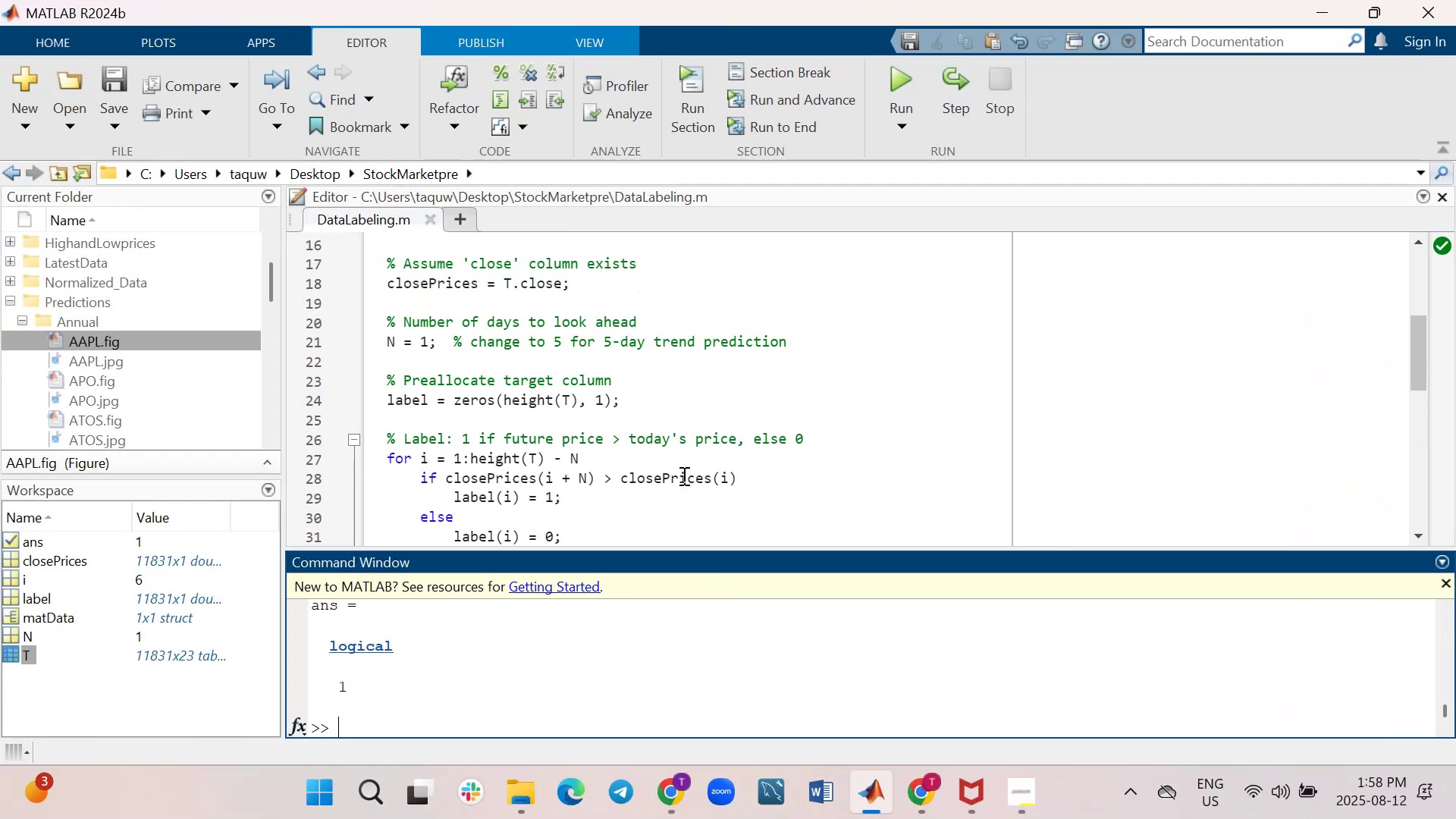 
scroll: coordinate [682, 474], scroll_direction: up, amount: 5.0
 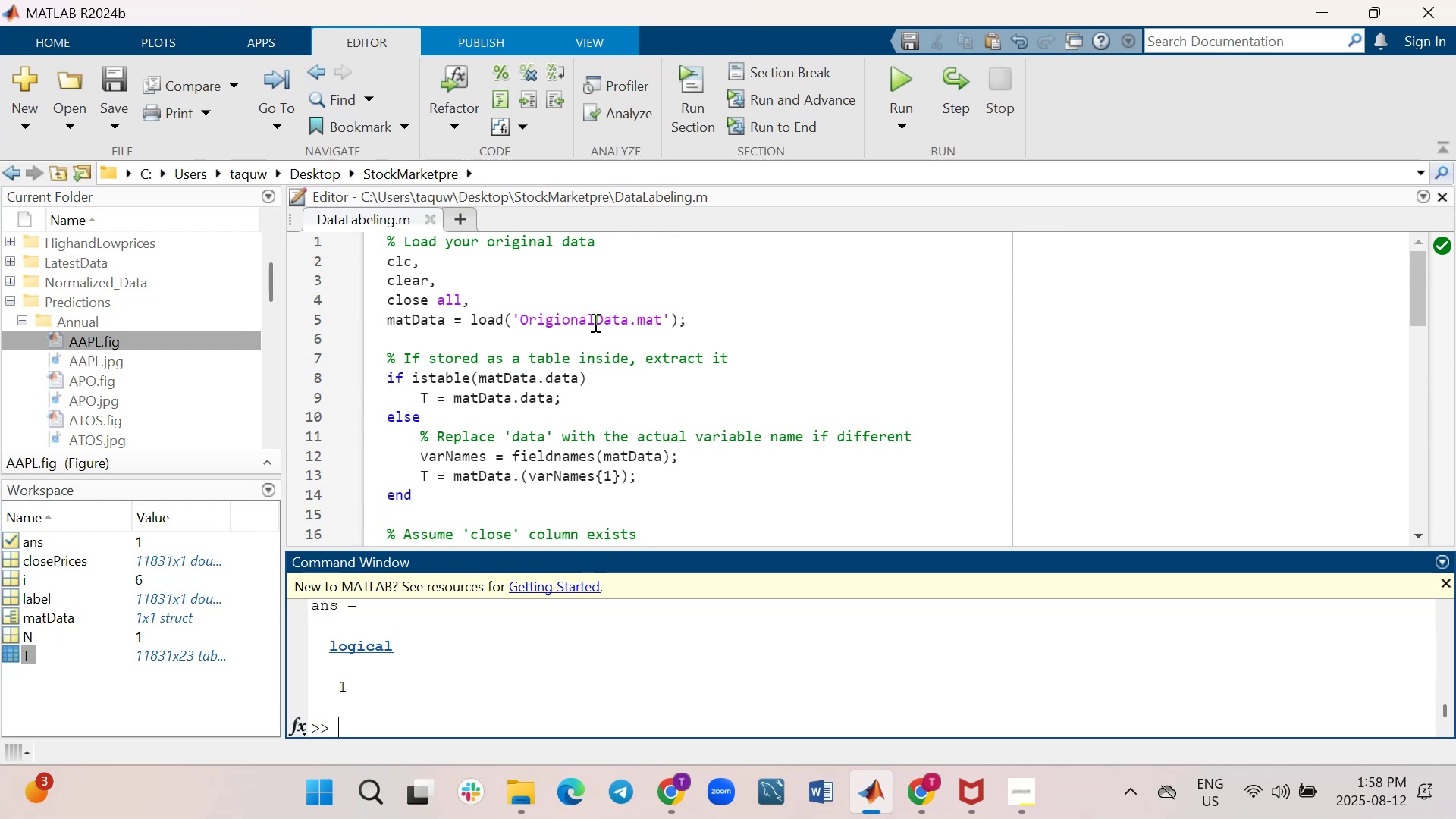 
scroll: coordinate [594, 322], scroll_direction: down, amount: 1.0
 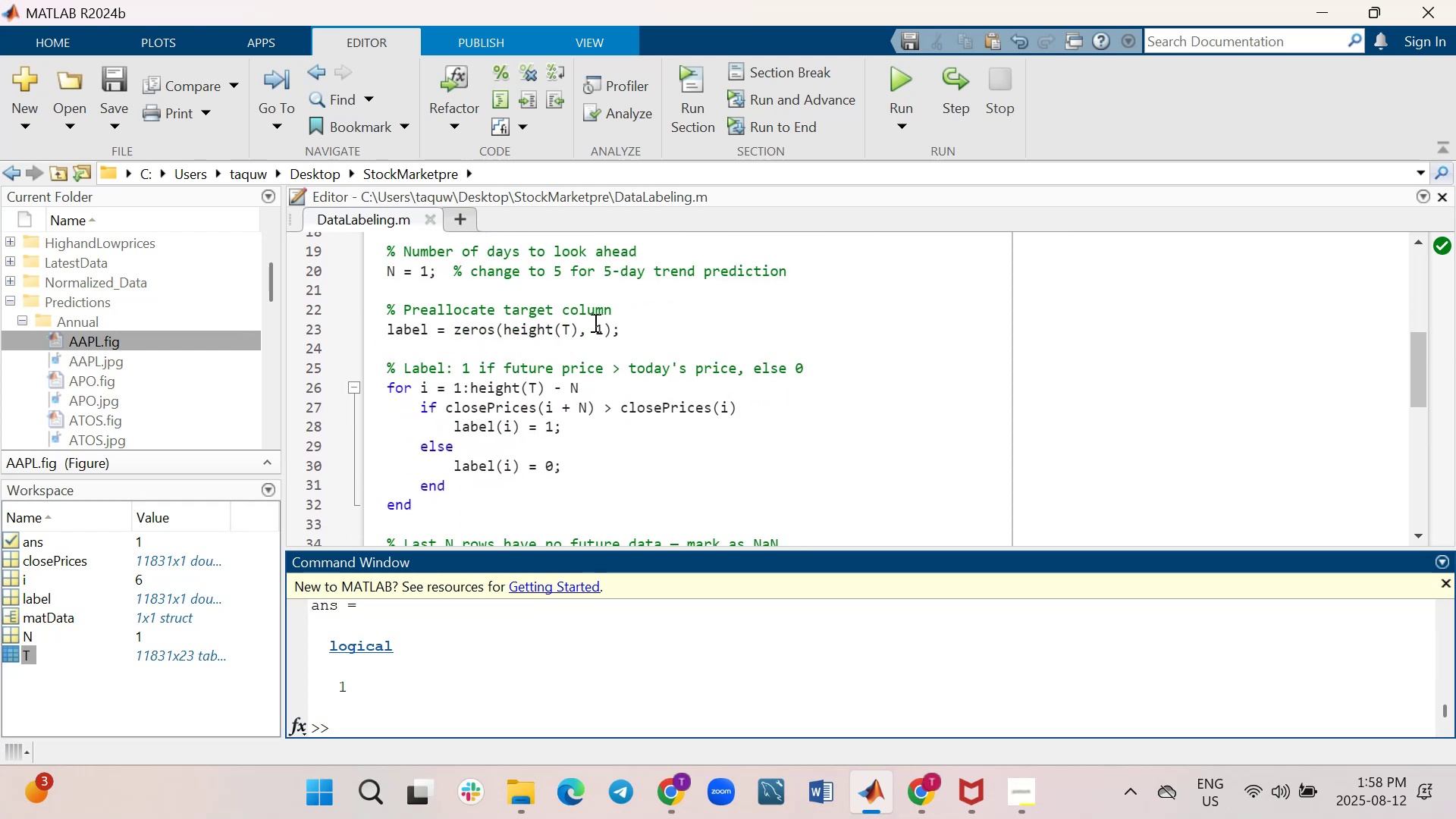 
scroll: coordinate [594, 322], scroll_direction: up, amount: 3.0
 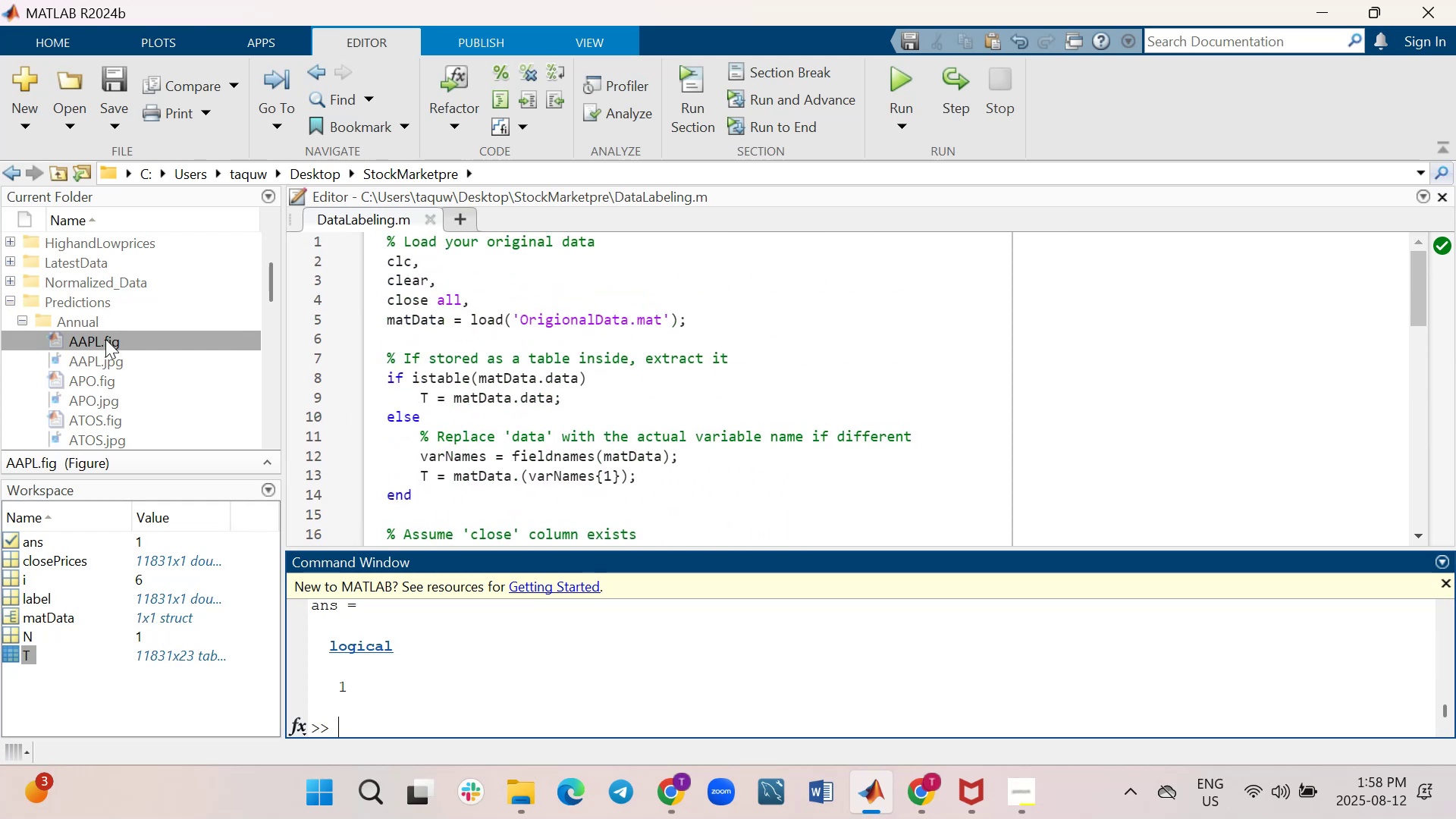 
wait(5.42)
 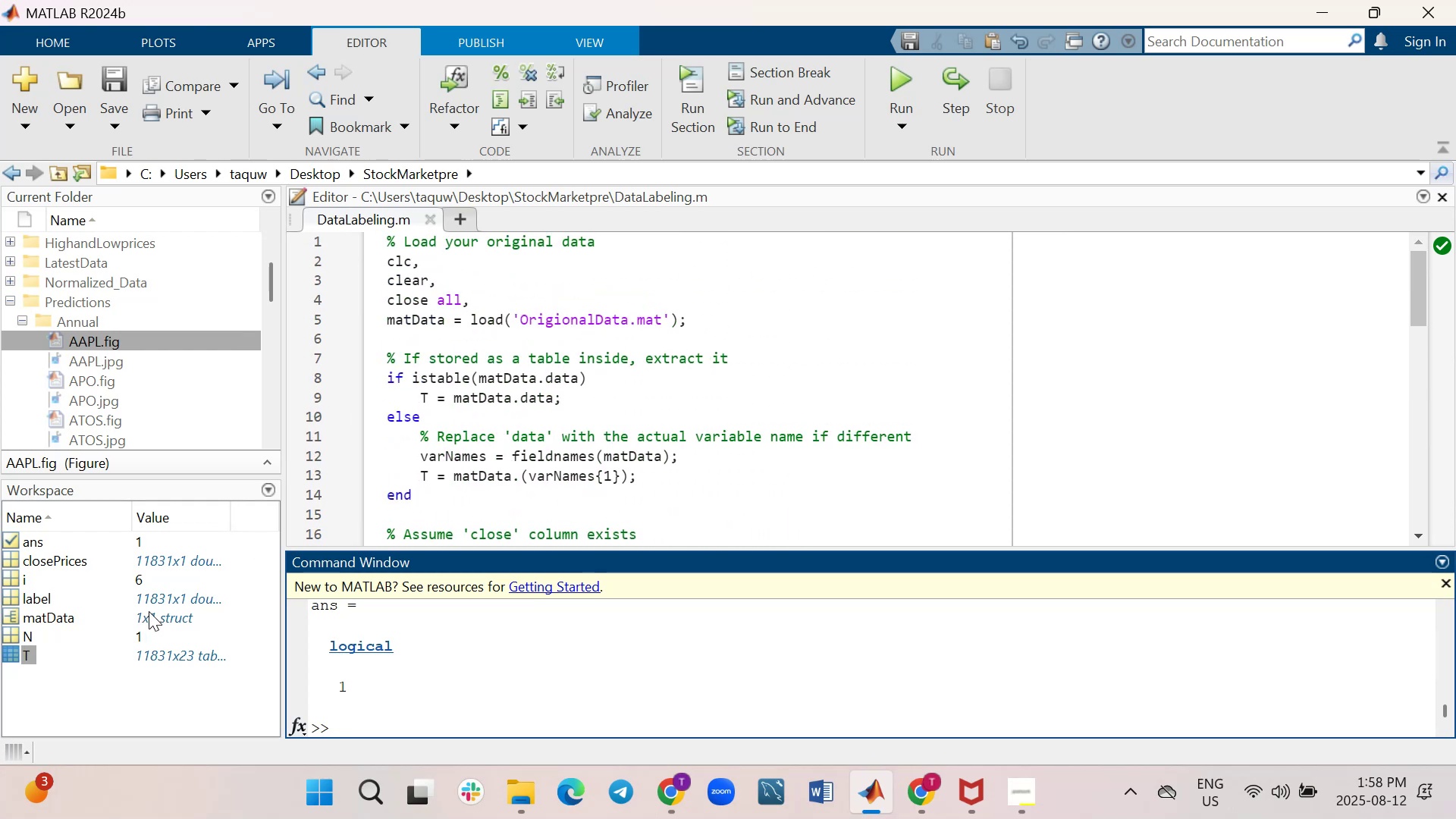 
mouse_move([20, 300])
 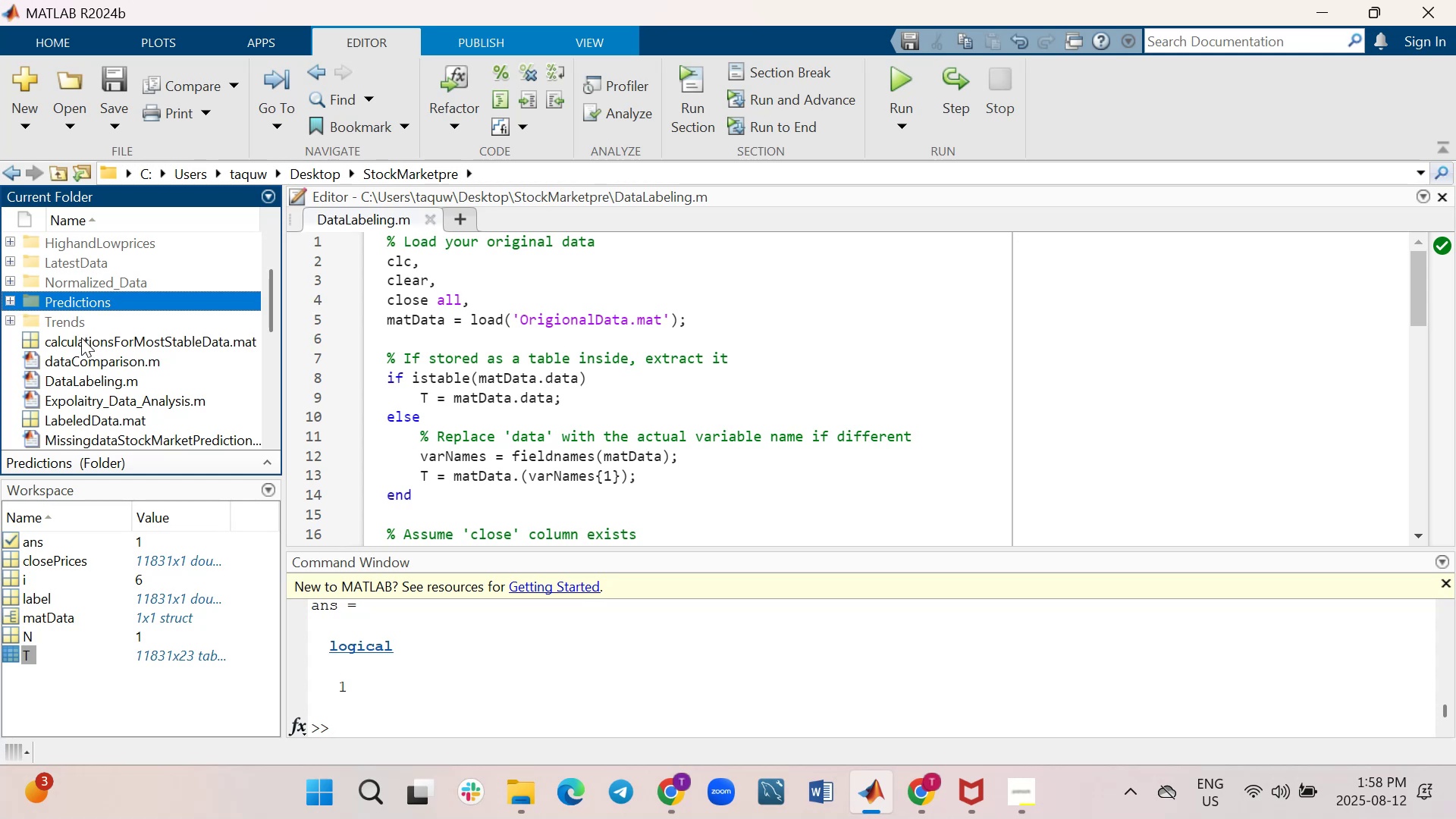 
scroll: coordinate [81, 337], scroll_direction: down, amount: 2.0
 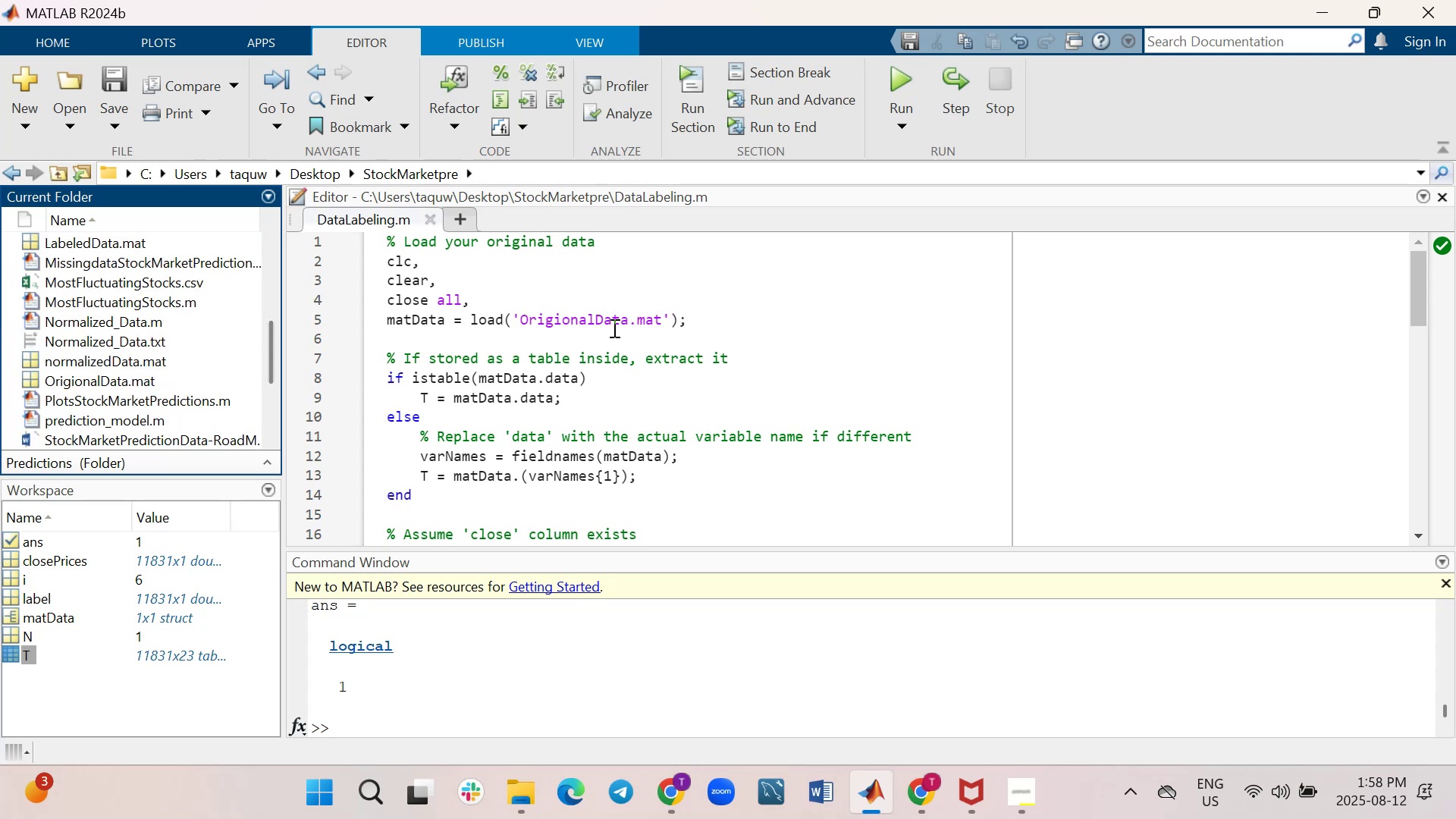 
wait(9.49)
 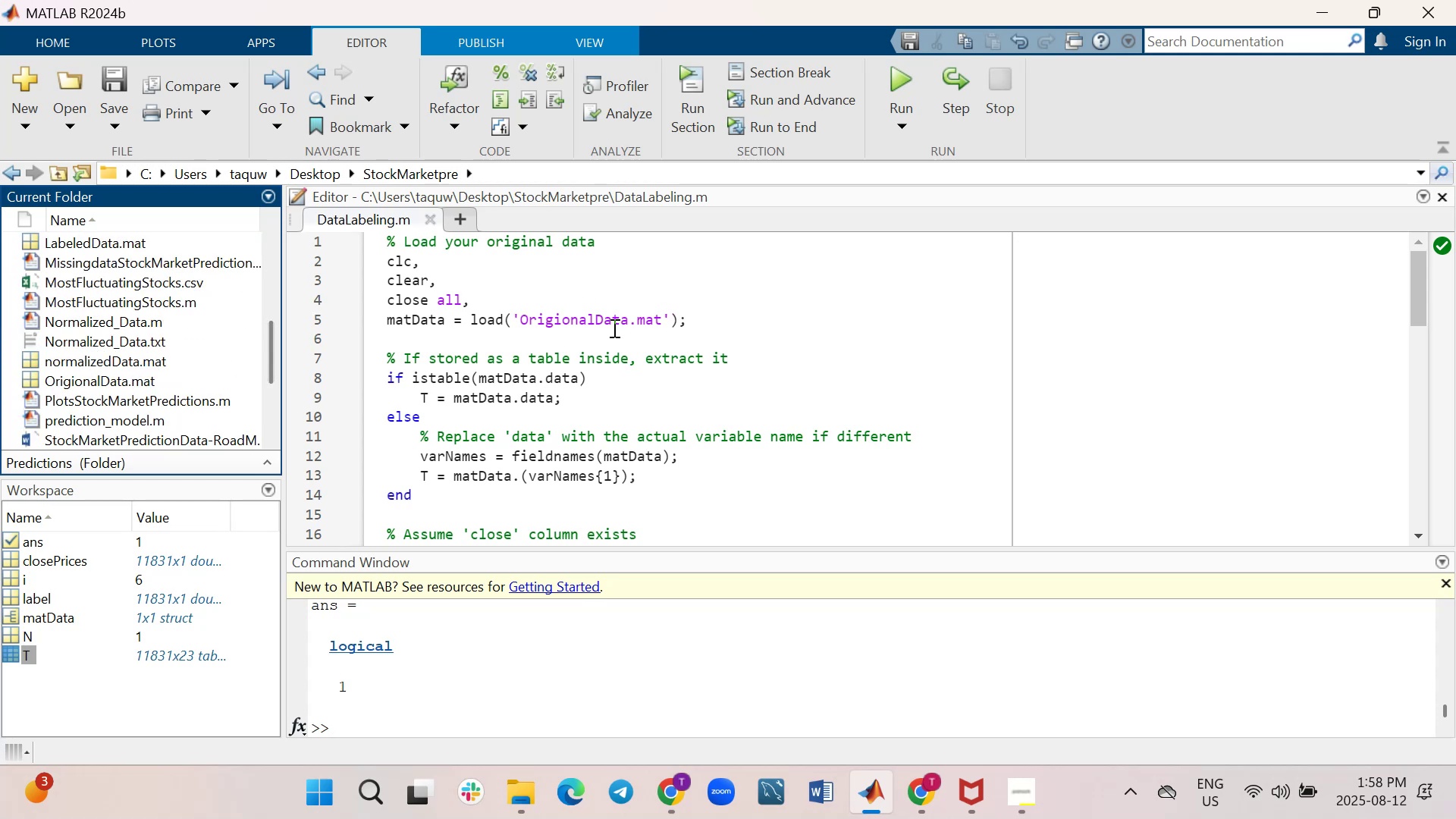 
left_click([662, 319])
 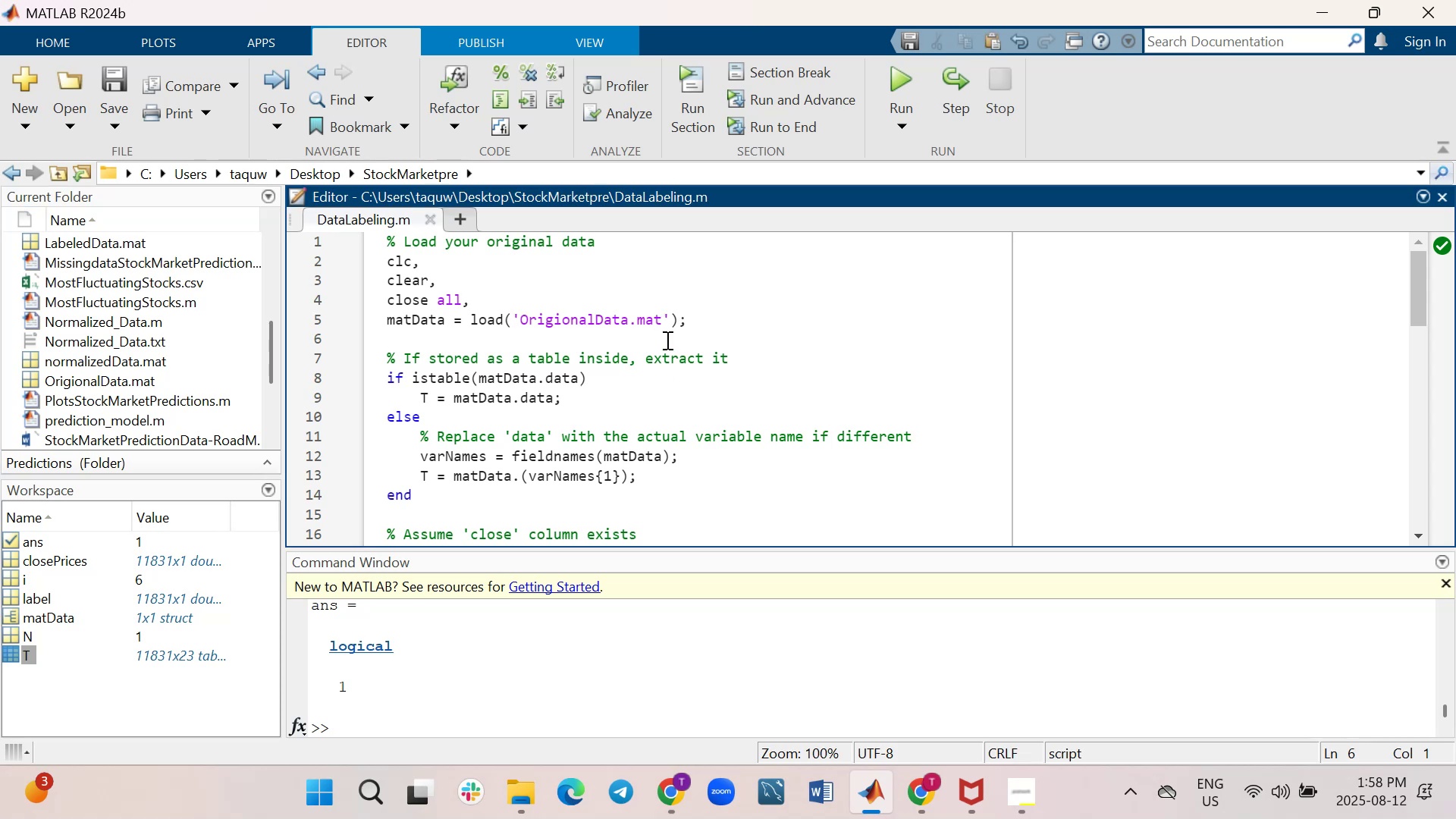 
left_click([662, 321])
 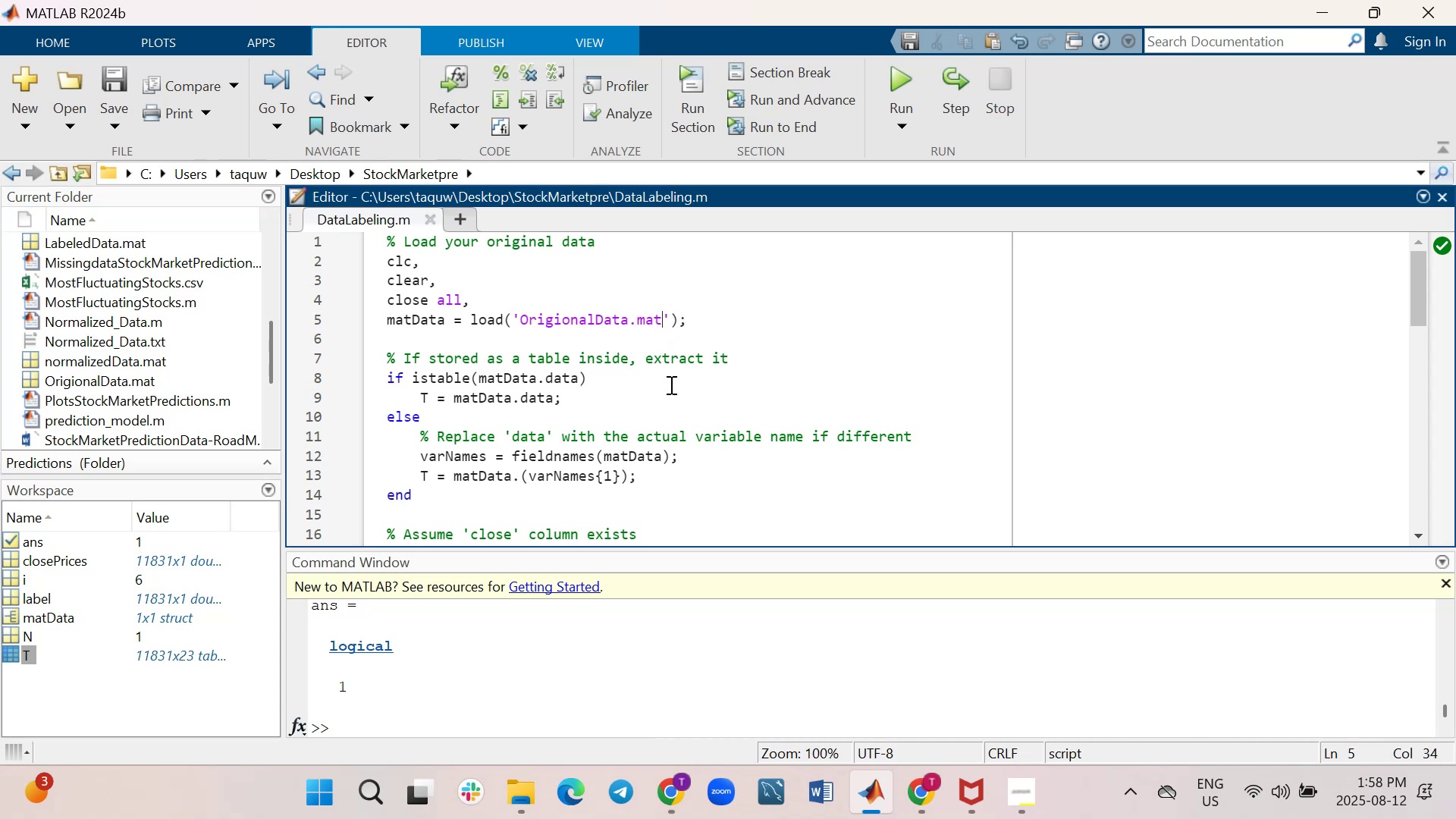 
key(Backspace)
key(Backspace)
key(Backspace)
key(Backspace)
key(Backspace)
key(Backspace)
key(Backspace)
key(Backspace)
key(Backspace)
key(Backspace)
key(Backspace)
key(Backspace)
key(Backspace)
key(Backspace)
key(Backspace)
key(Backspace)
key(Backspace)
type(normalizedData.mat)
 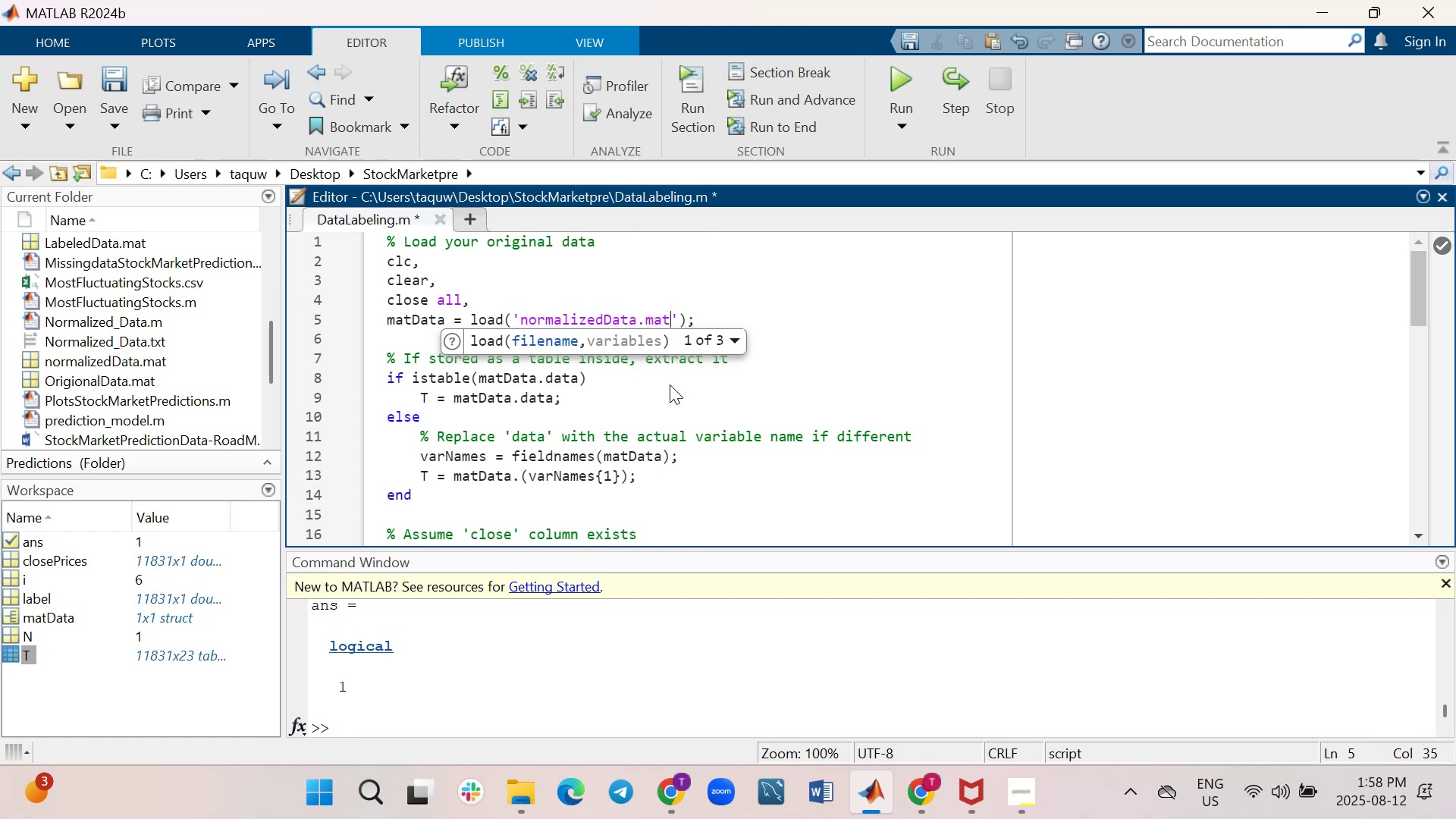 
key(Control+ControlLeft)
 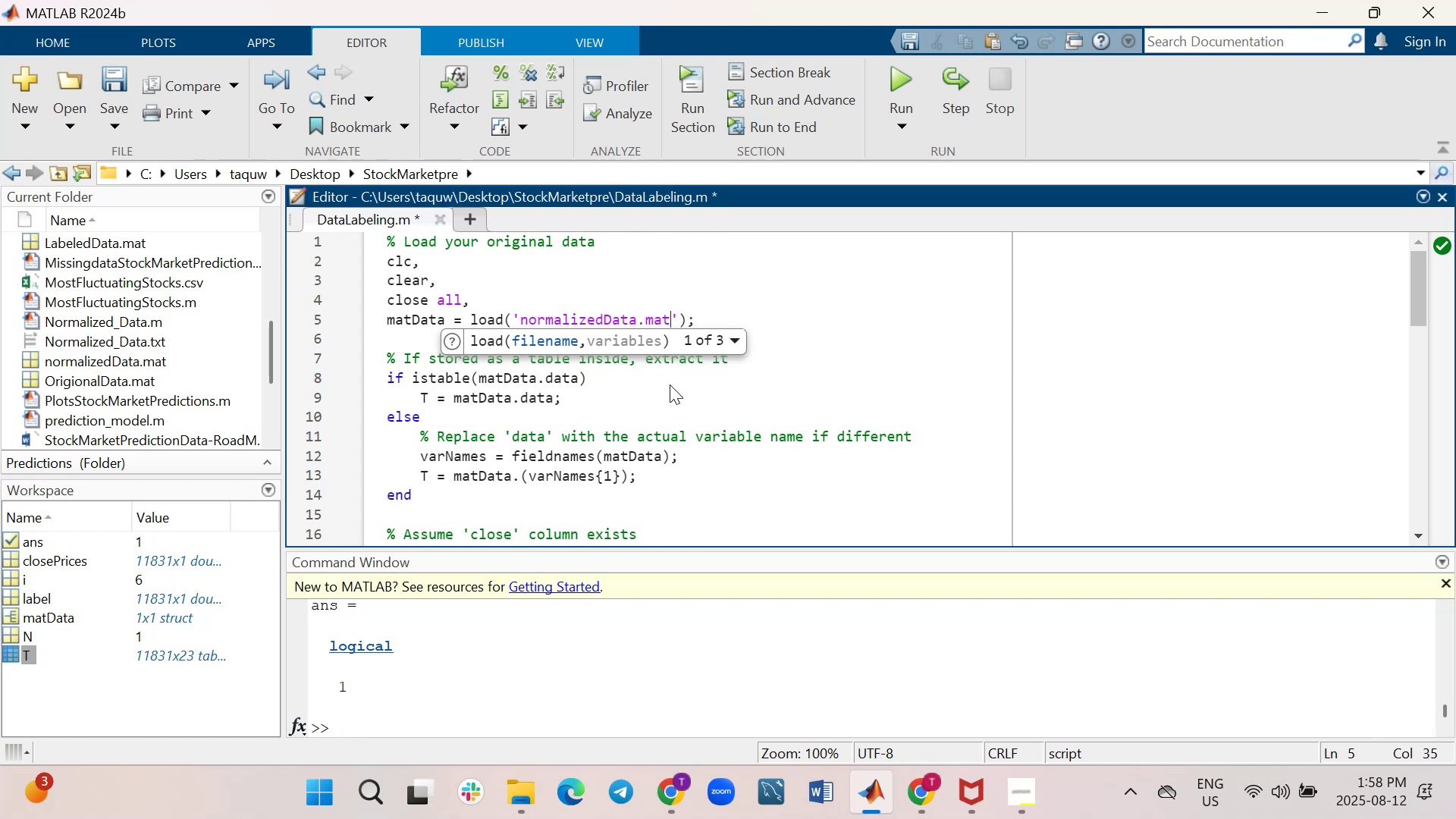 
key(Control+S)
 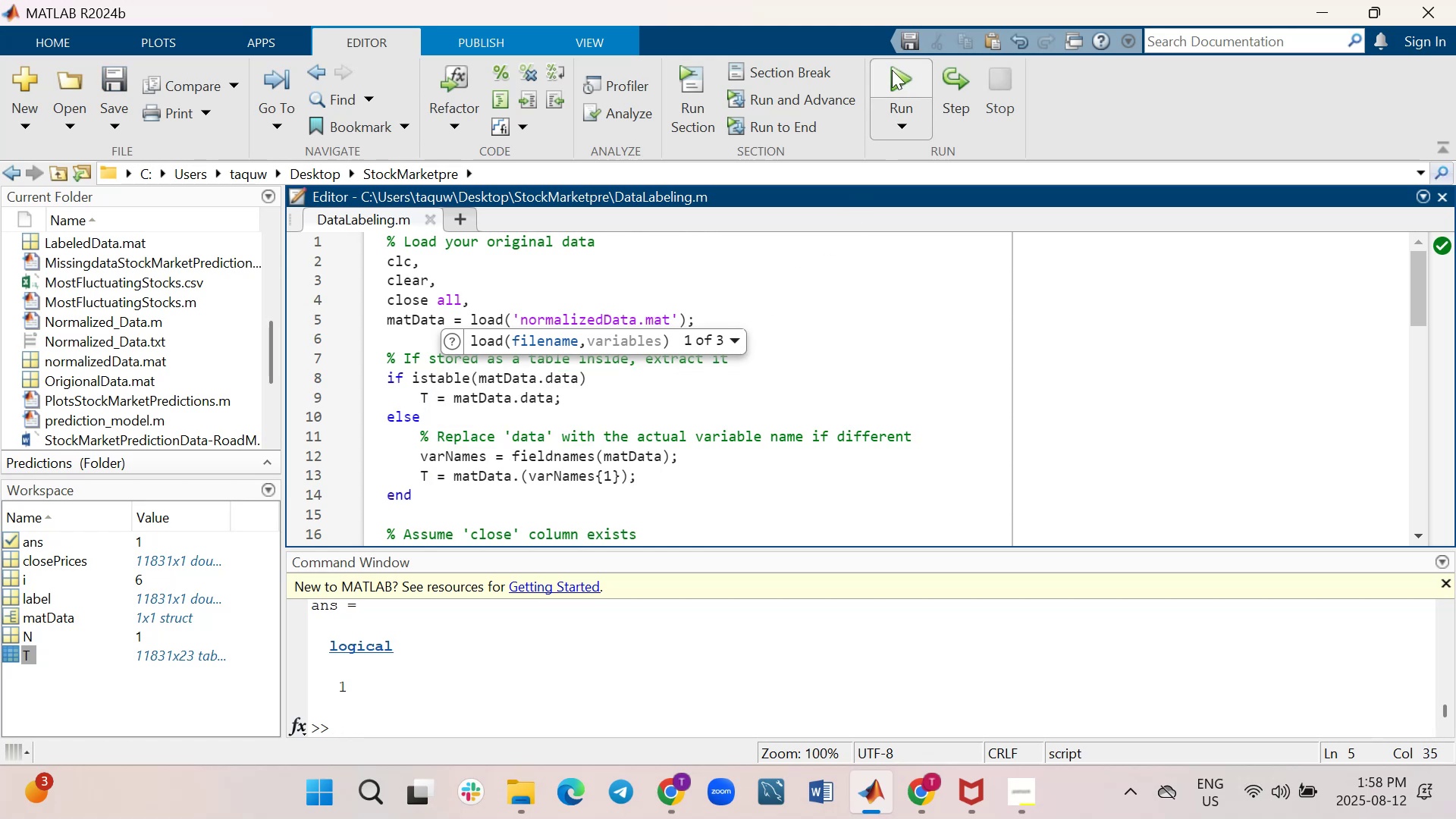 
left_click([894, 83])
 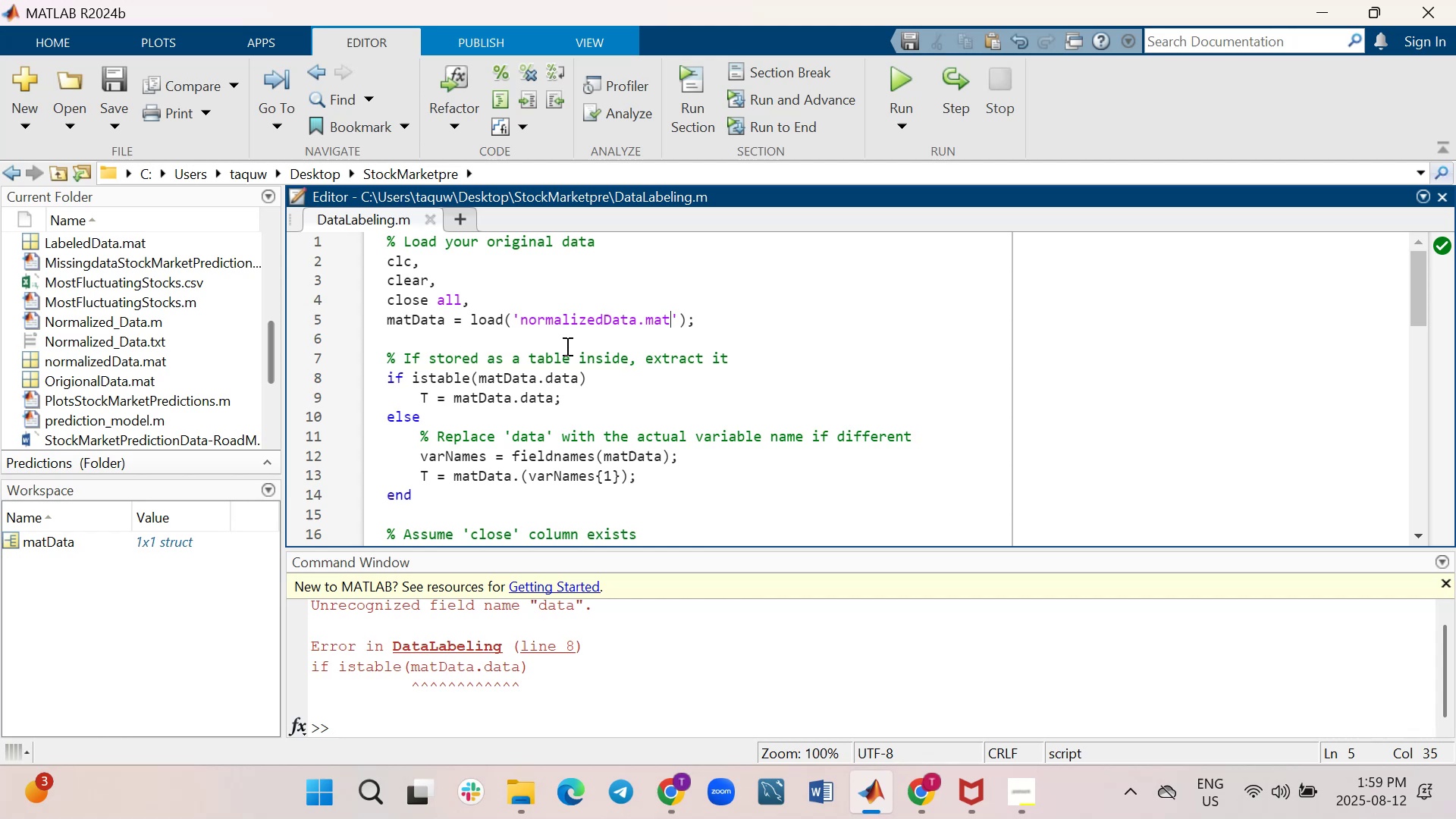 
wait(15.26)
 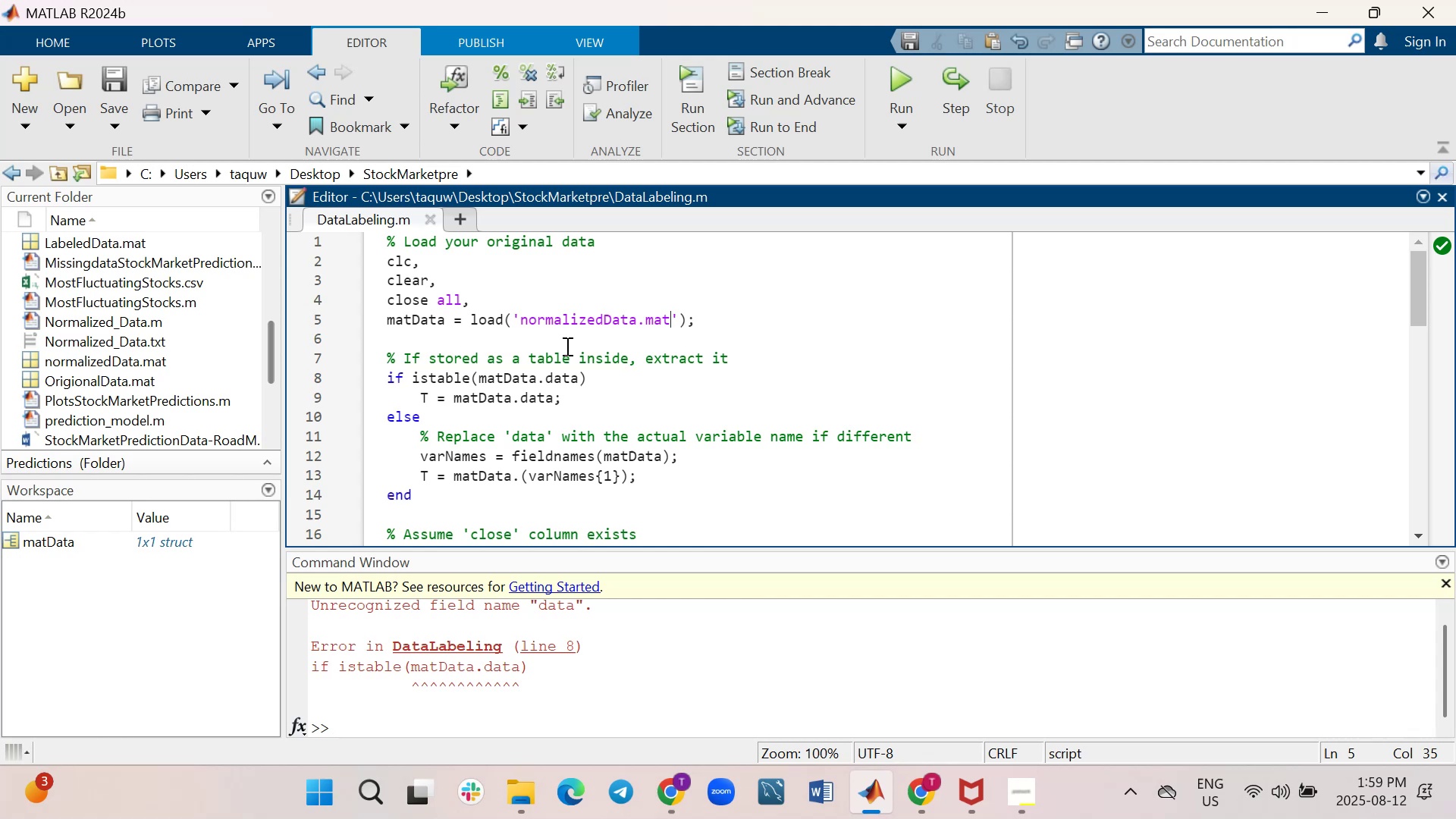 
left_click([557, 715])
 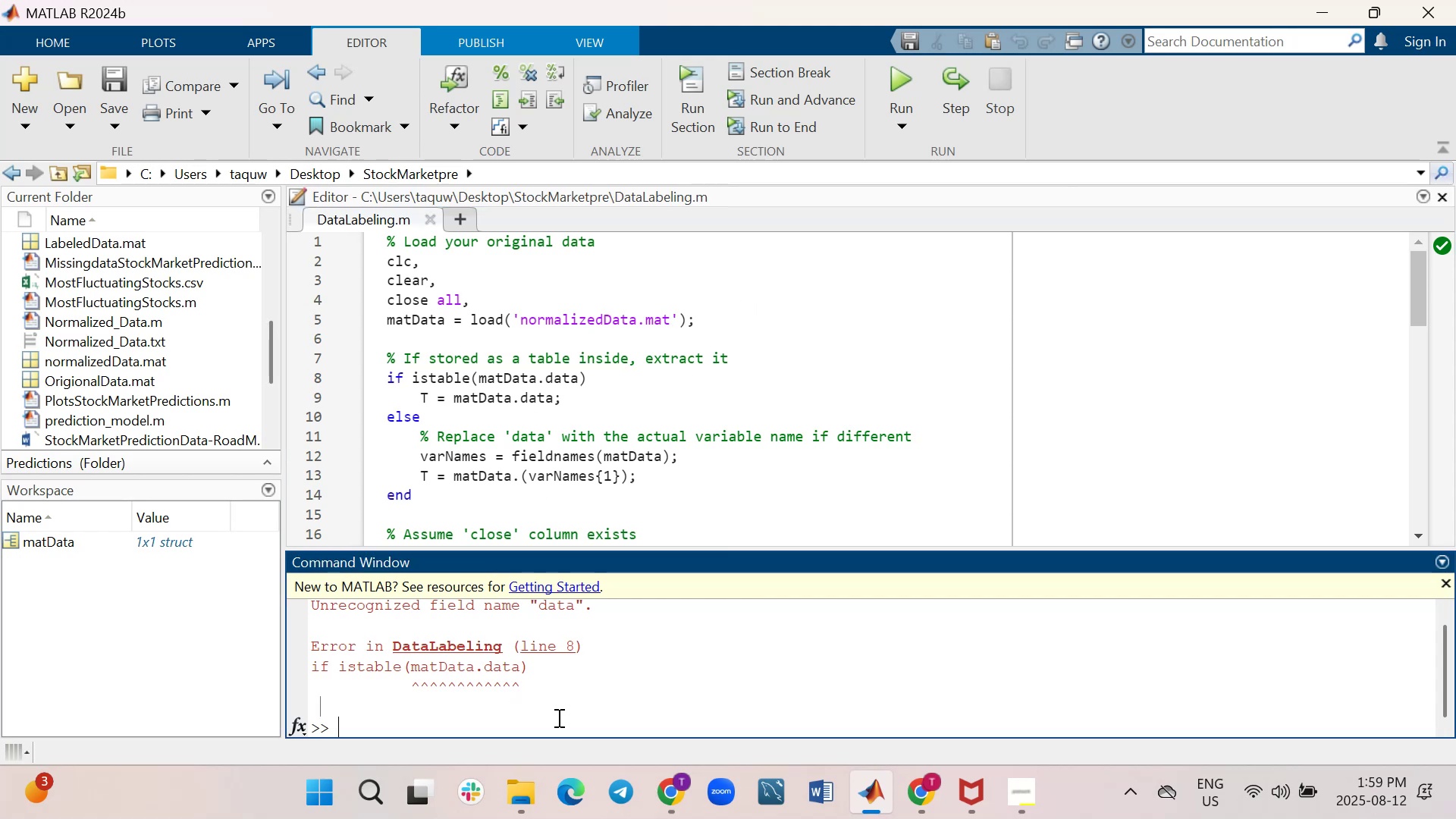 
type(l)
key(Backspace)
type(clear all)
 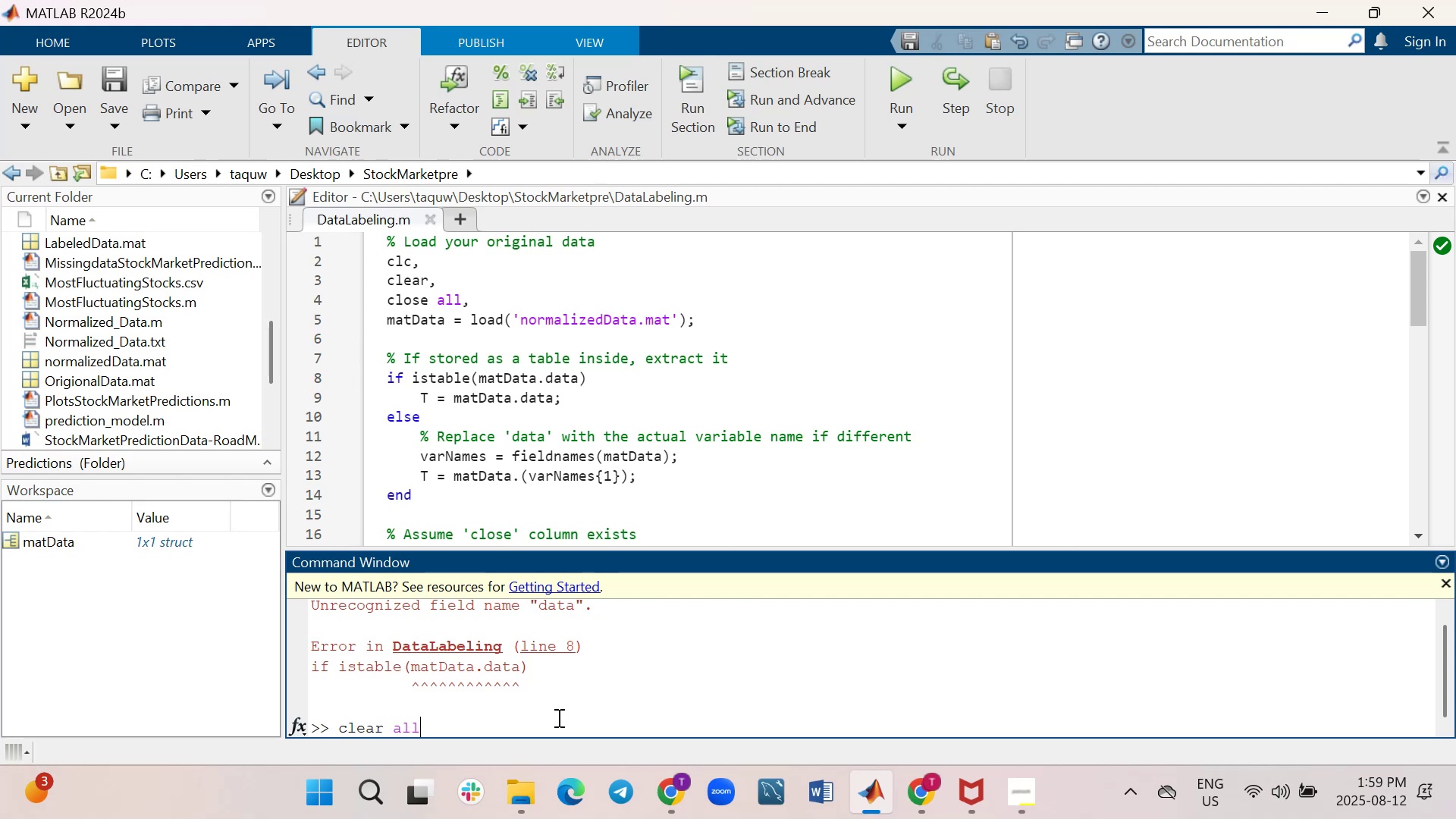 
key(Enter)
 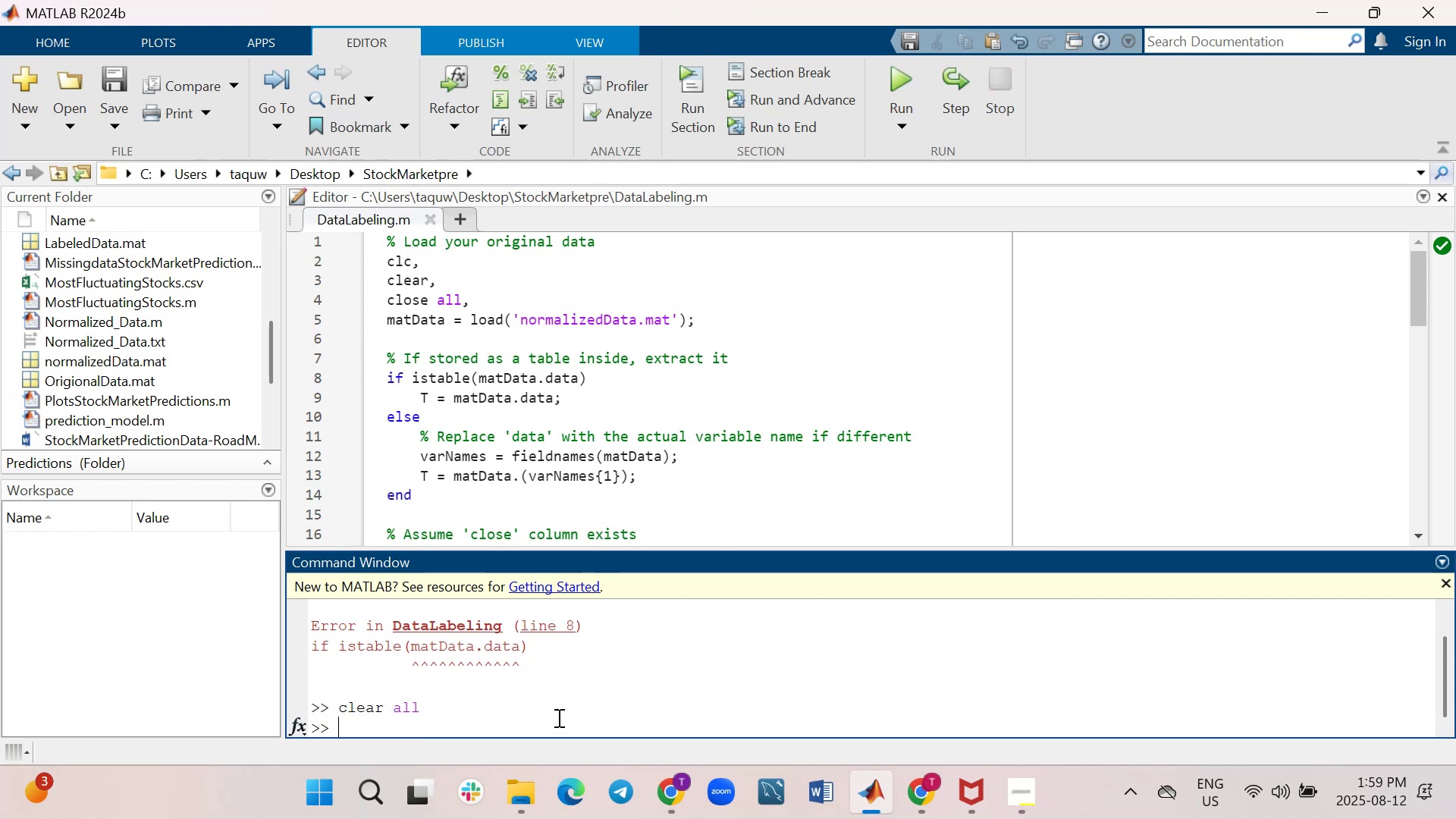 
type(clc)
 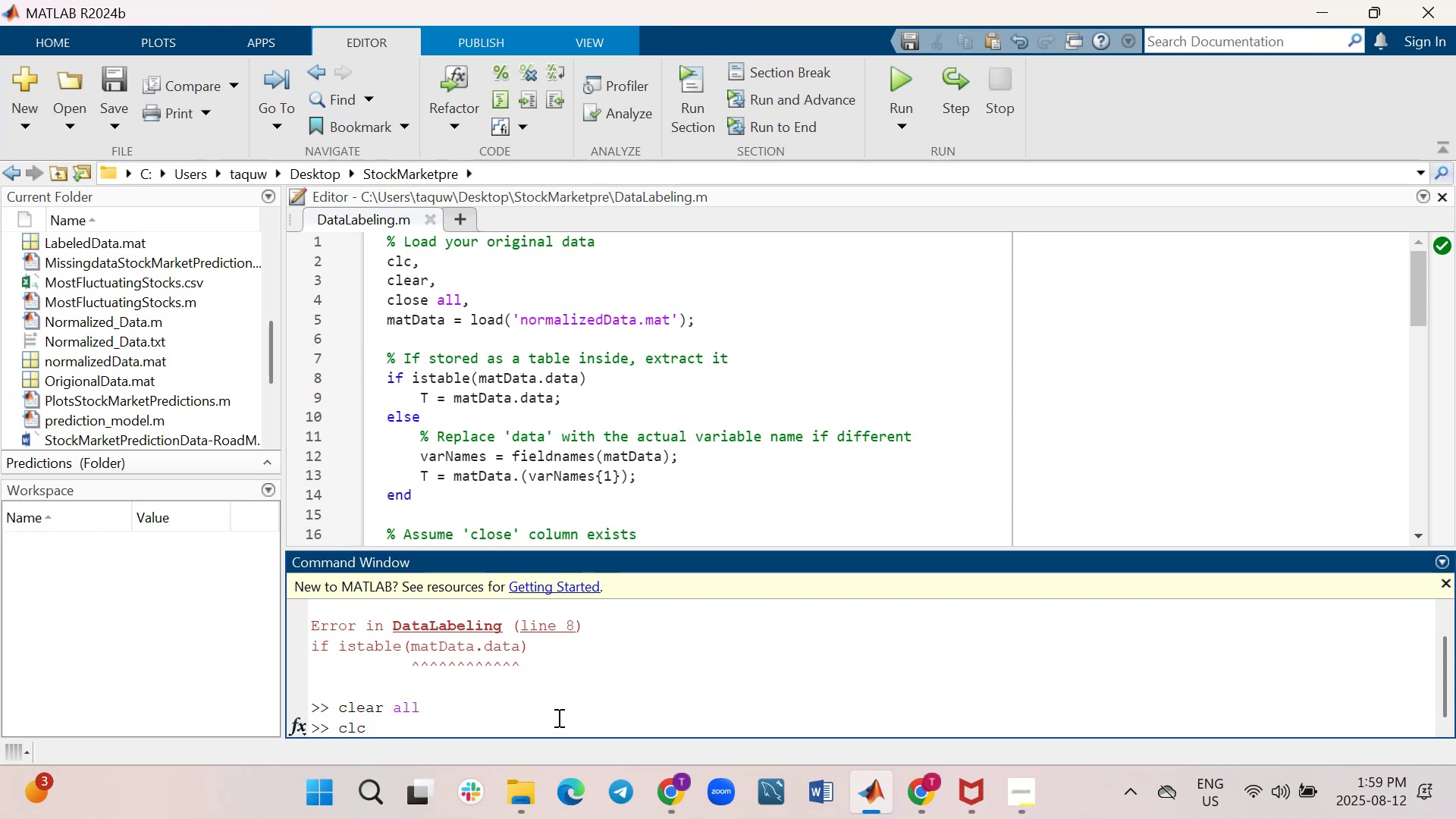 
key(Enter)
 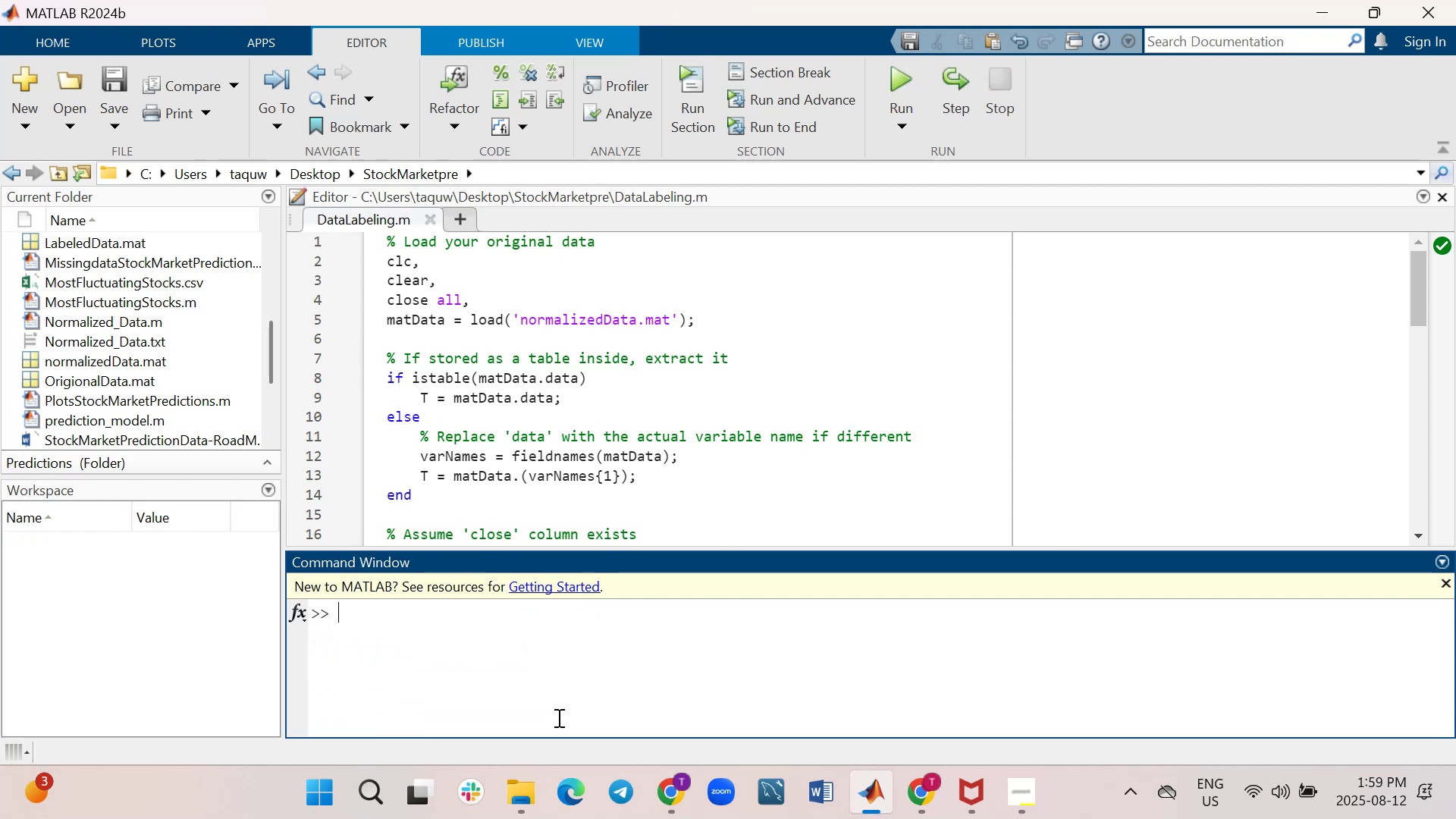 
type(load )
 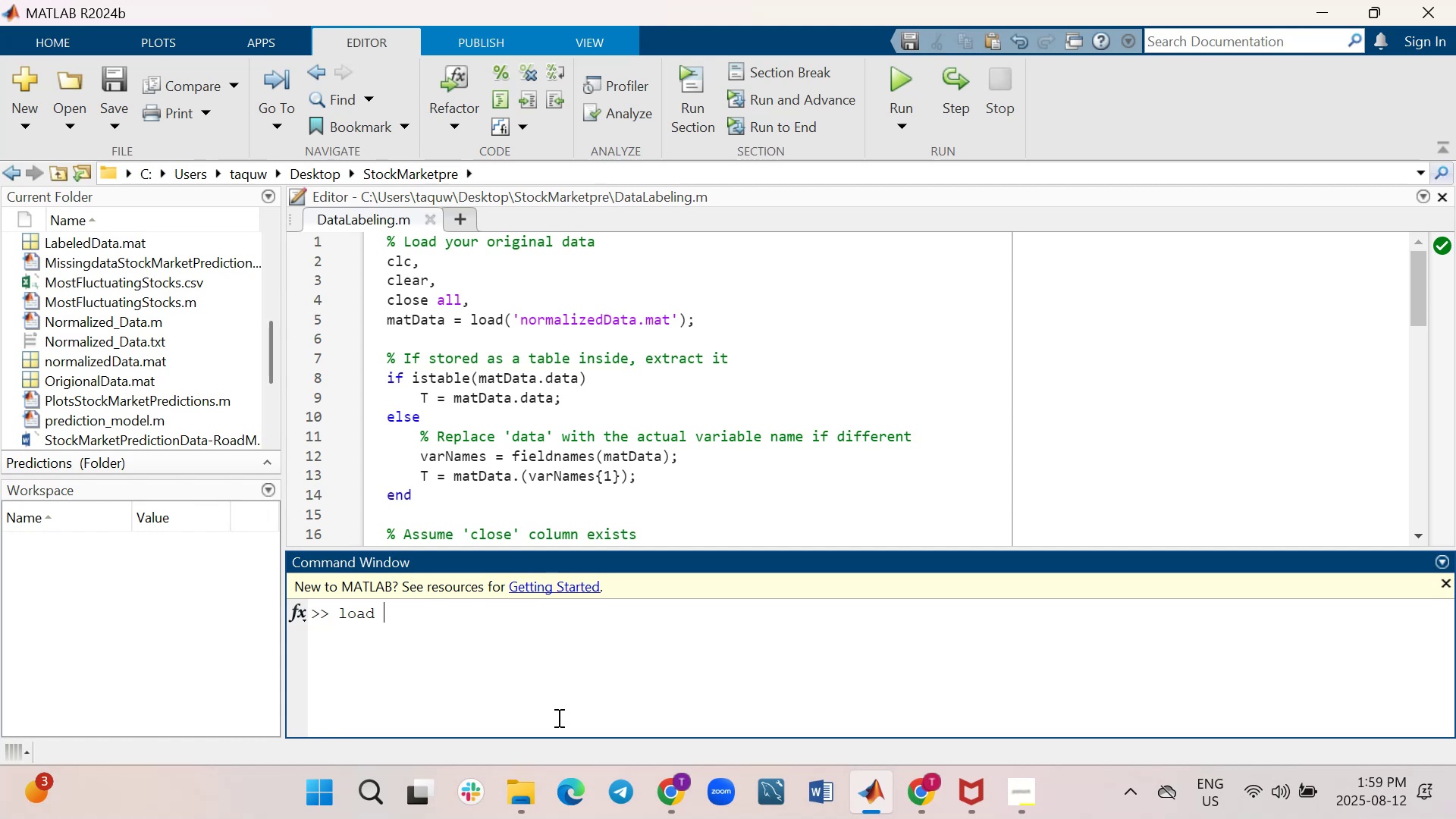 
wait(5.98)
 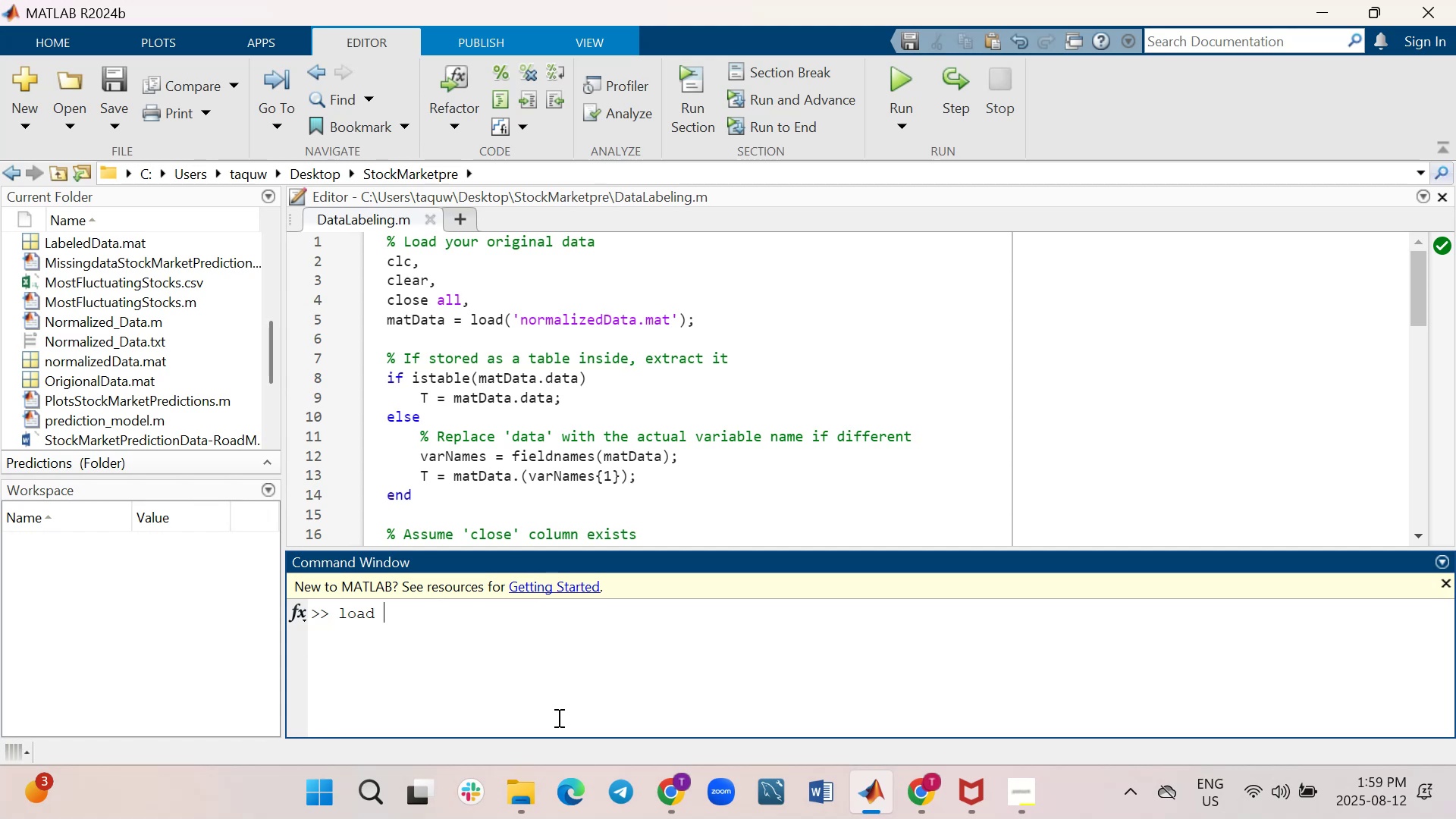 
type(normalizedData.mat)
 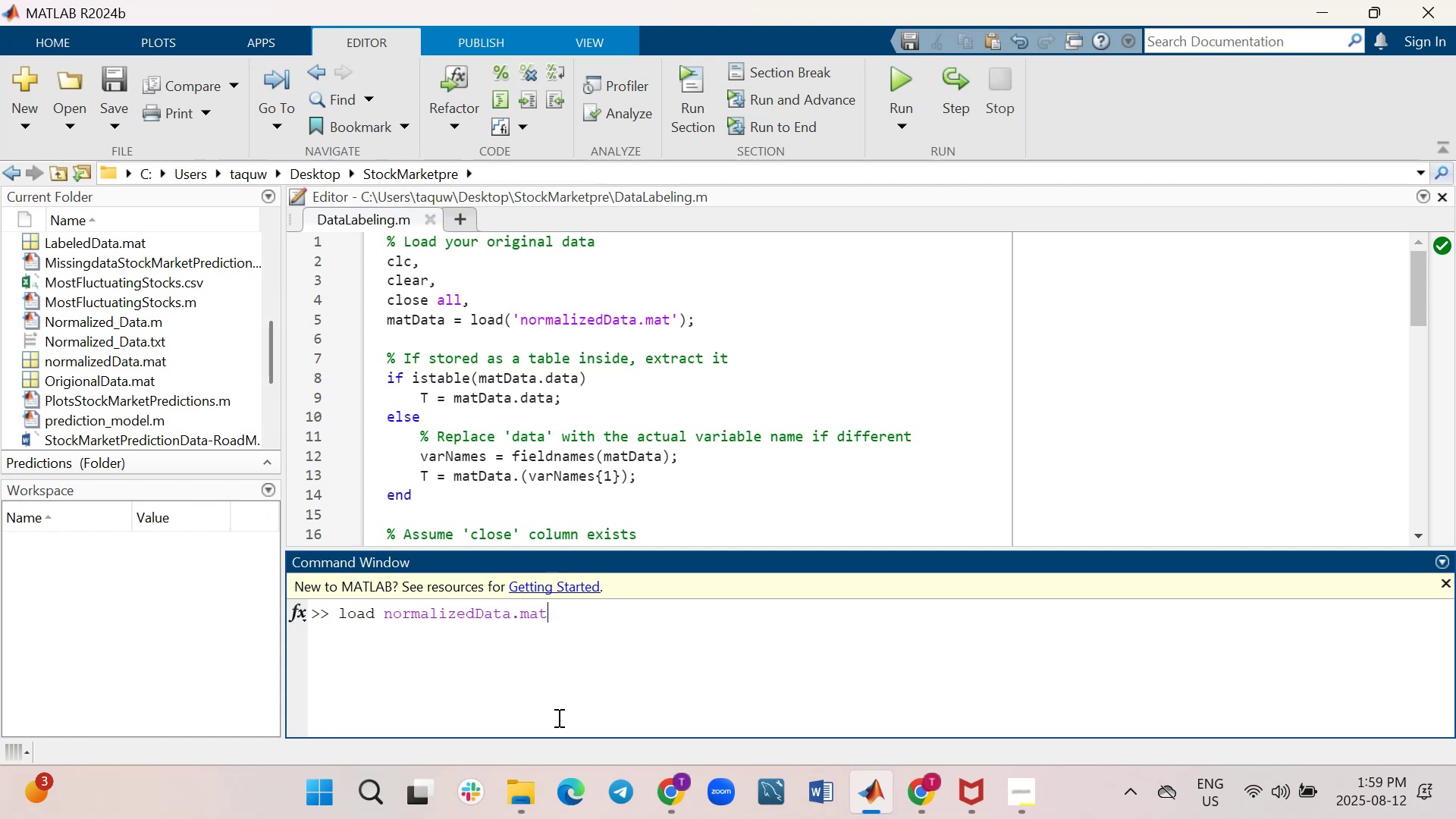 
wait(9.0)
 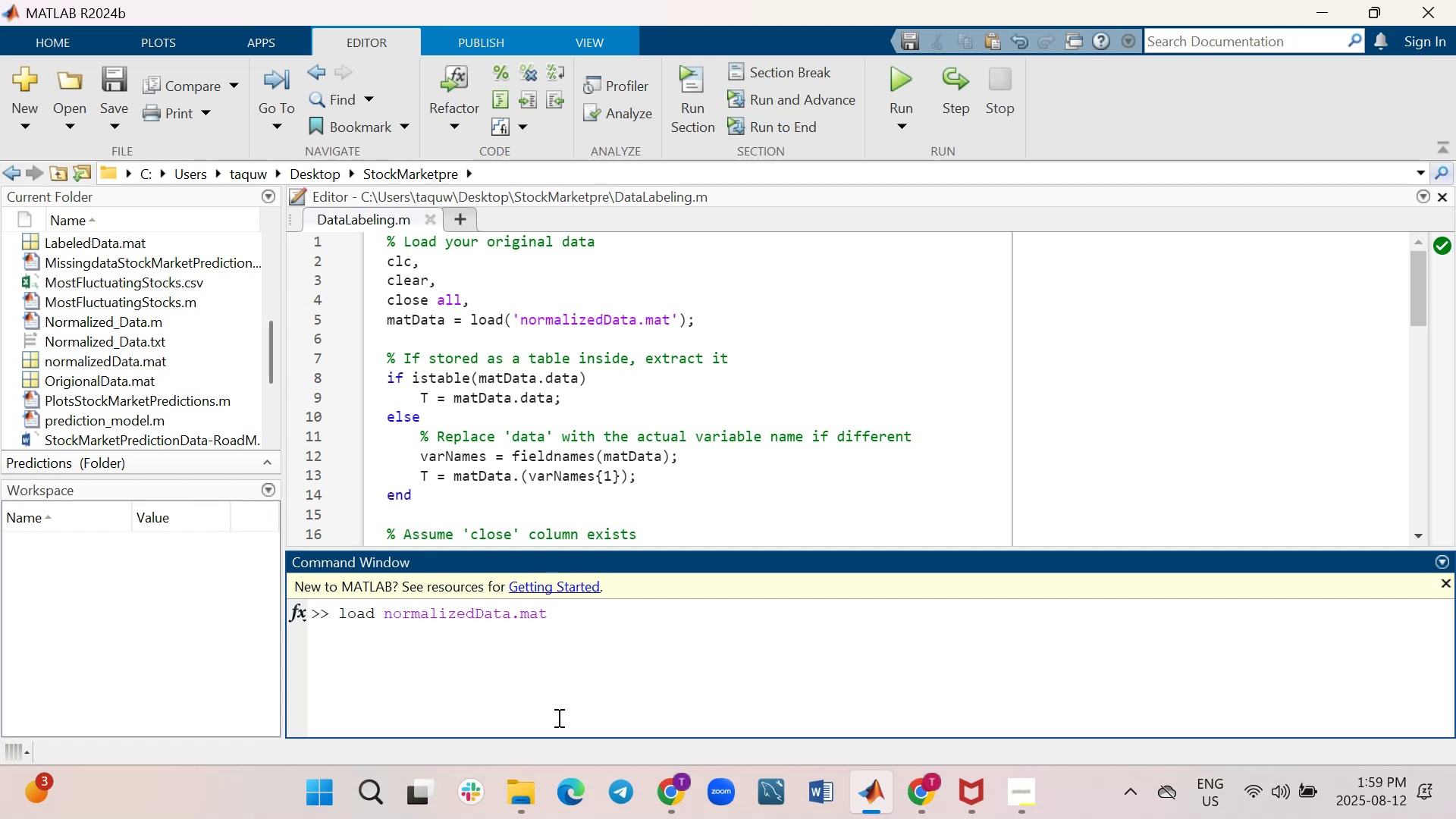 
key(Enter)
 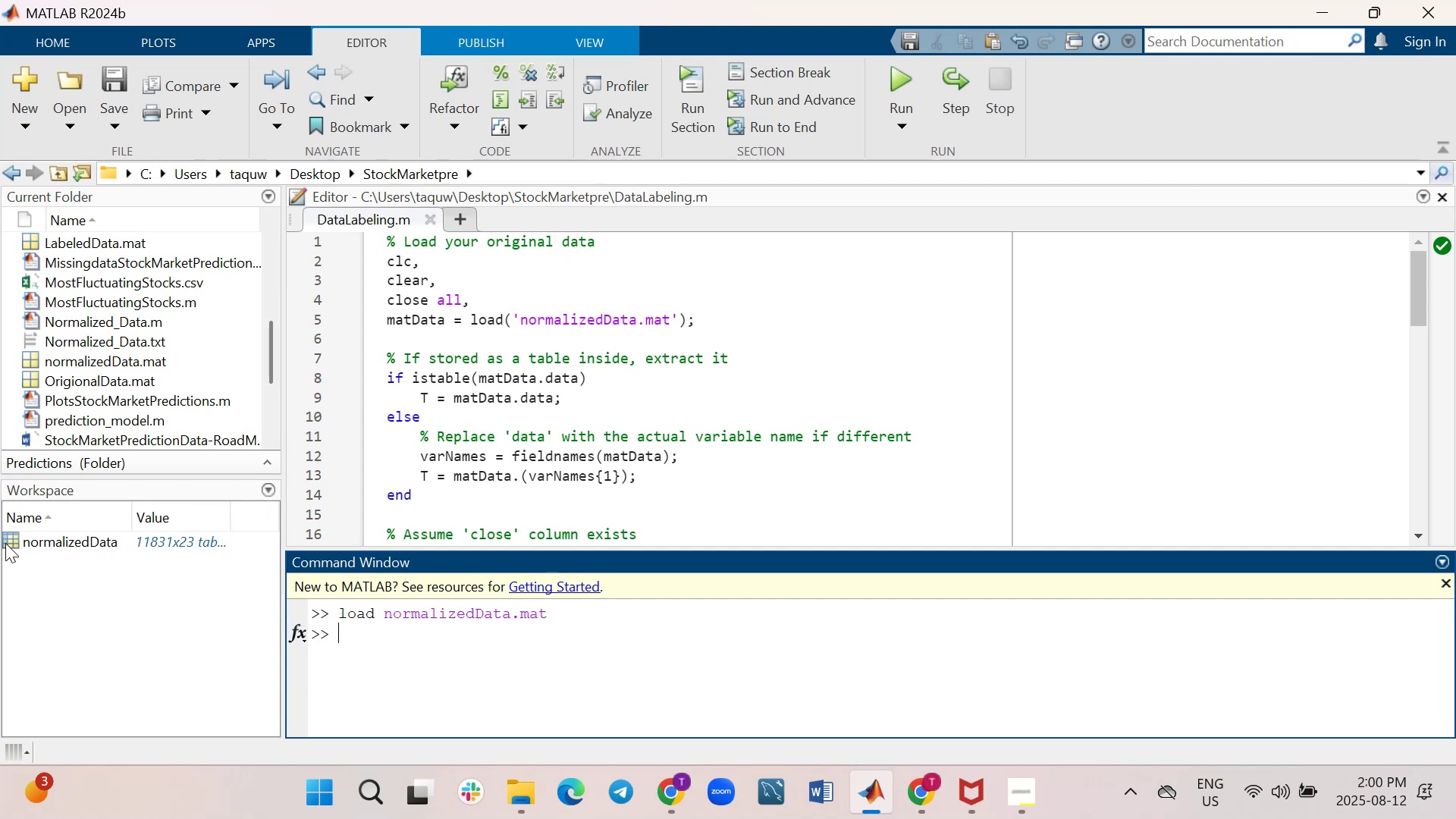 
wait(7.49)
 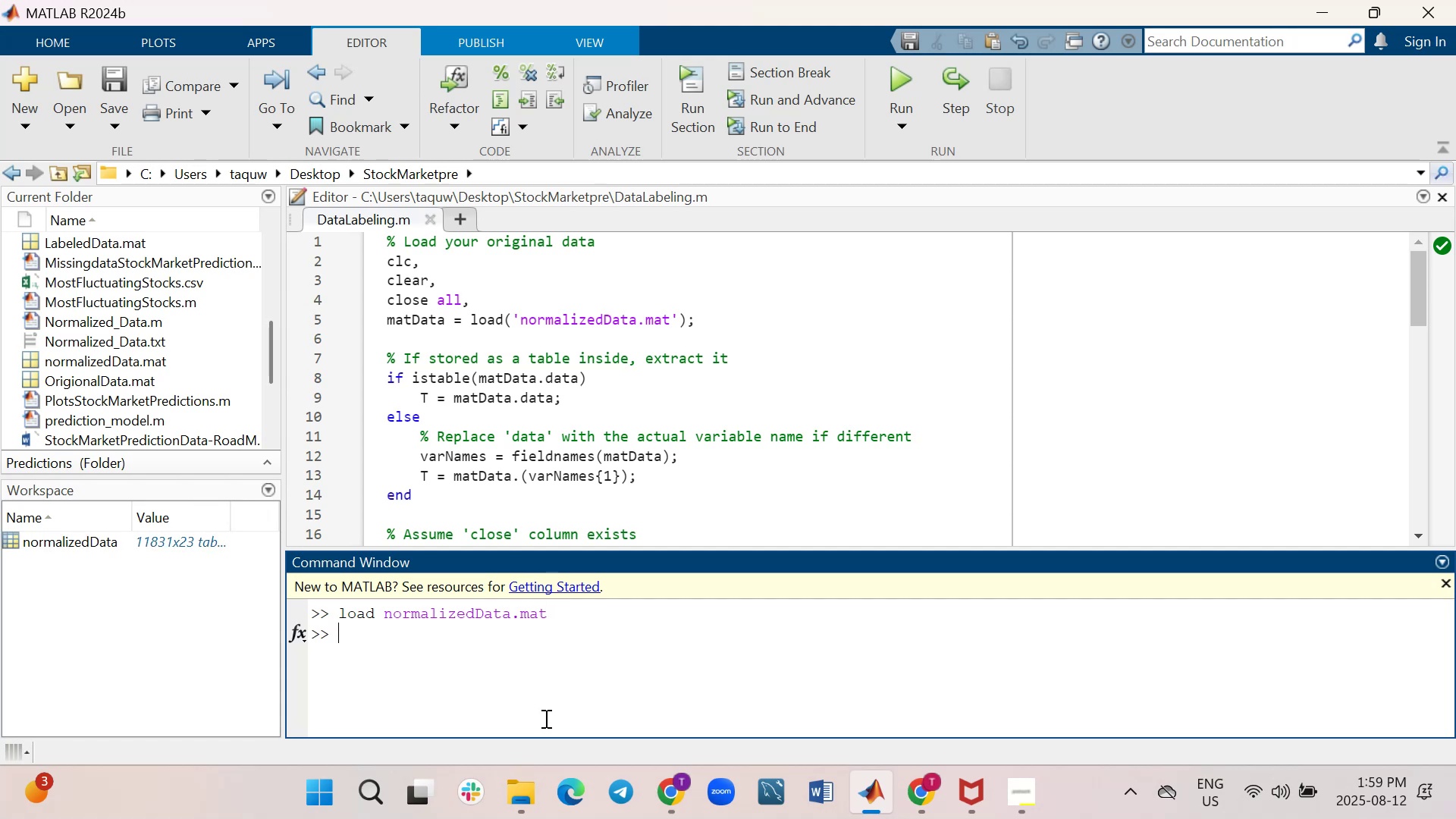 
double_click([13, 536])
 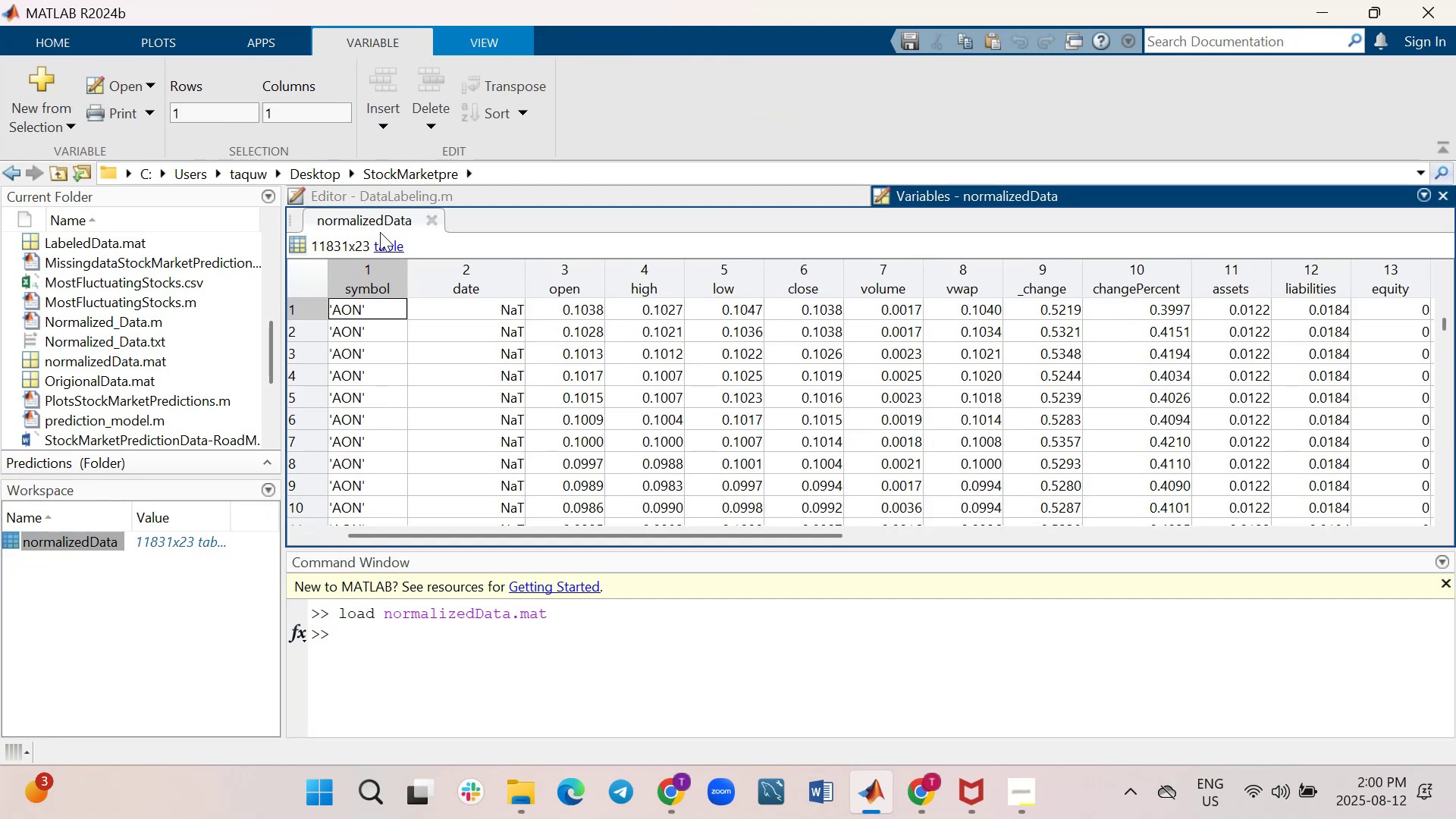 
wait(8.16)
 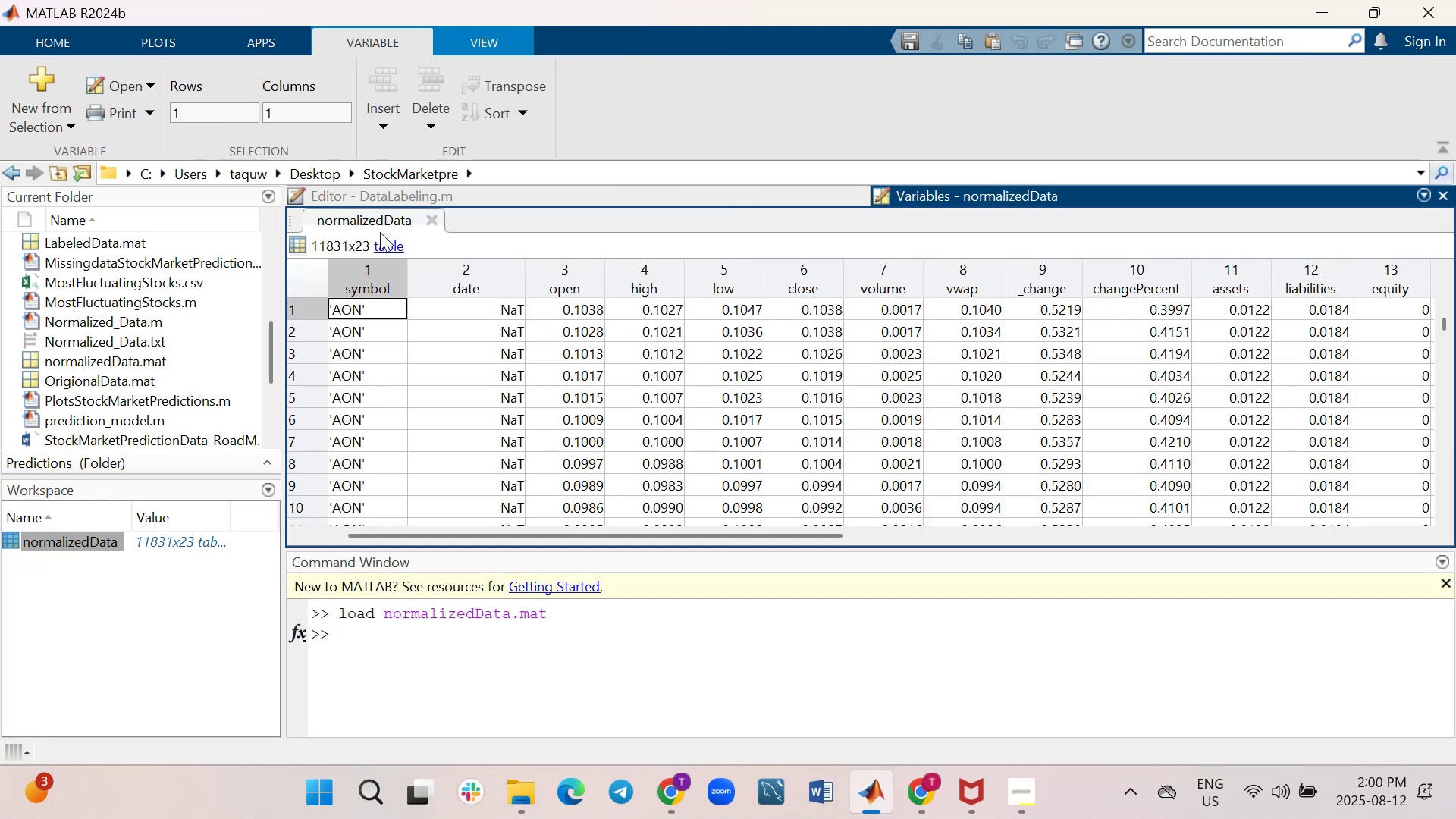 
left_click([519, 795])
 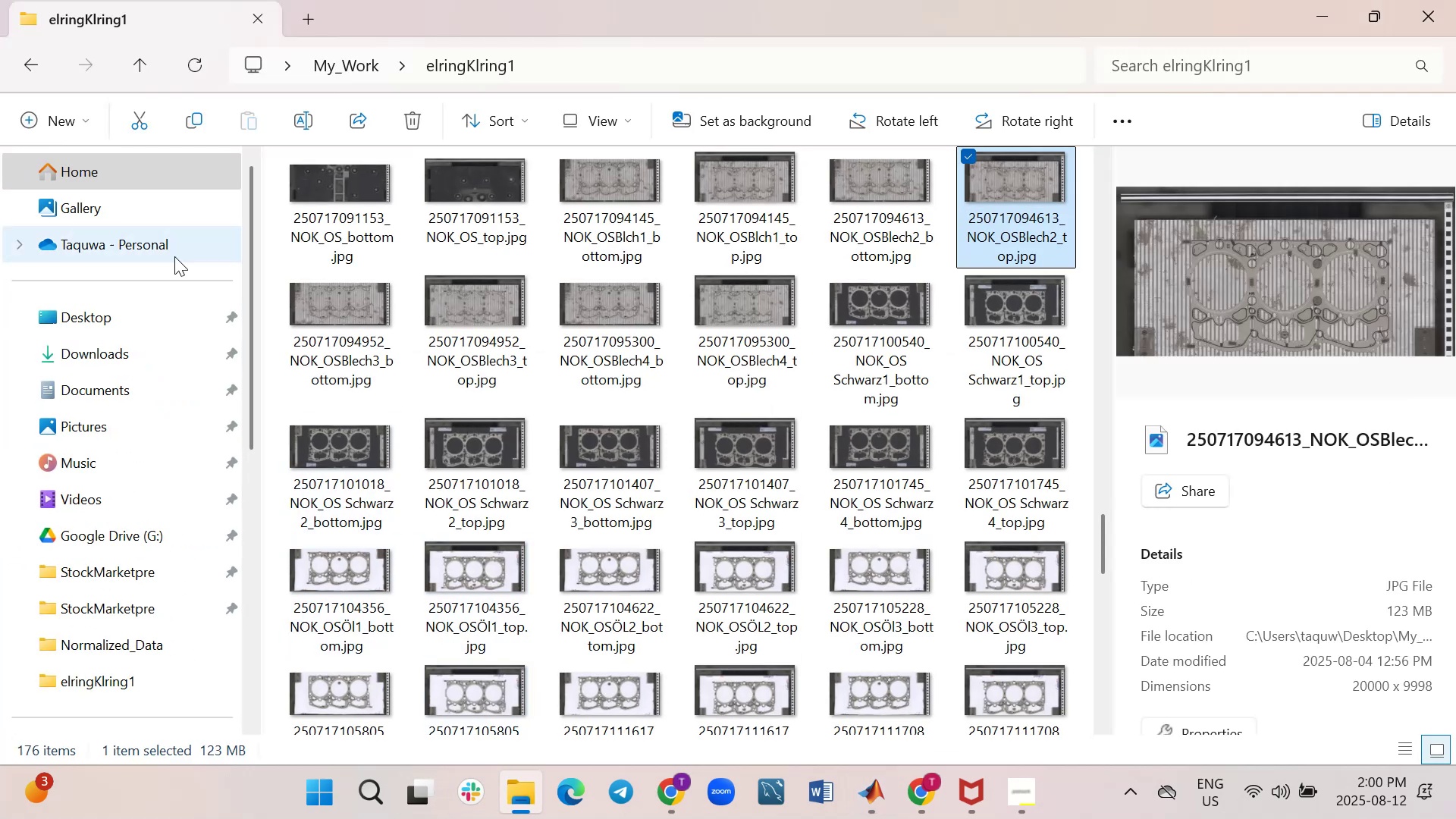 
left_click([94, 173])
 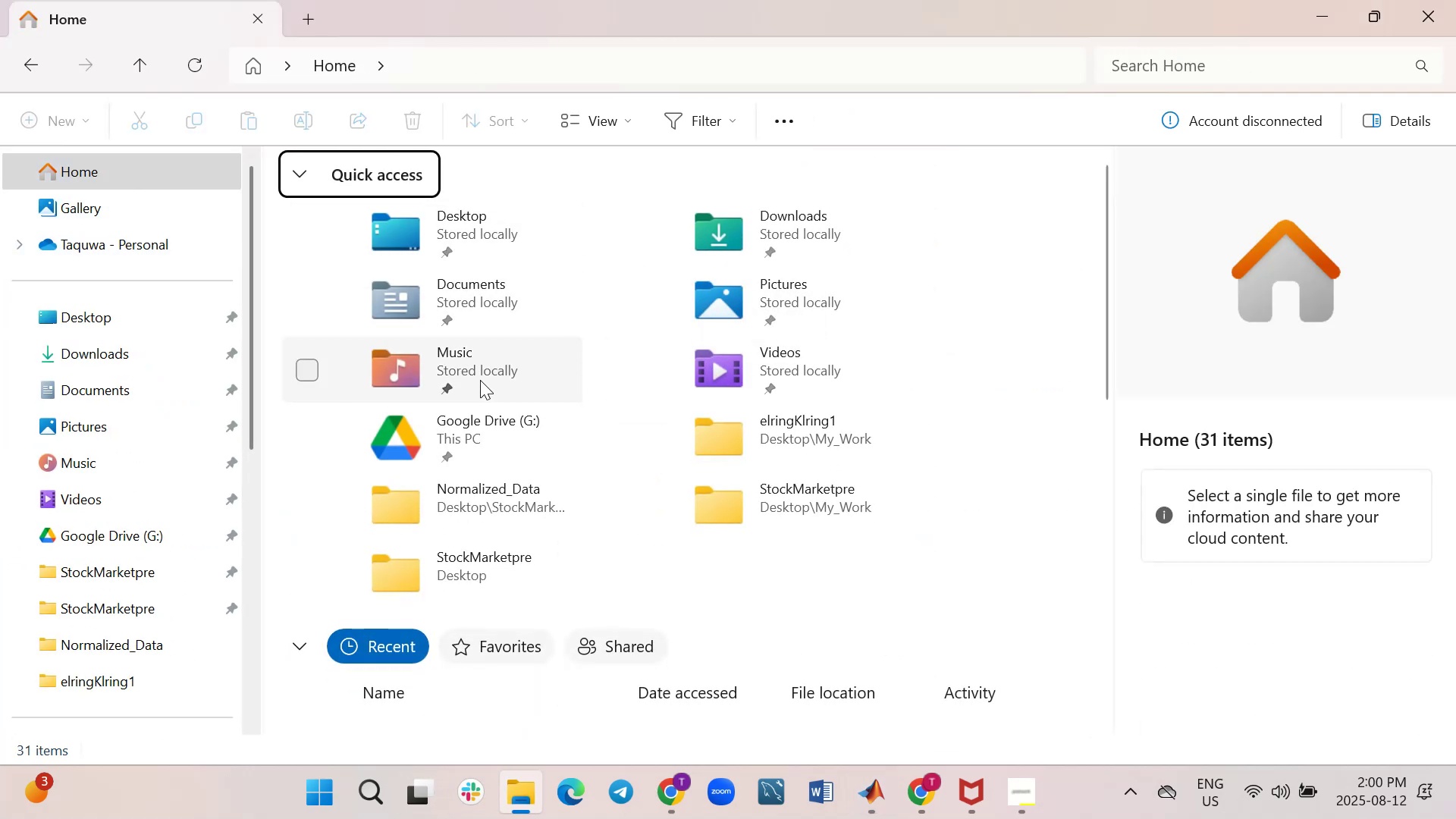 
wait(5.12)
 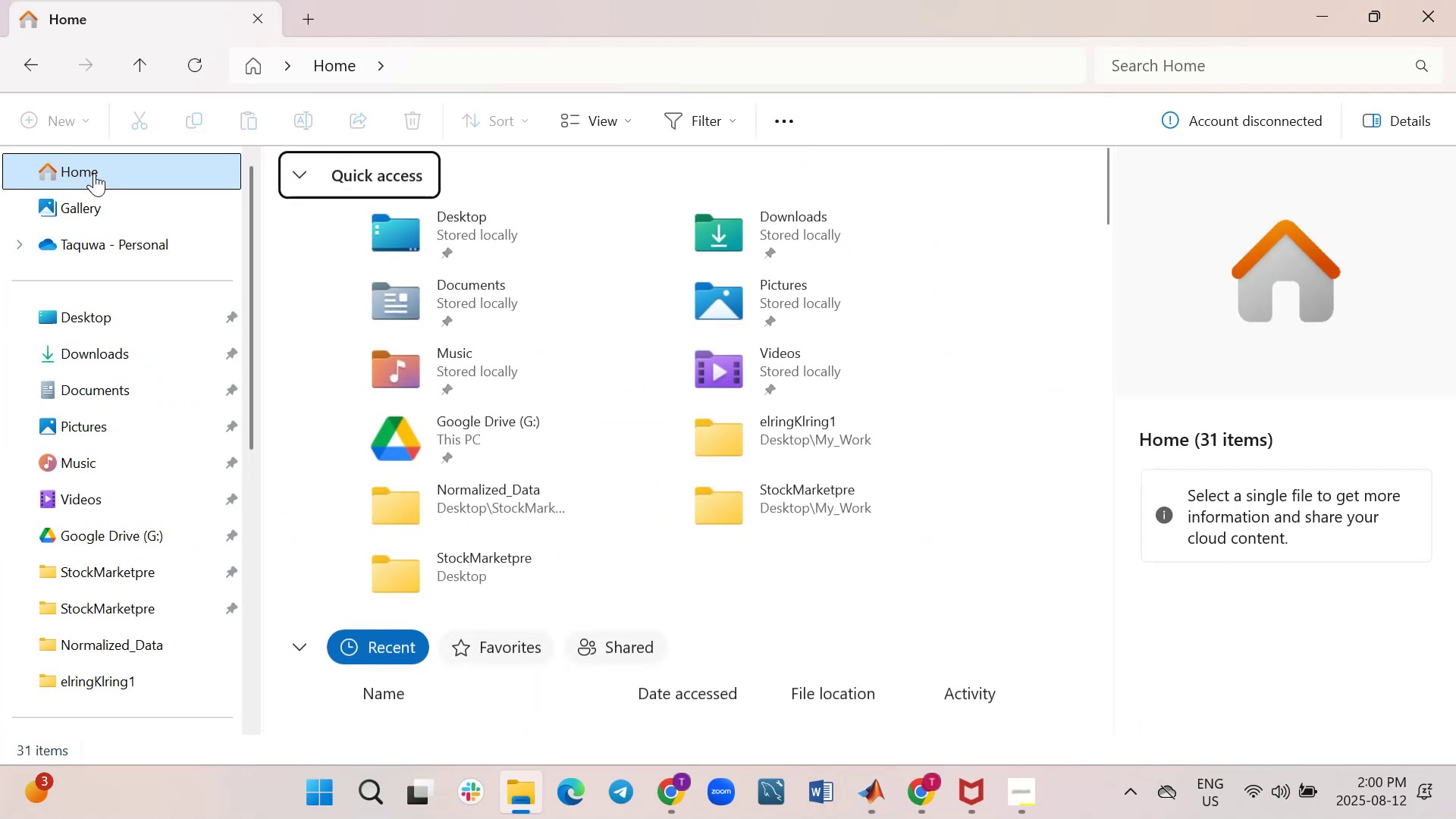 
double_click([492, 228])
 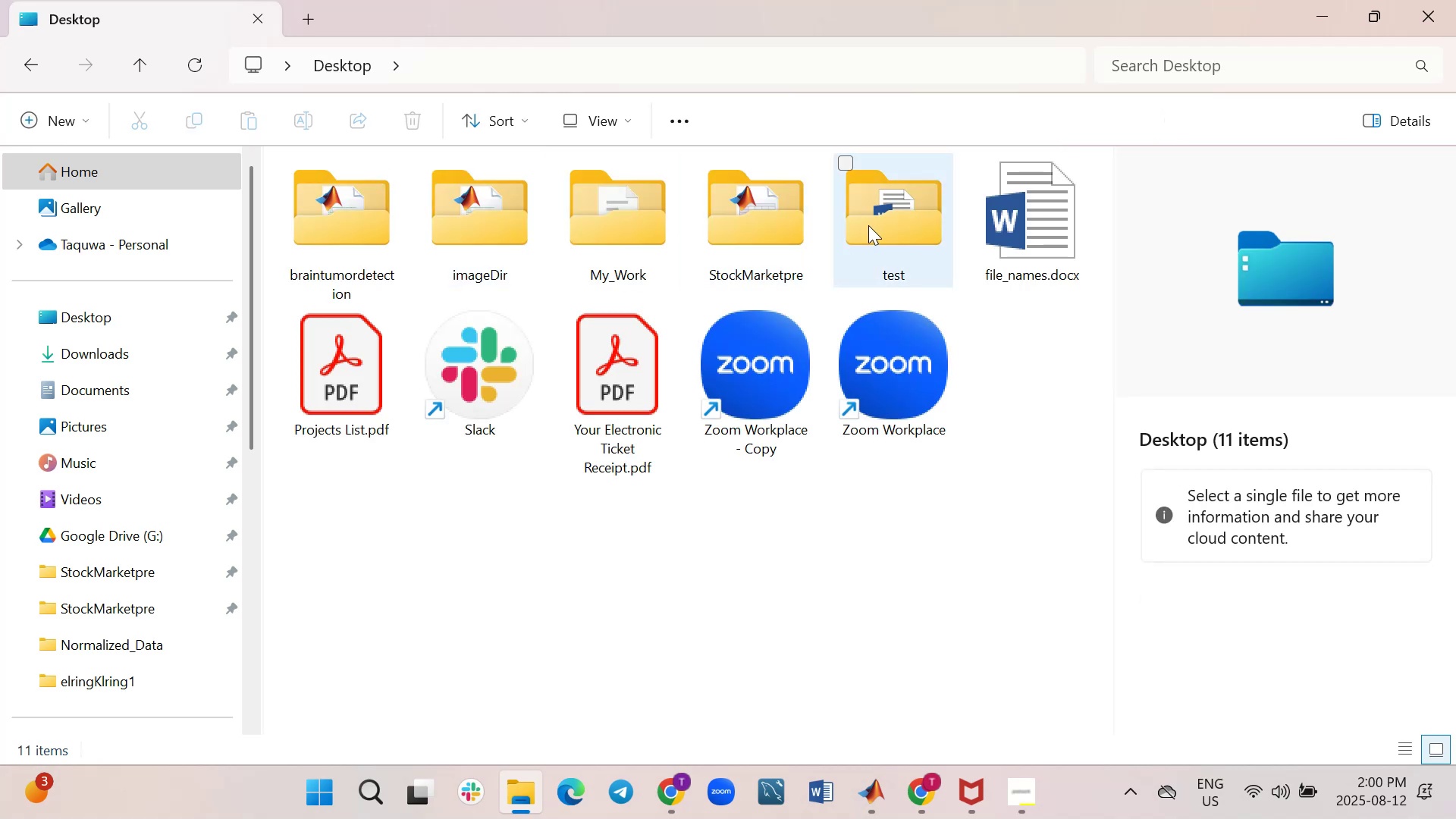 
double_click([767, 233])
 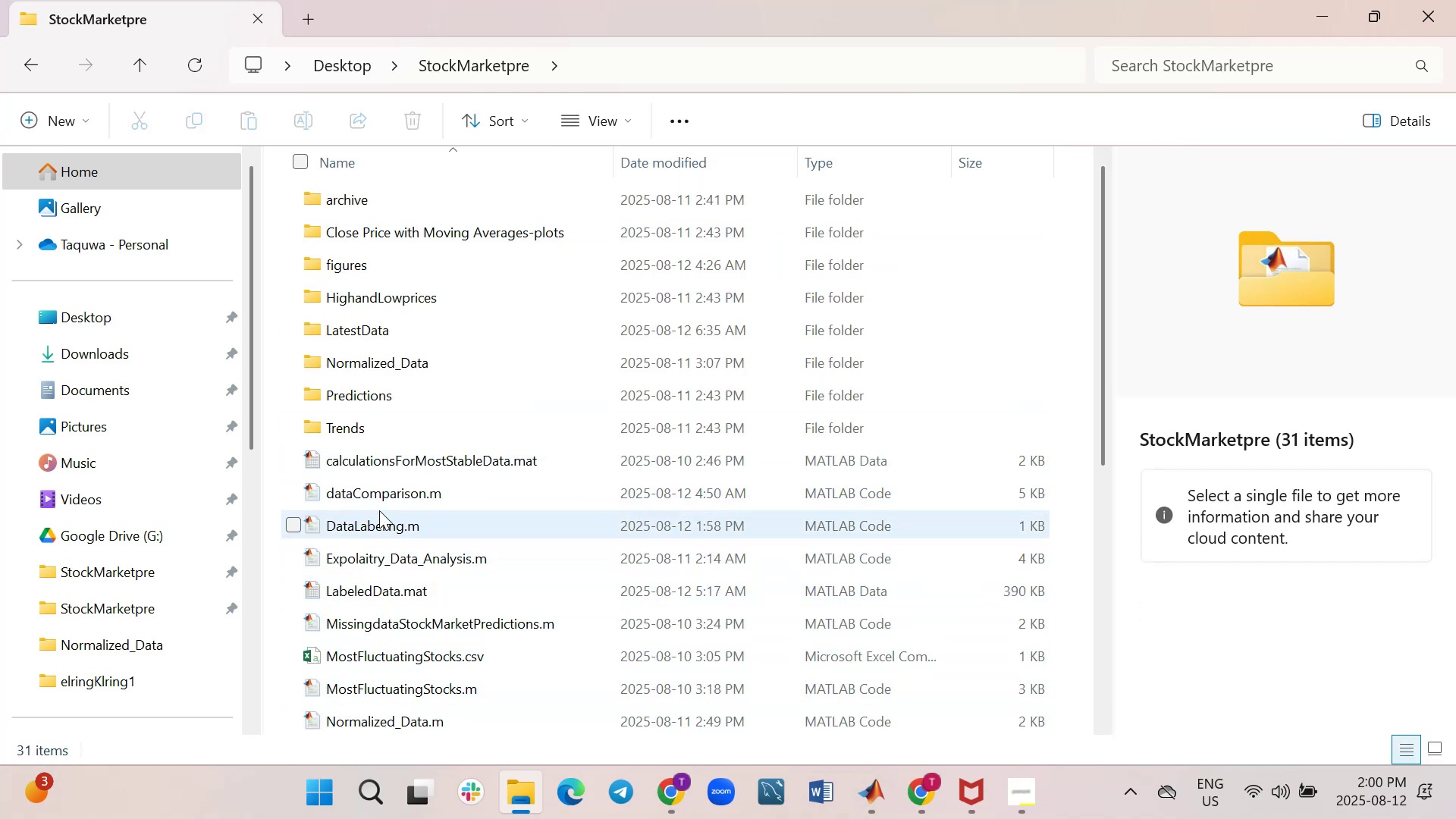 
wait(6.98)
 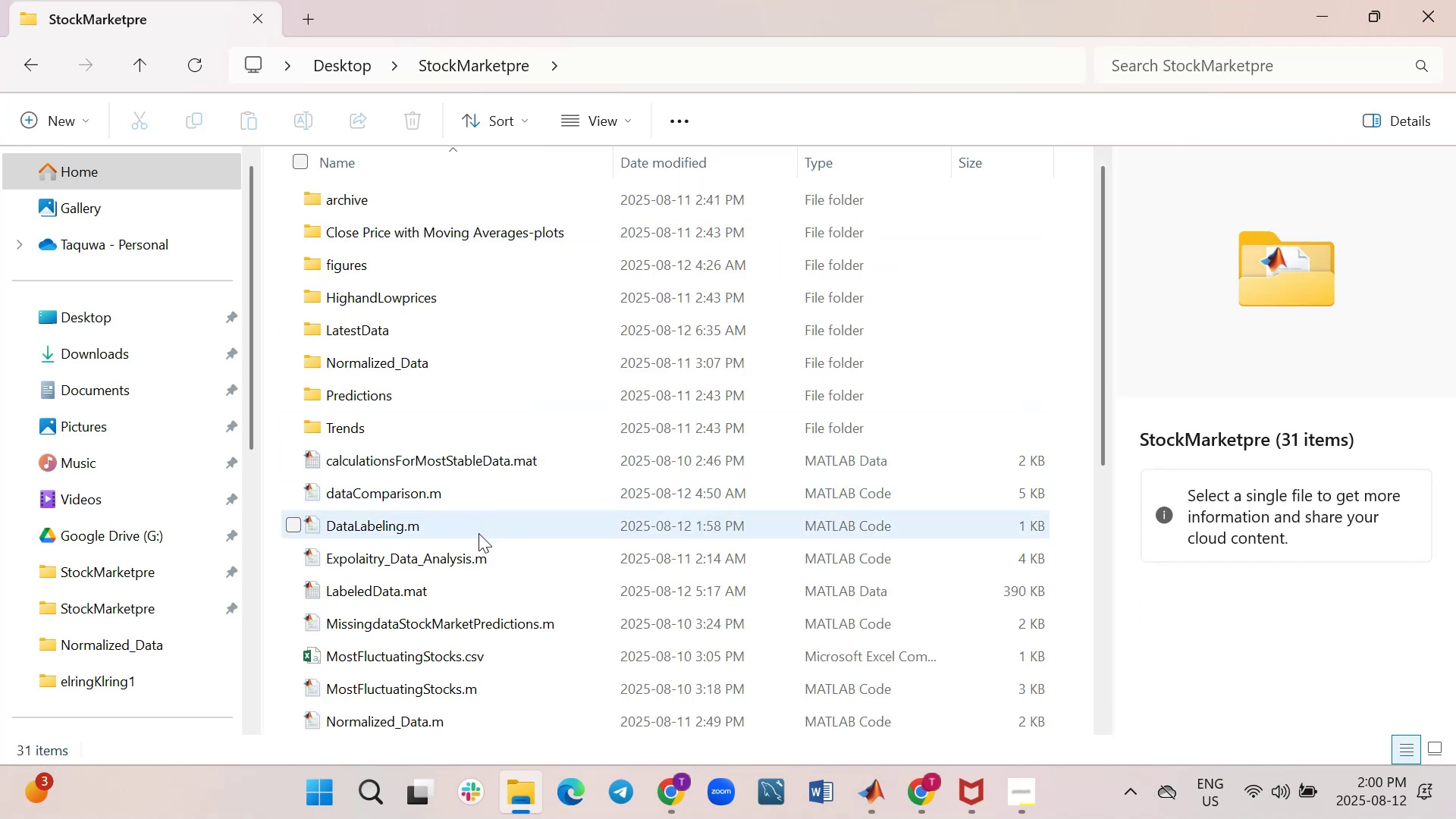 
mouse_move([399, 726])
 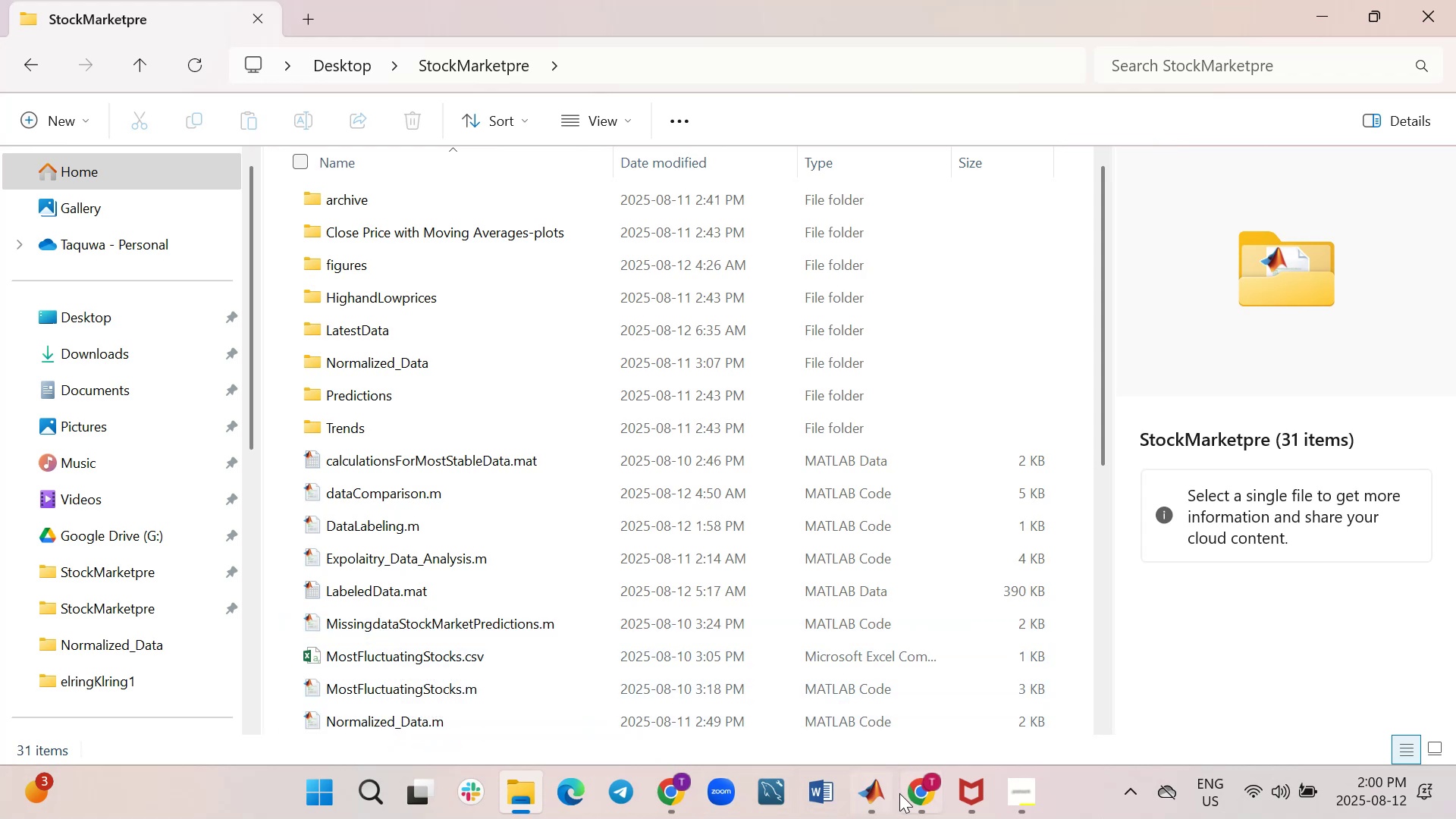 
left_click([871, 795])
 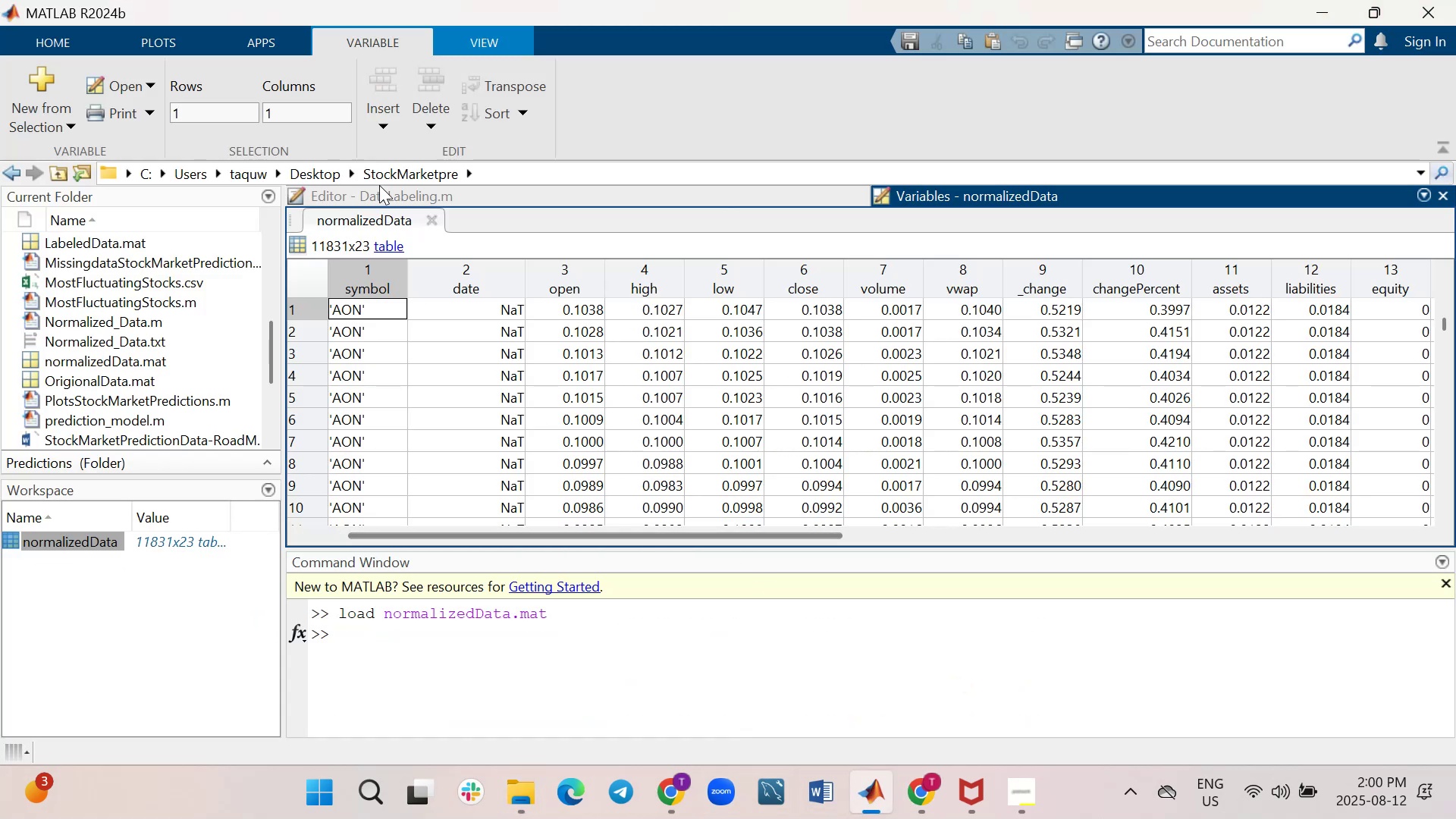 
left_click([384, 191])
 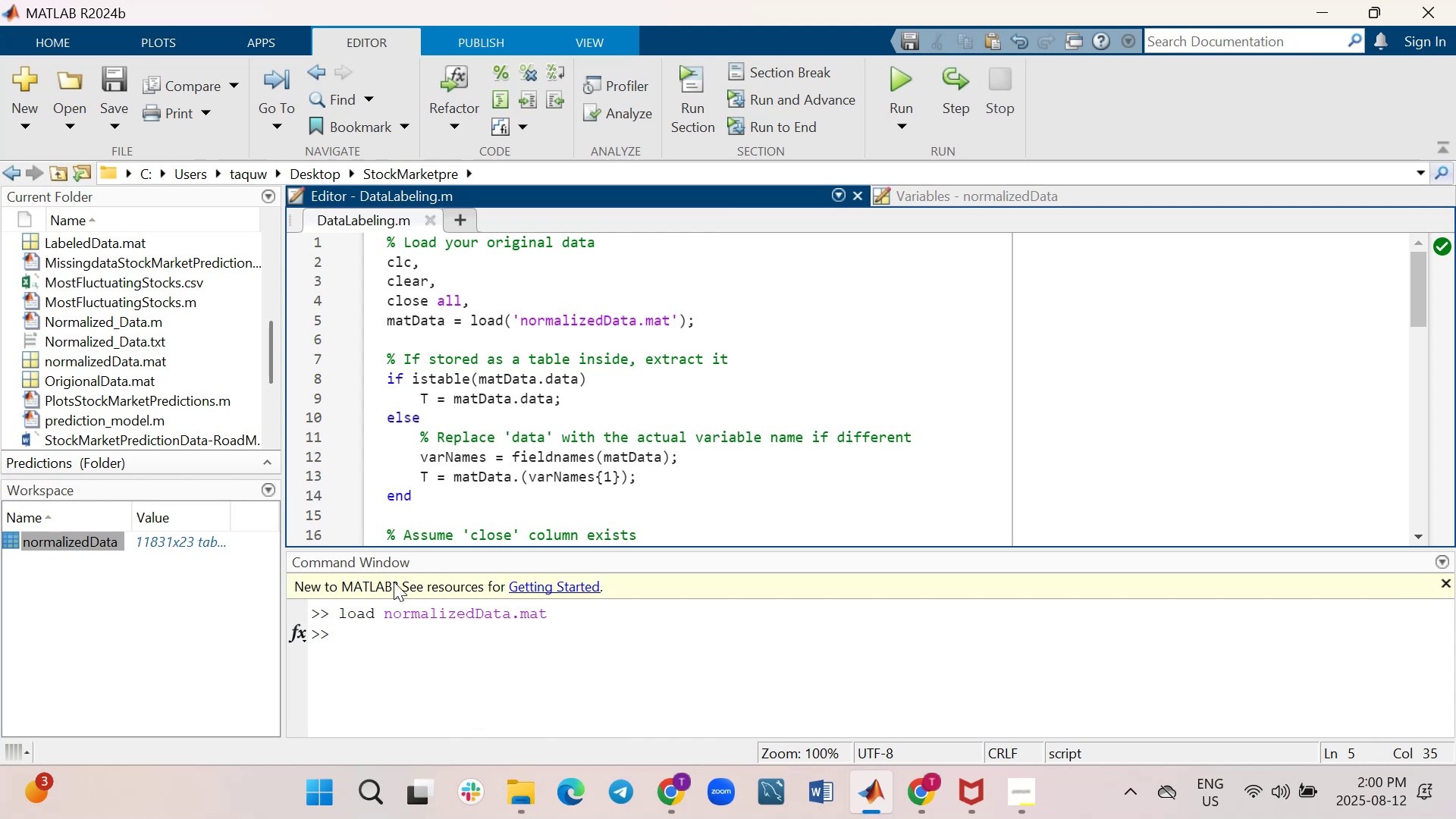 
left_click([502, 668])
 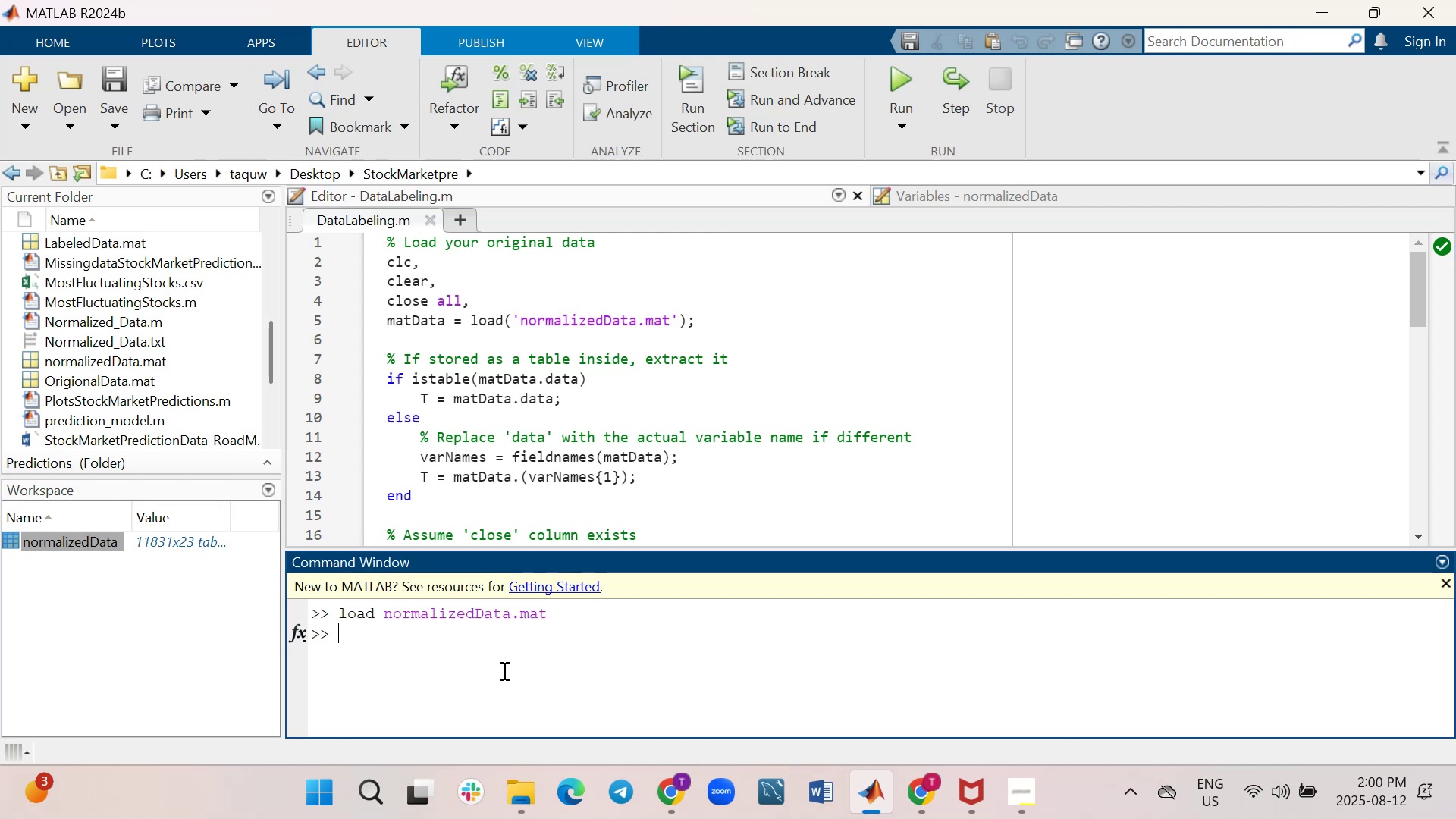 
type(a=)
key(Backspace)
key(Backspace)
type(m)
key(Backspace)
type(clear normalizedData.mat)
 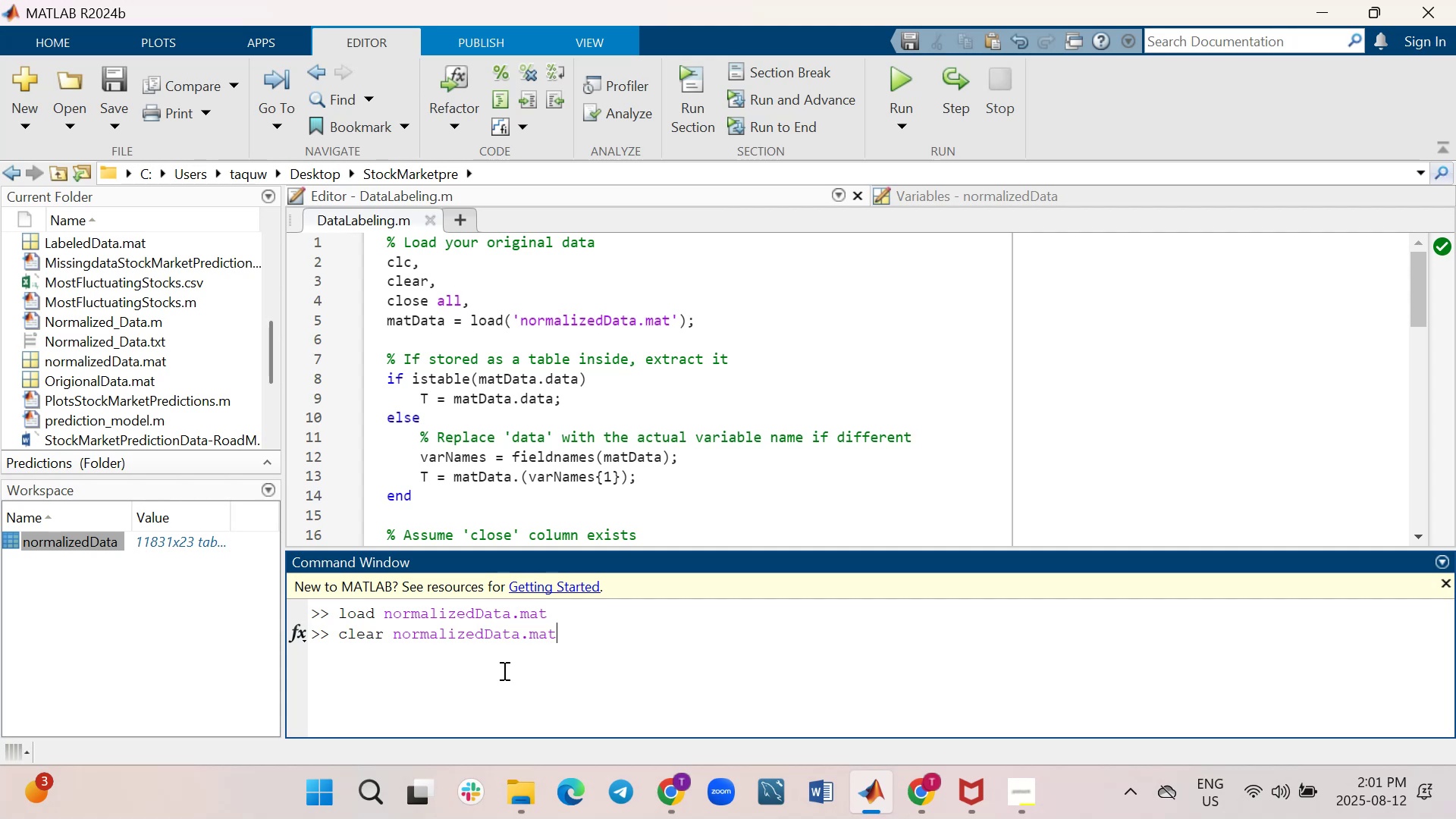 
key(Enter)
 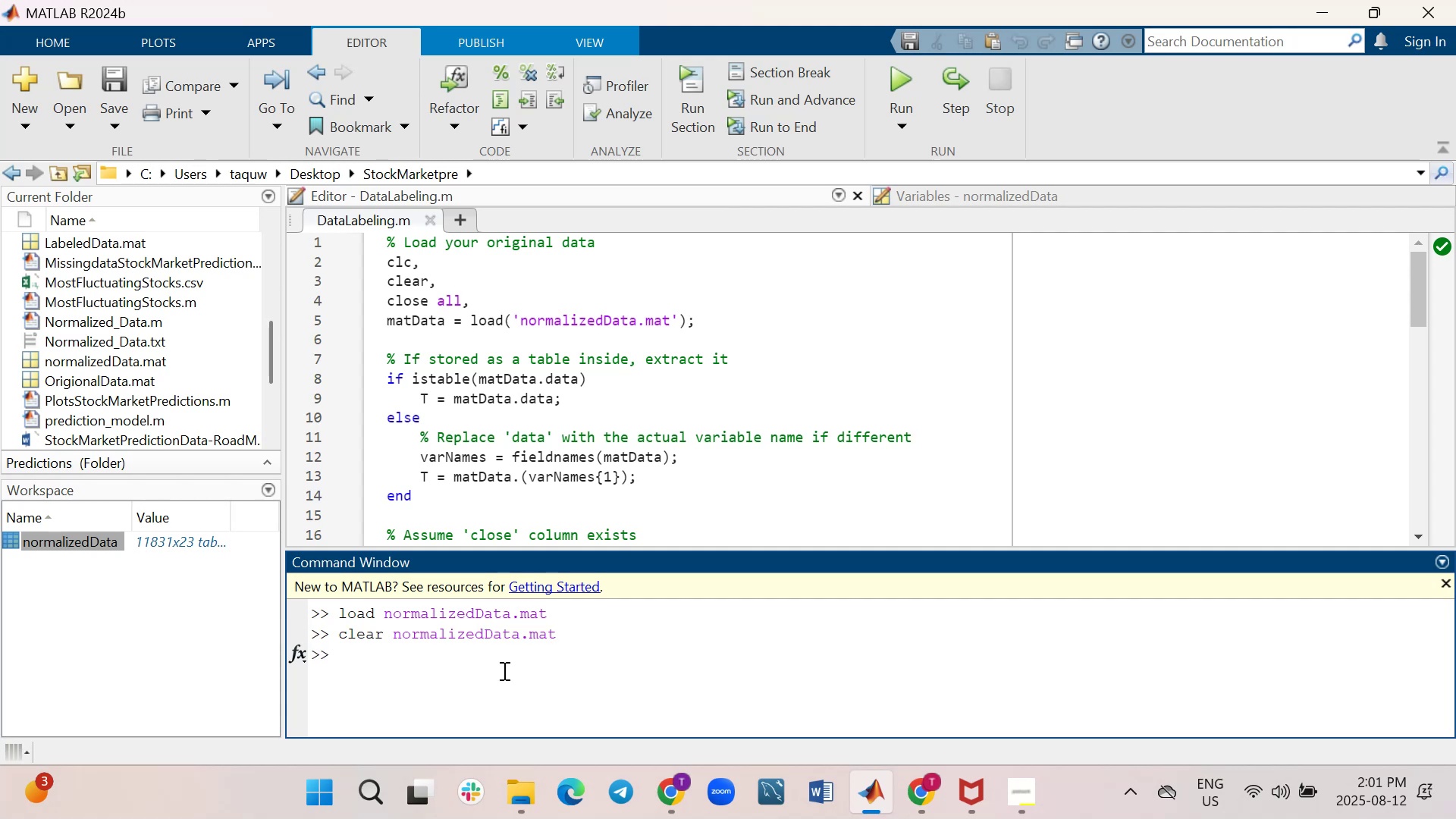 
key(C)
 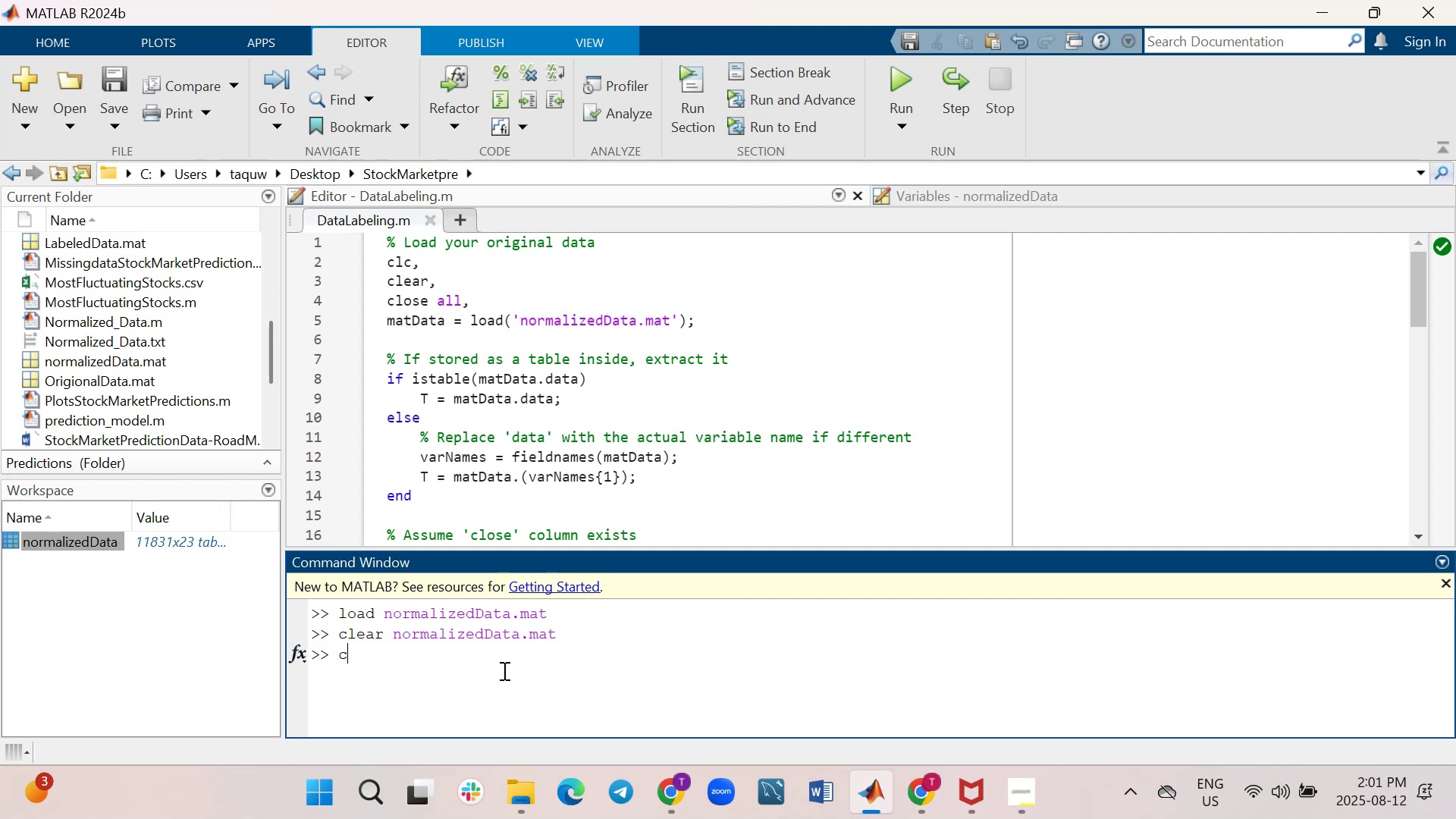 
key(Backspace)
 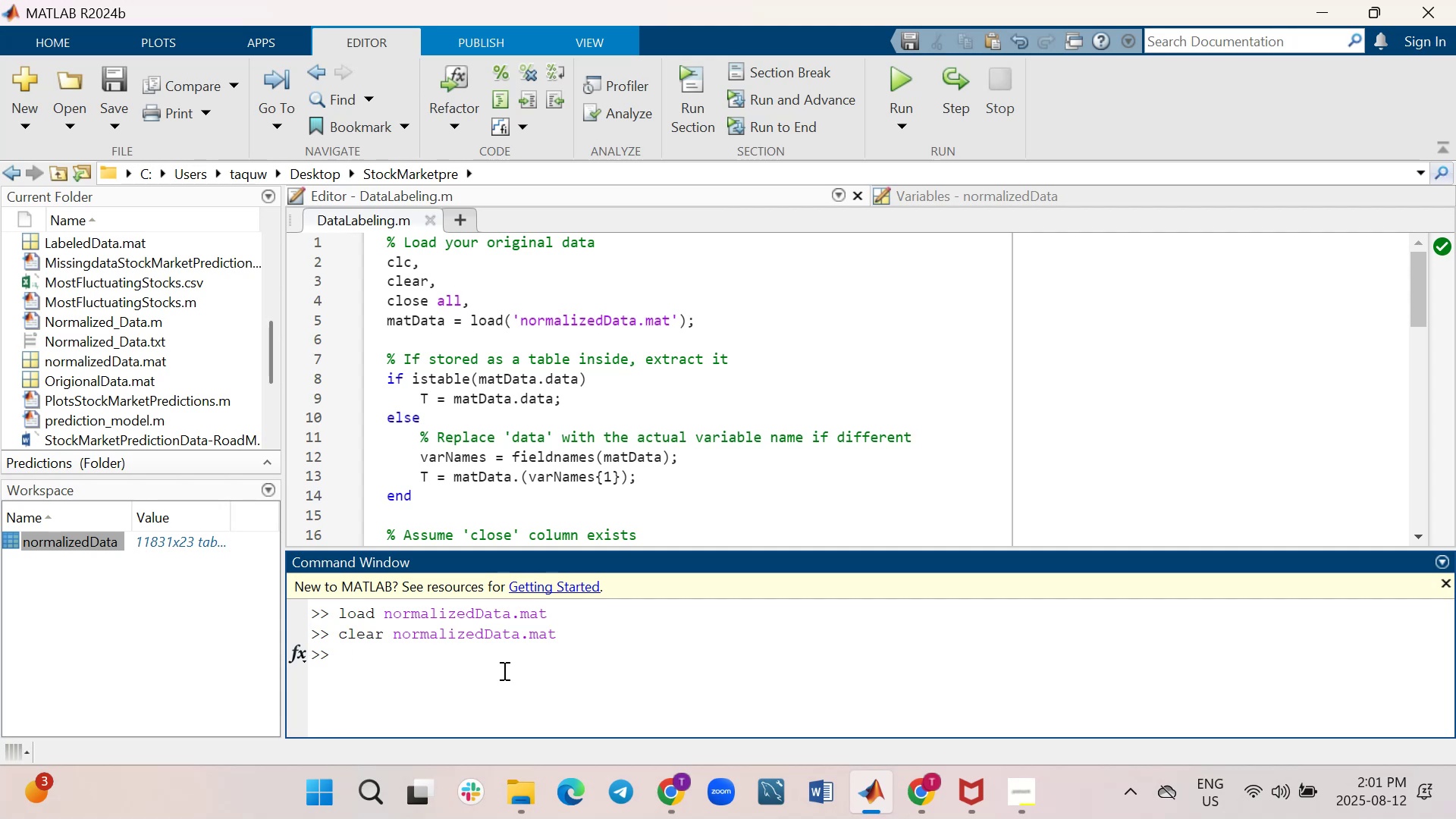 
key(ArrowUp)
 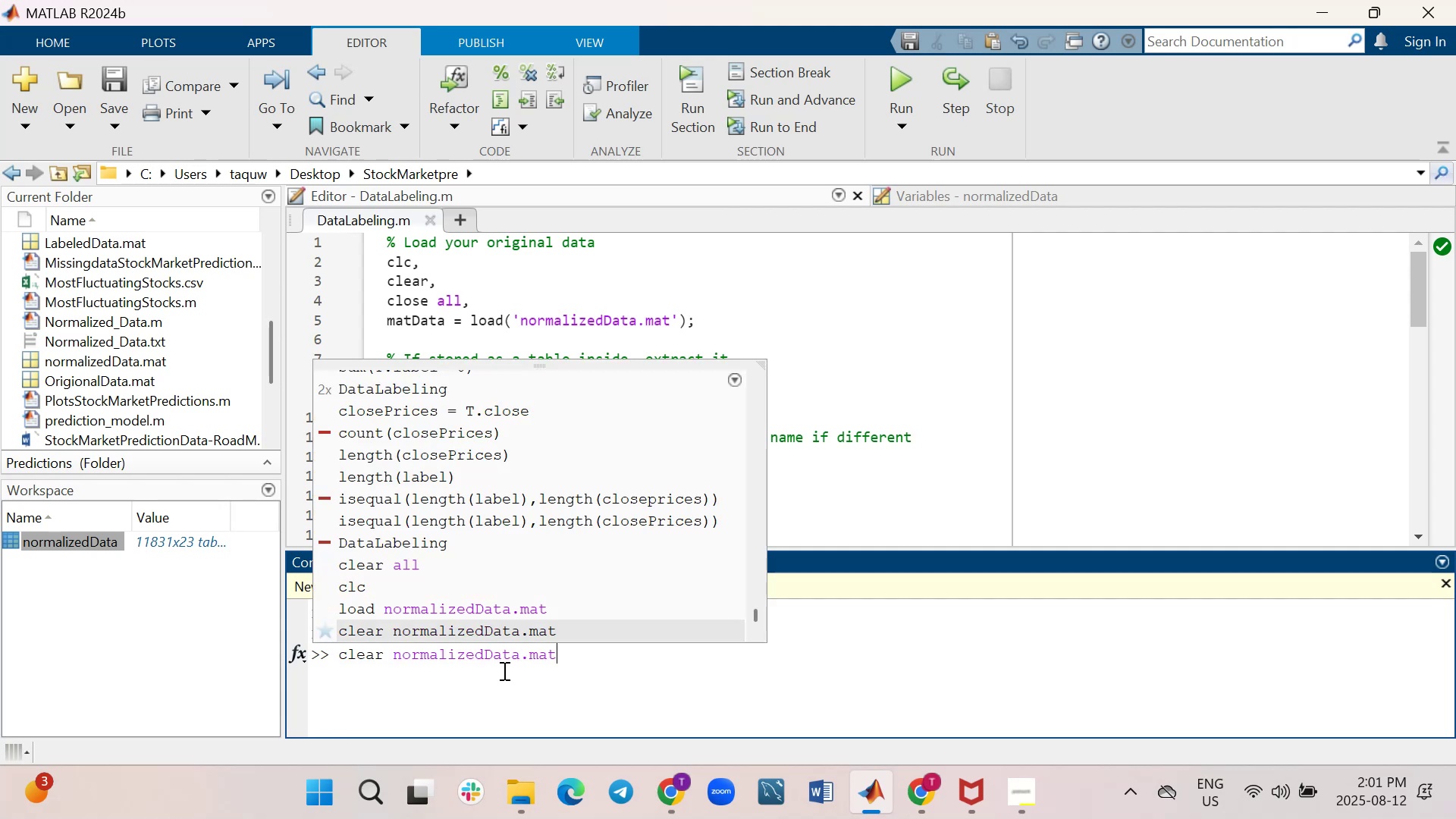 
key(ArrowLeft)
 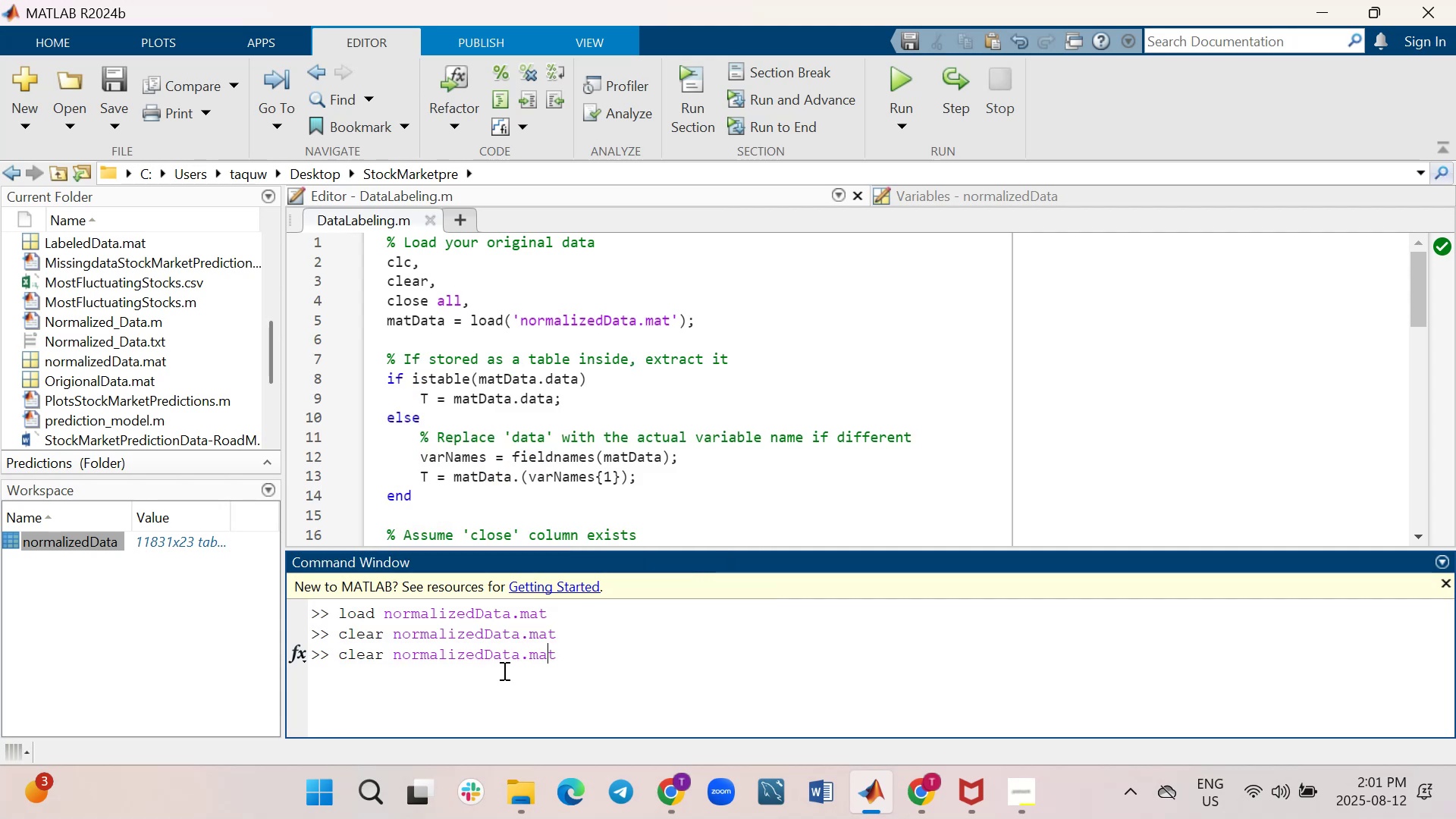 
key(ArrowLeft)
 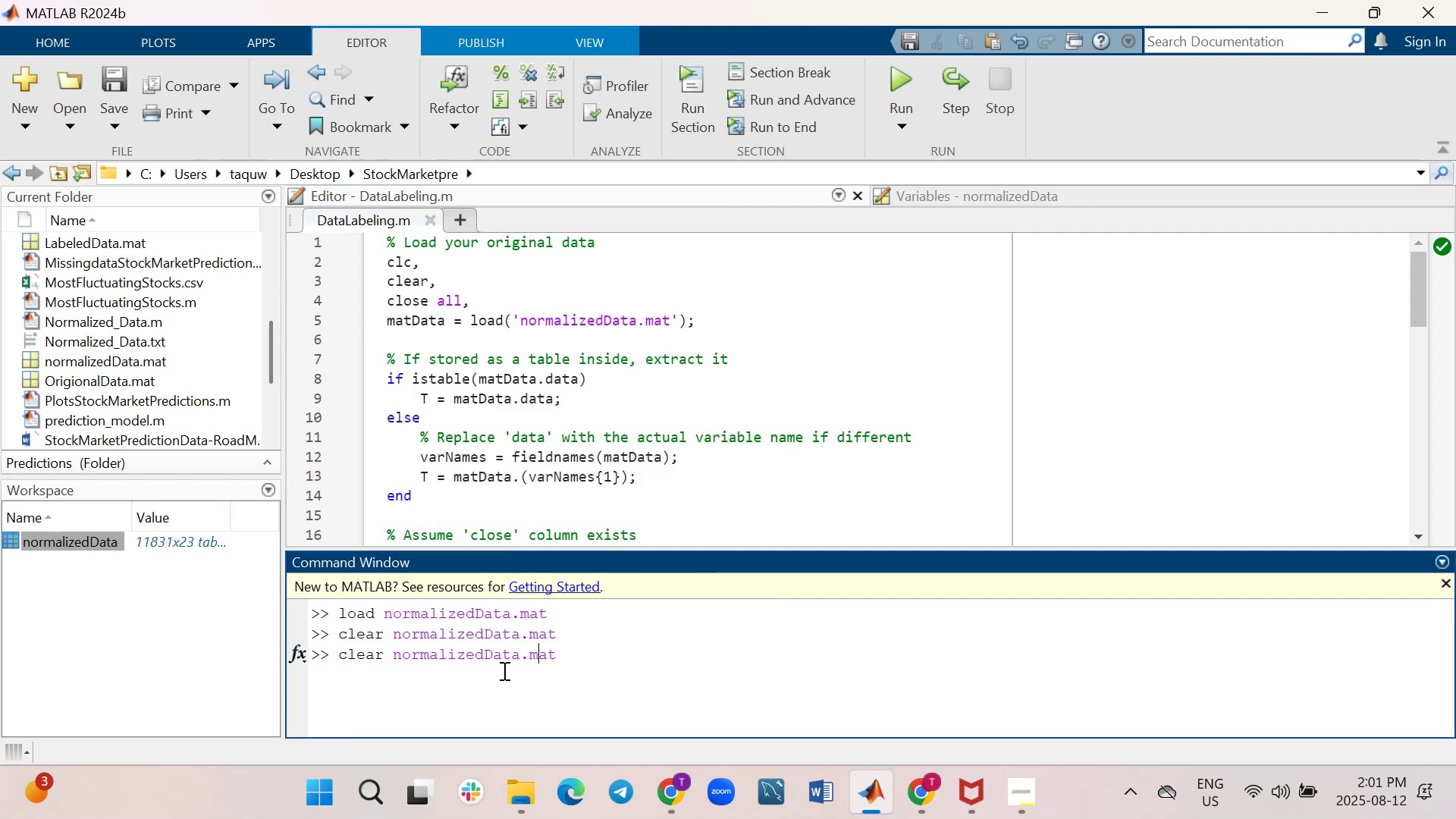 
key(ArrowLeft)
 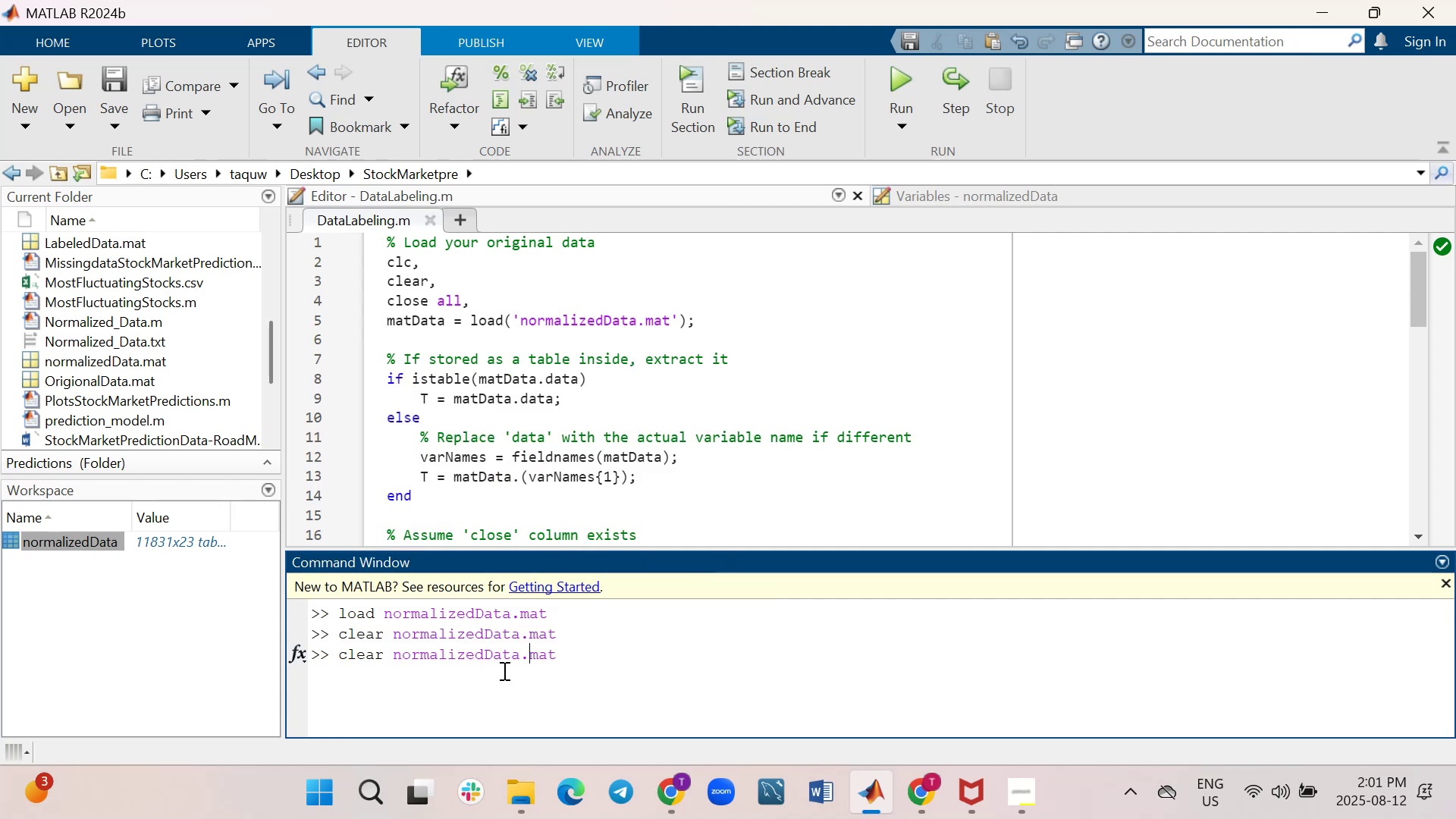 
key(ArrowLeft)
 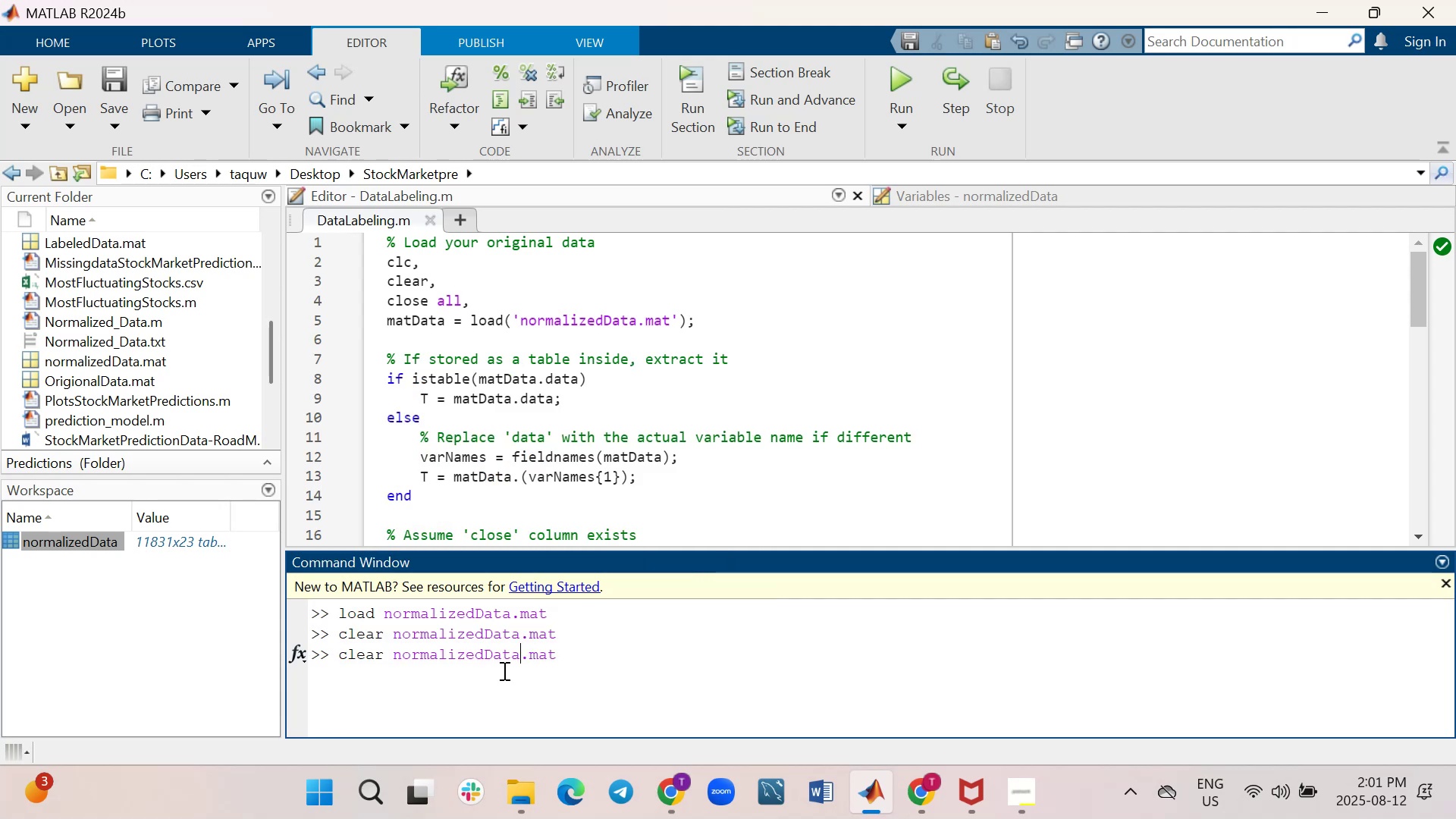 
key(ArrowLeft)
 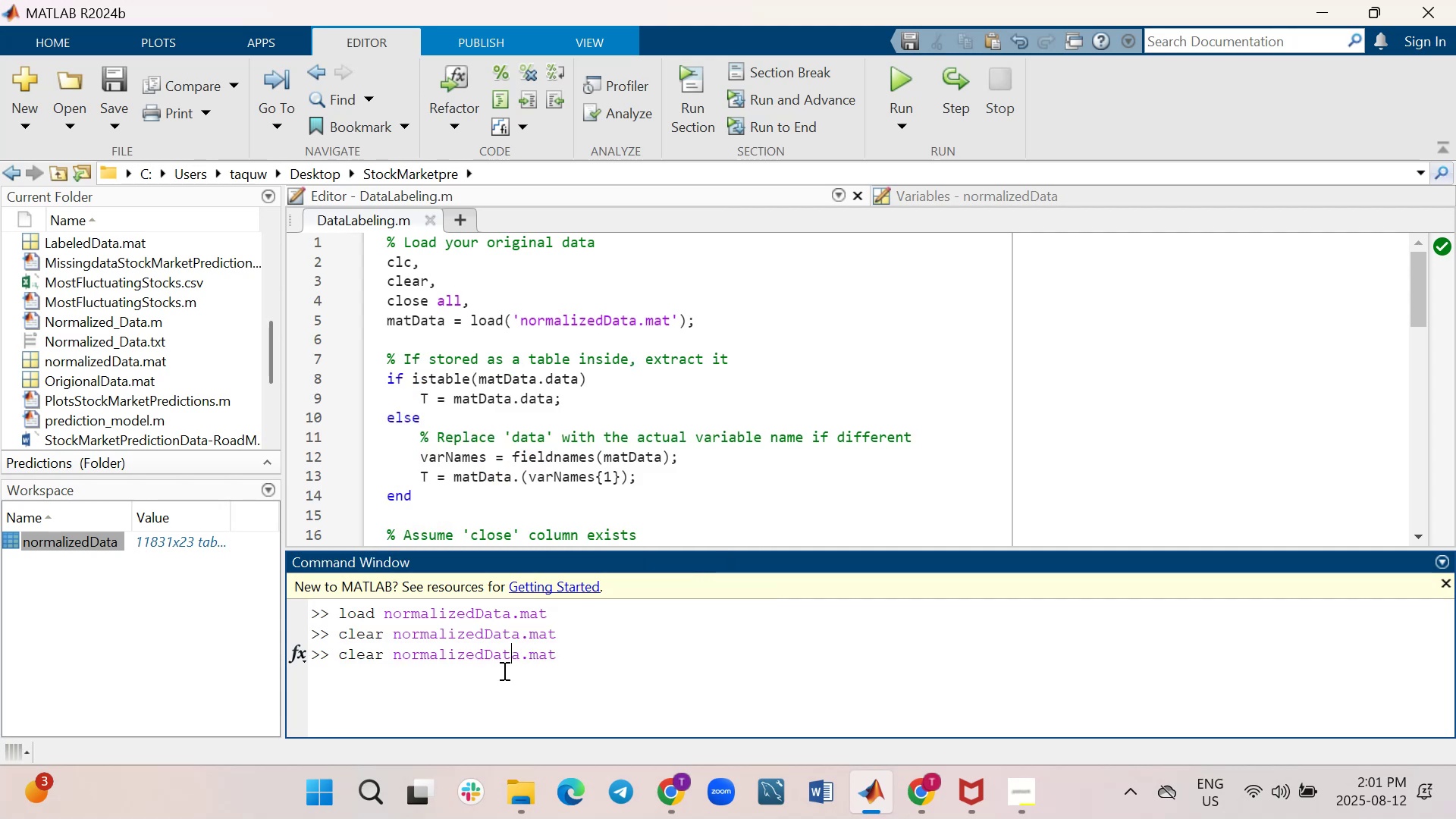 
key(ArrowLeft)
 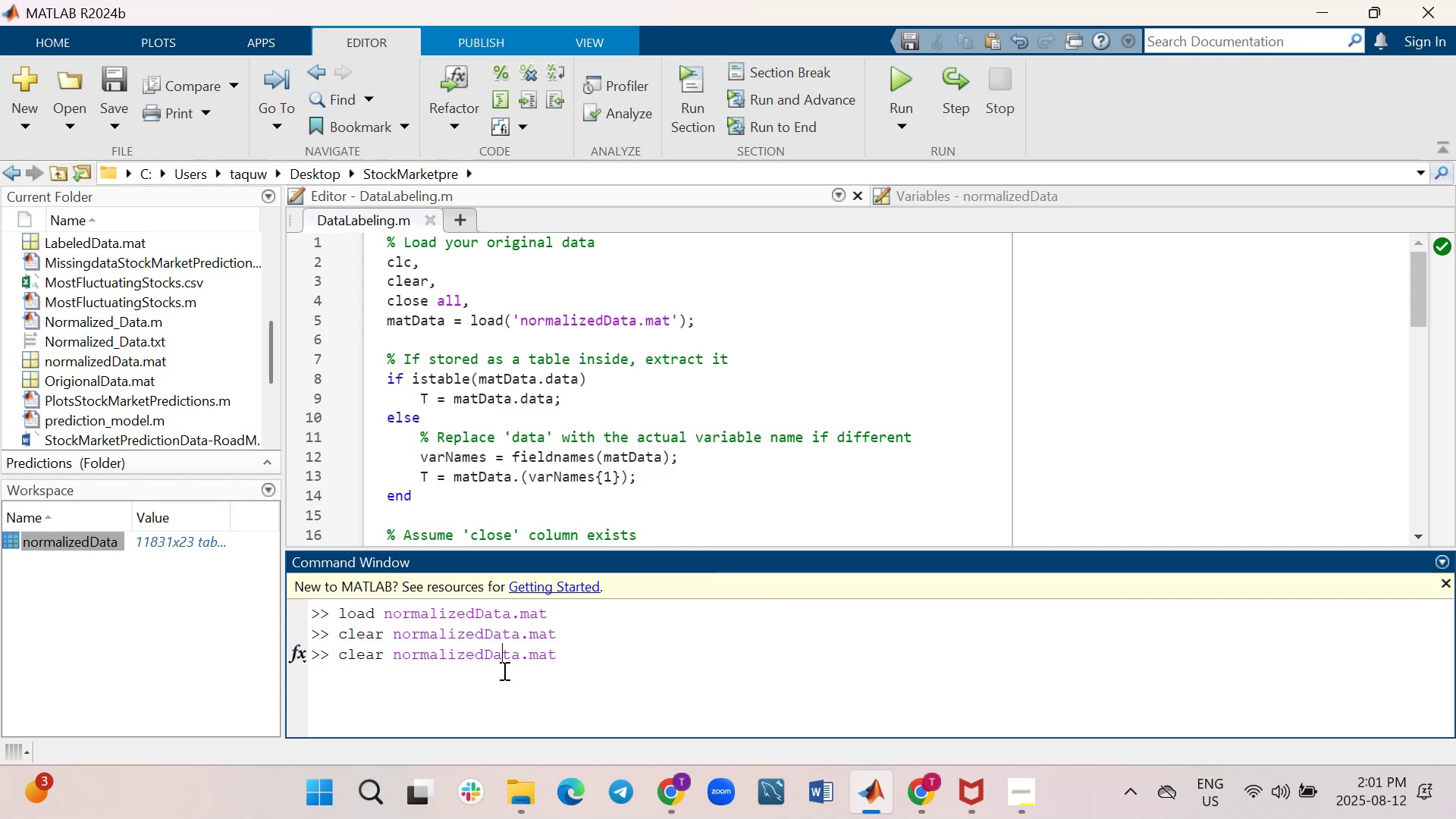 
key(ArrowLeft)
 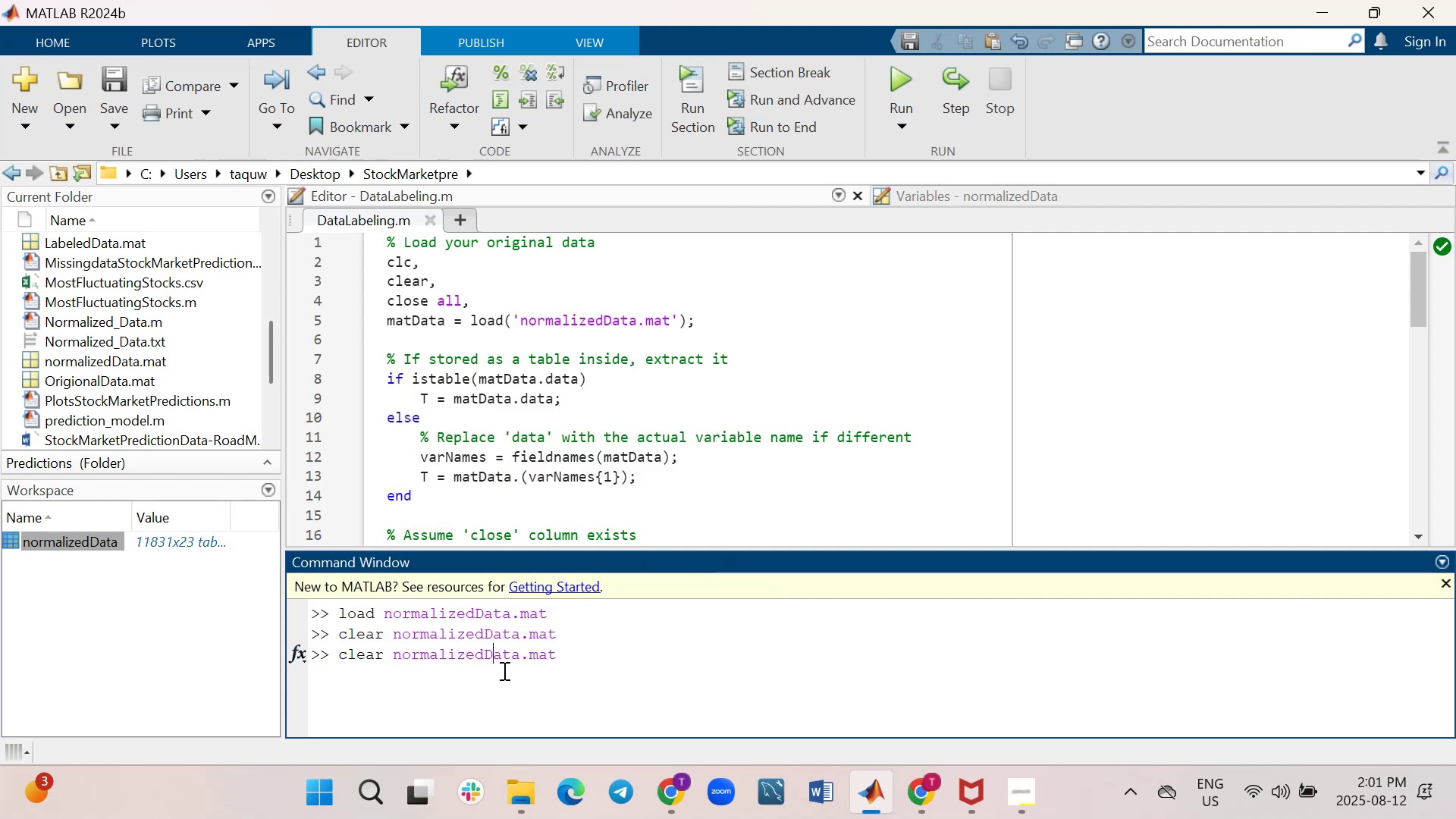 
key(ArrowLeft)
 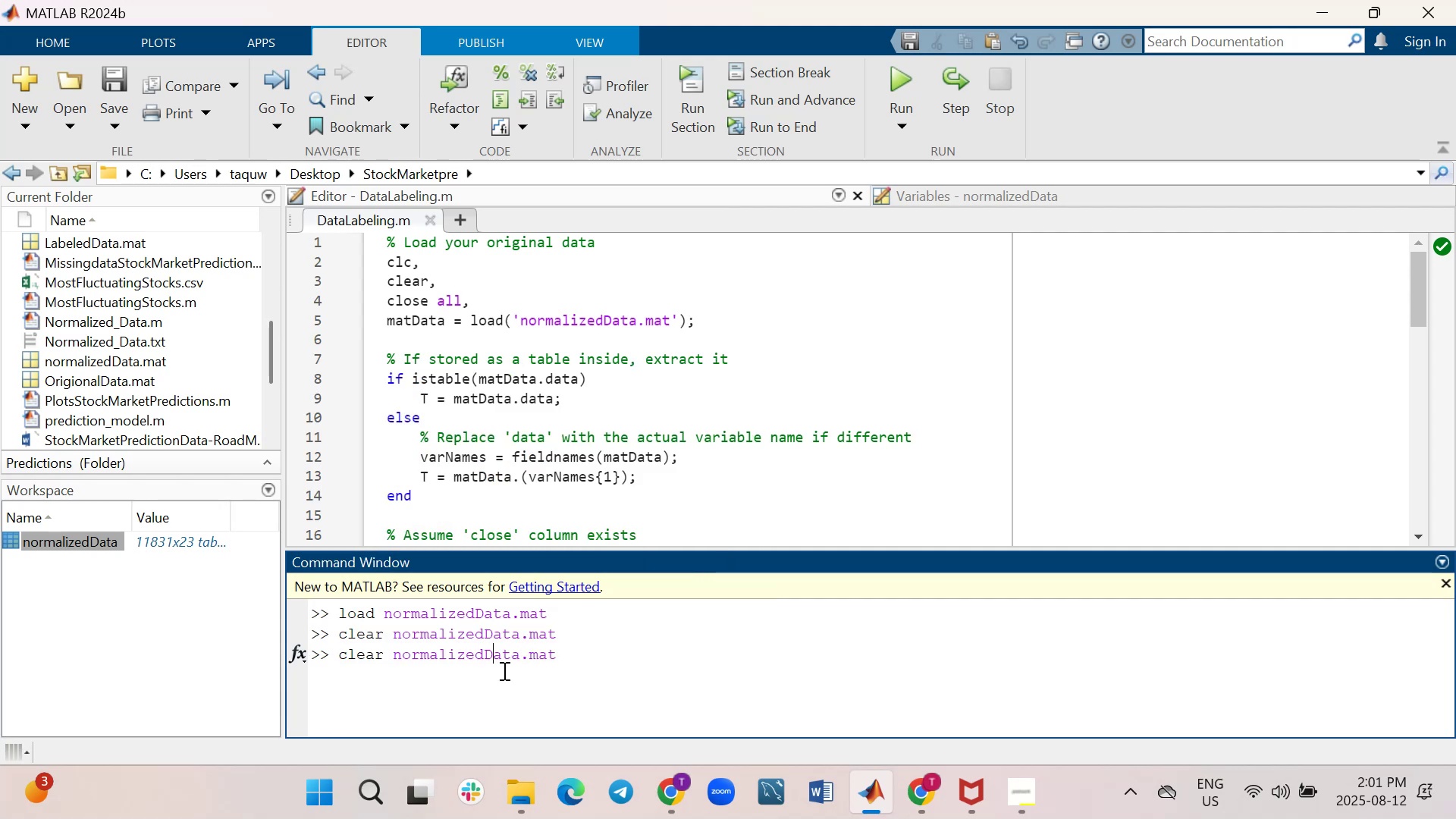 
key(ArrowLeft)
 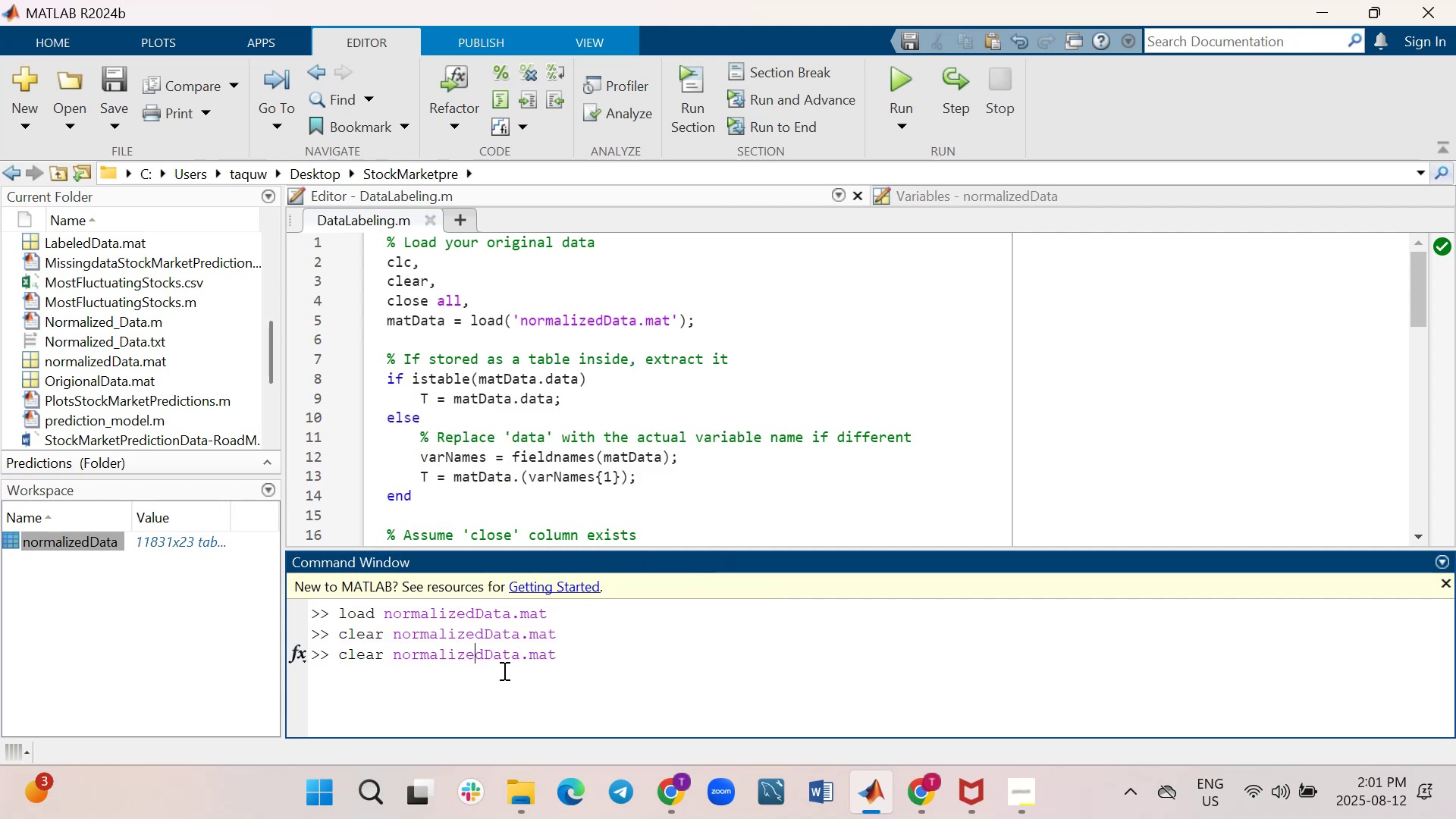 
key(ArrowLeft)
 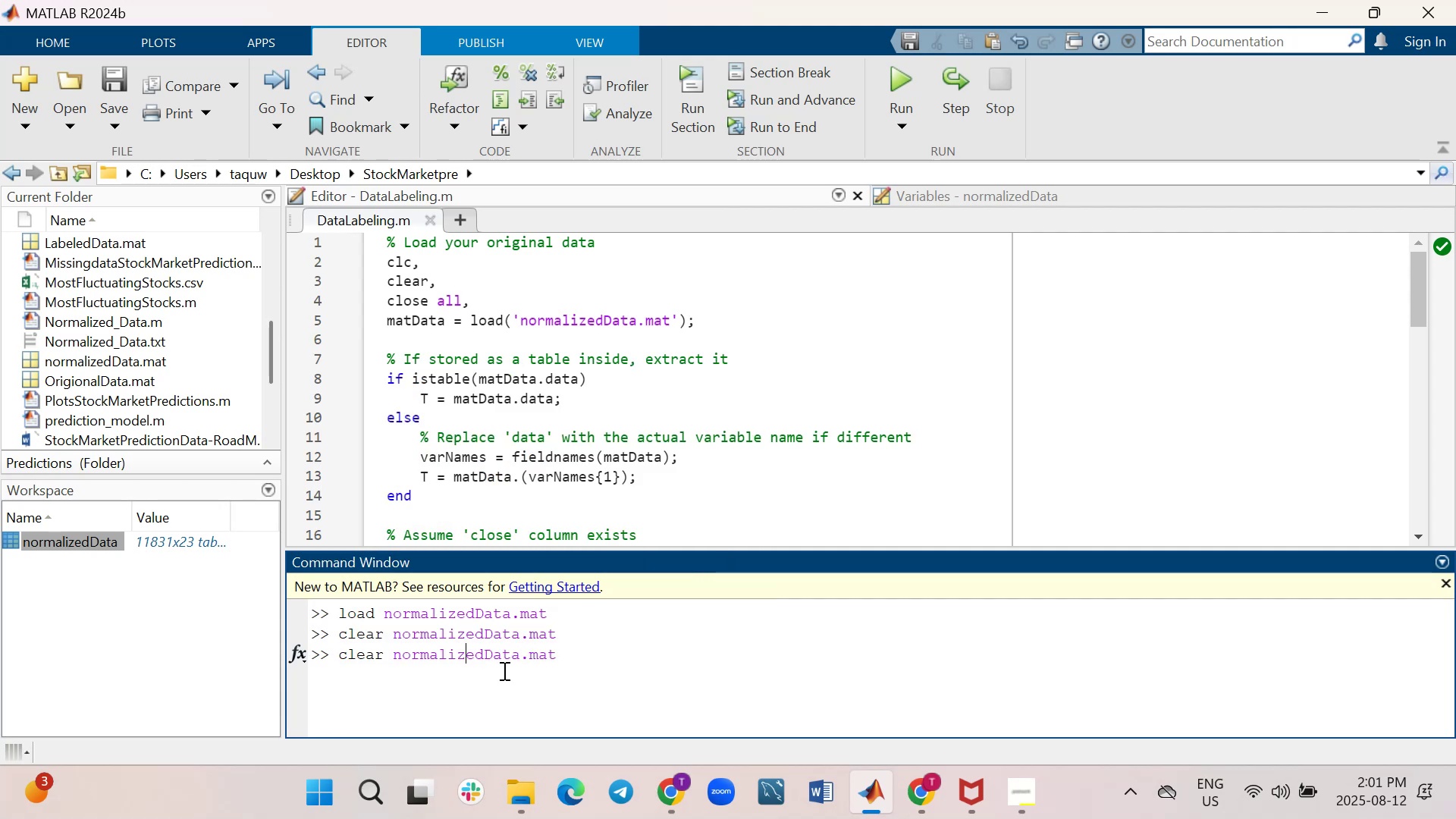 
key(ArrowLeft)
 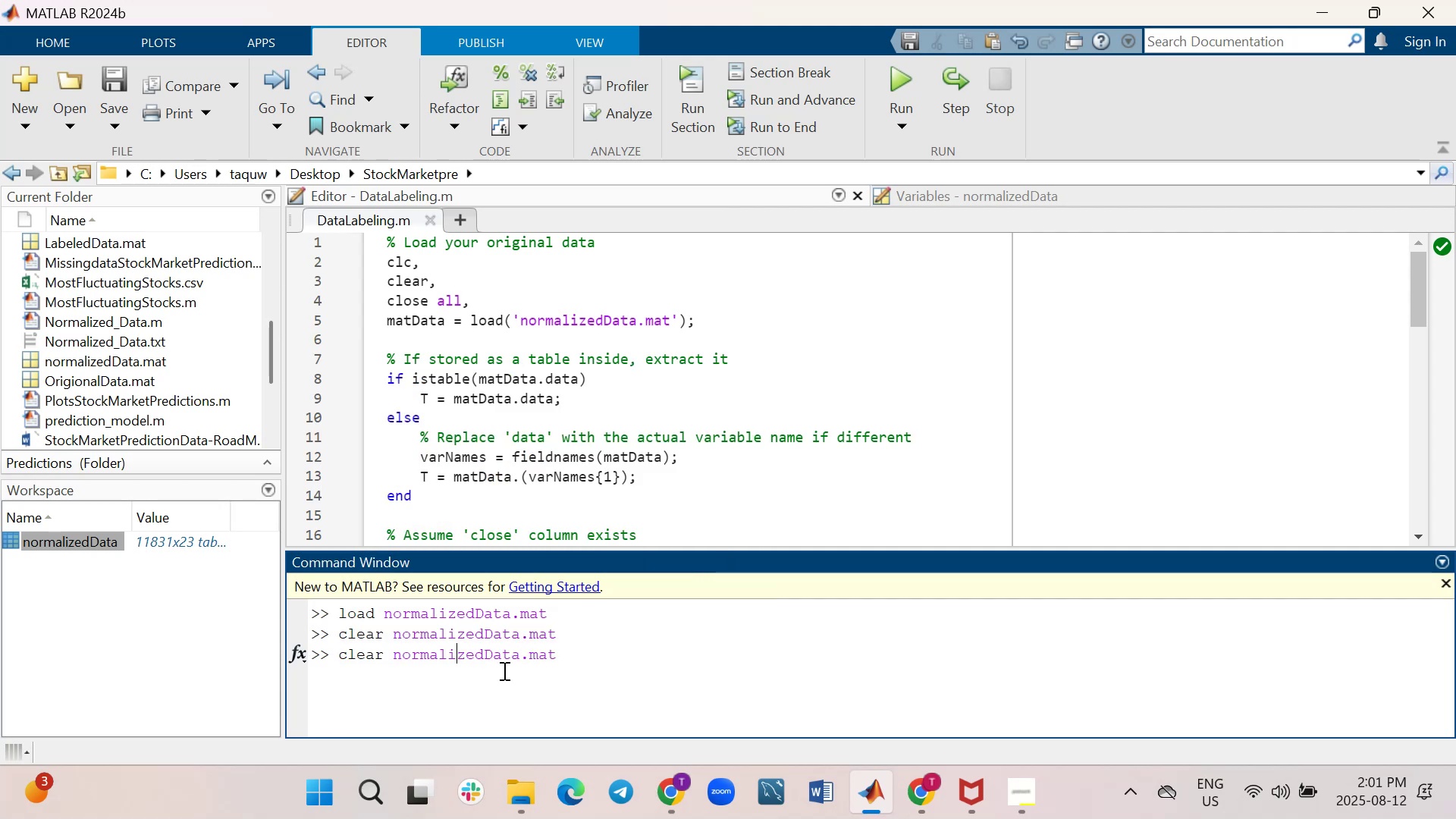 
key(ArrowLeft)
 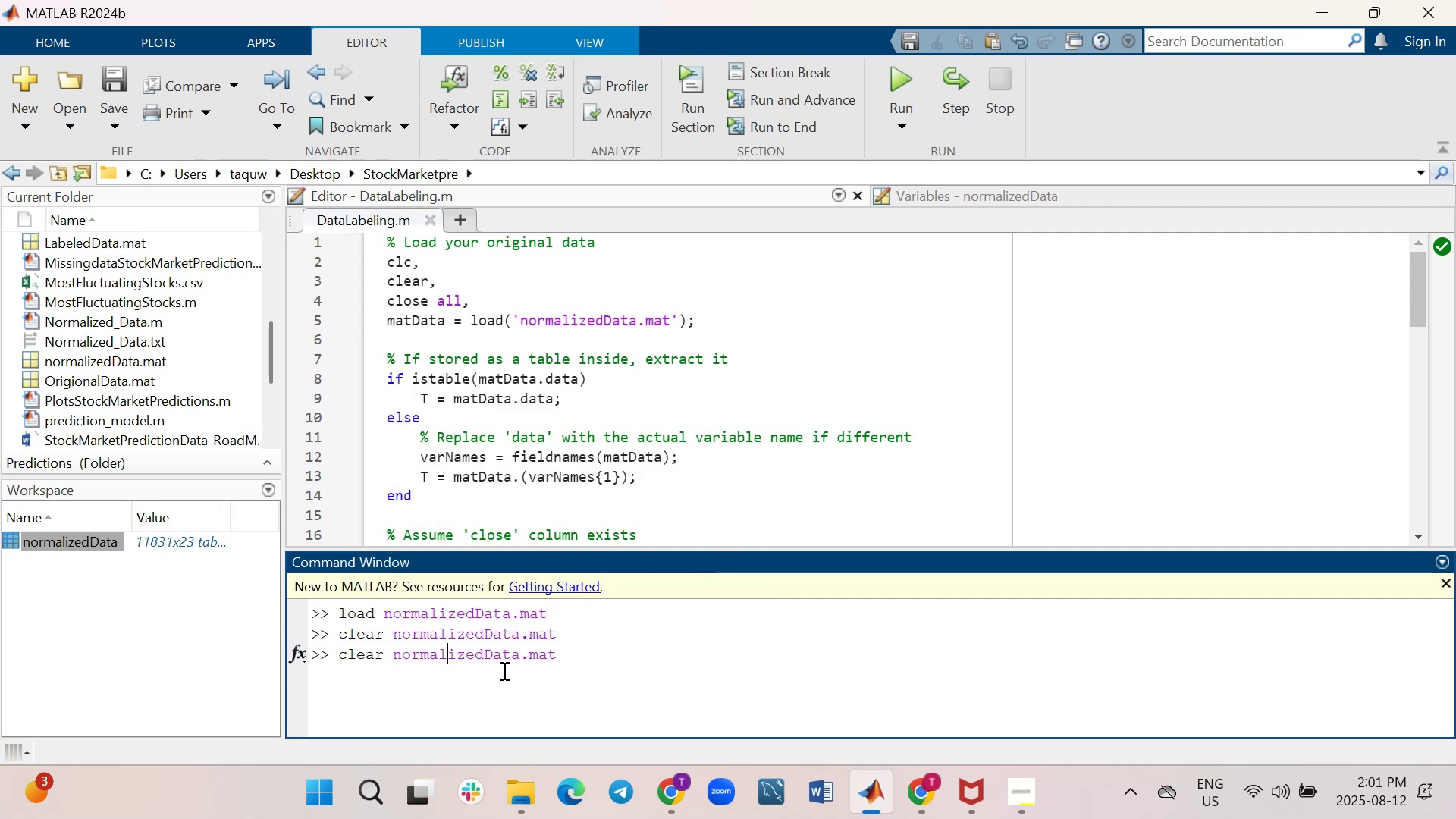 
key(ArrowLeft)
 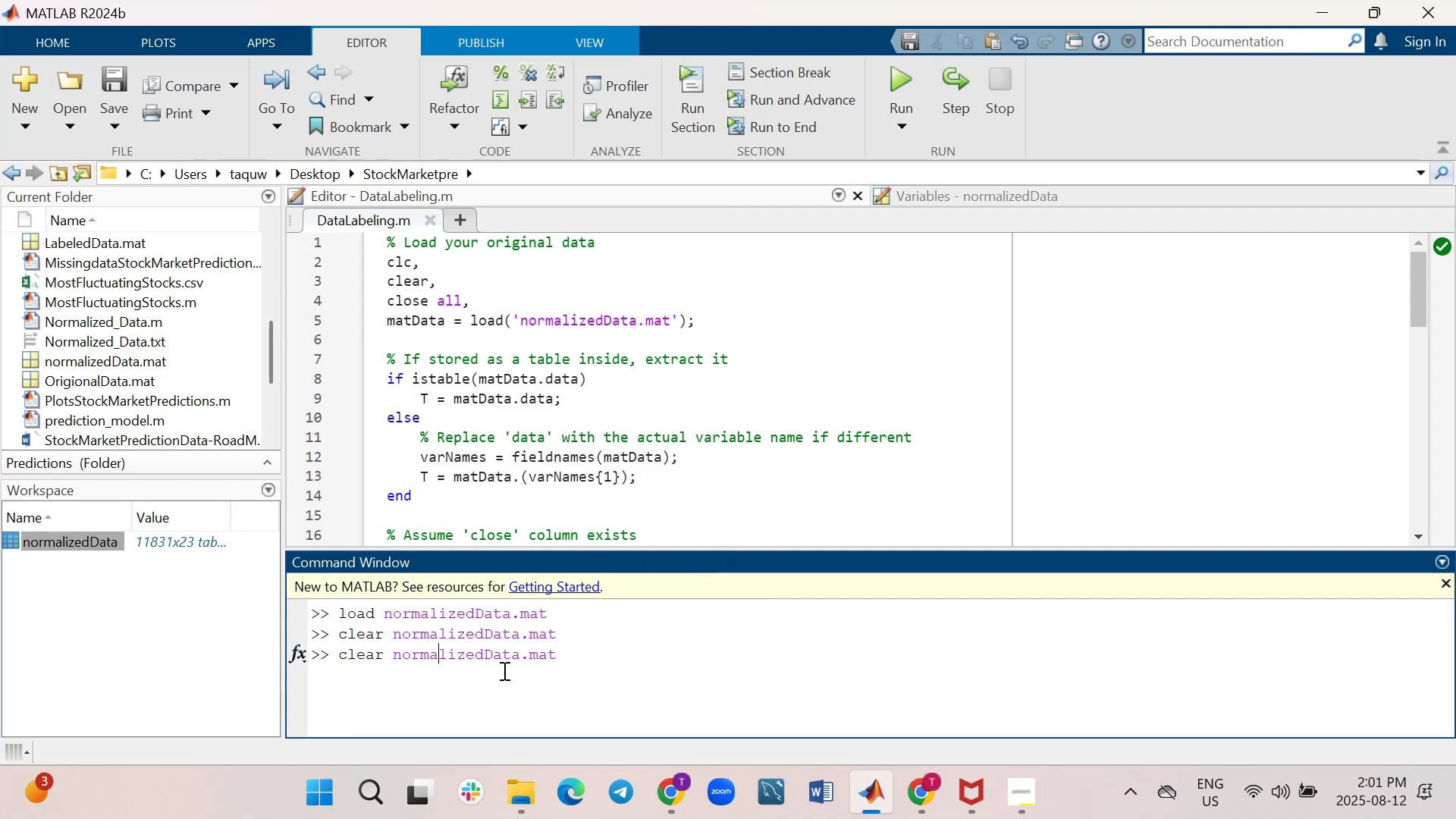 
key(ArrowLeft)
 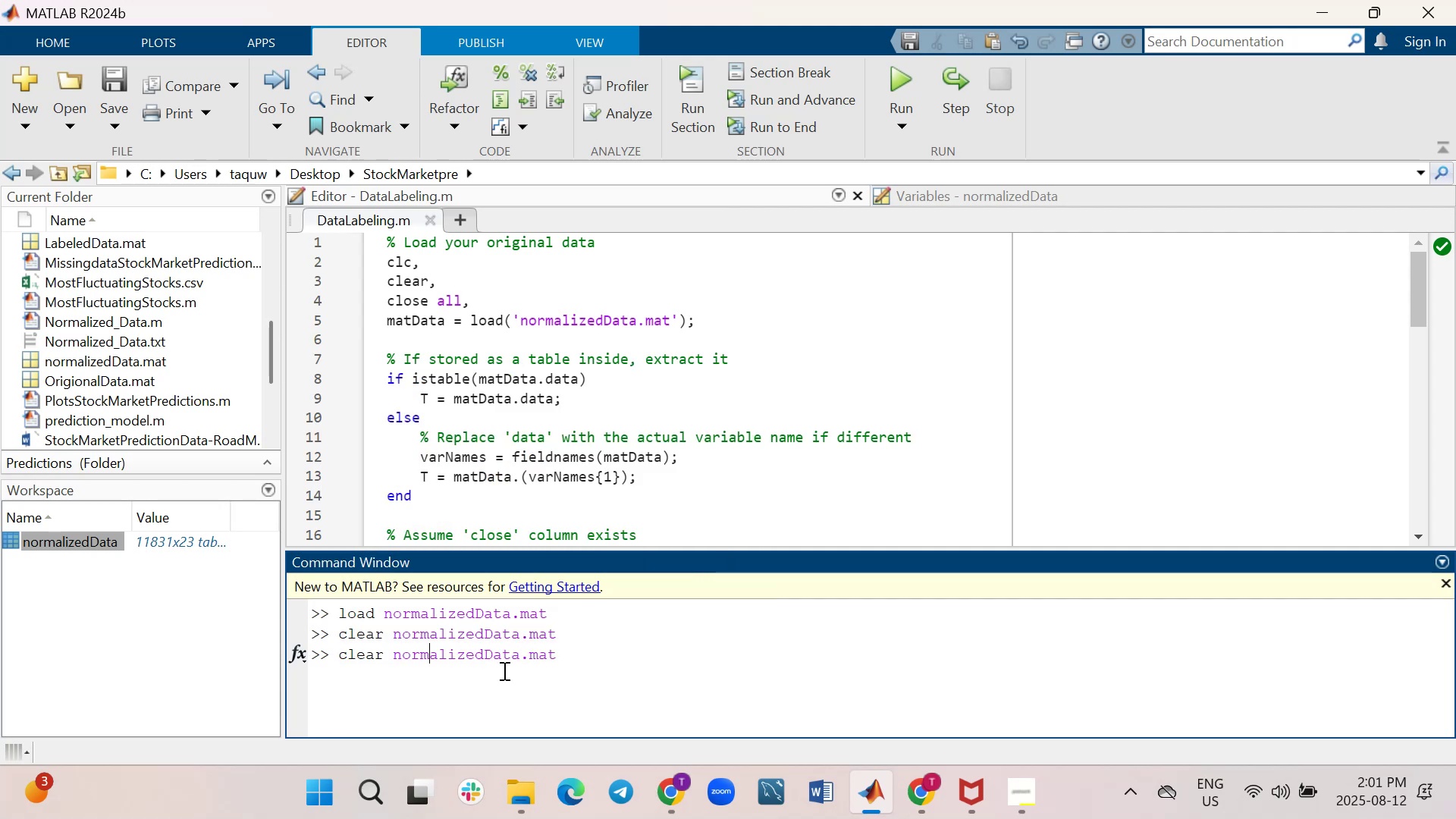 
key(ArrowLeft)
 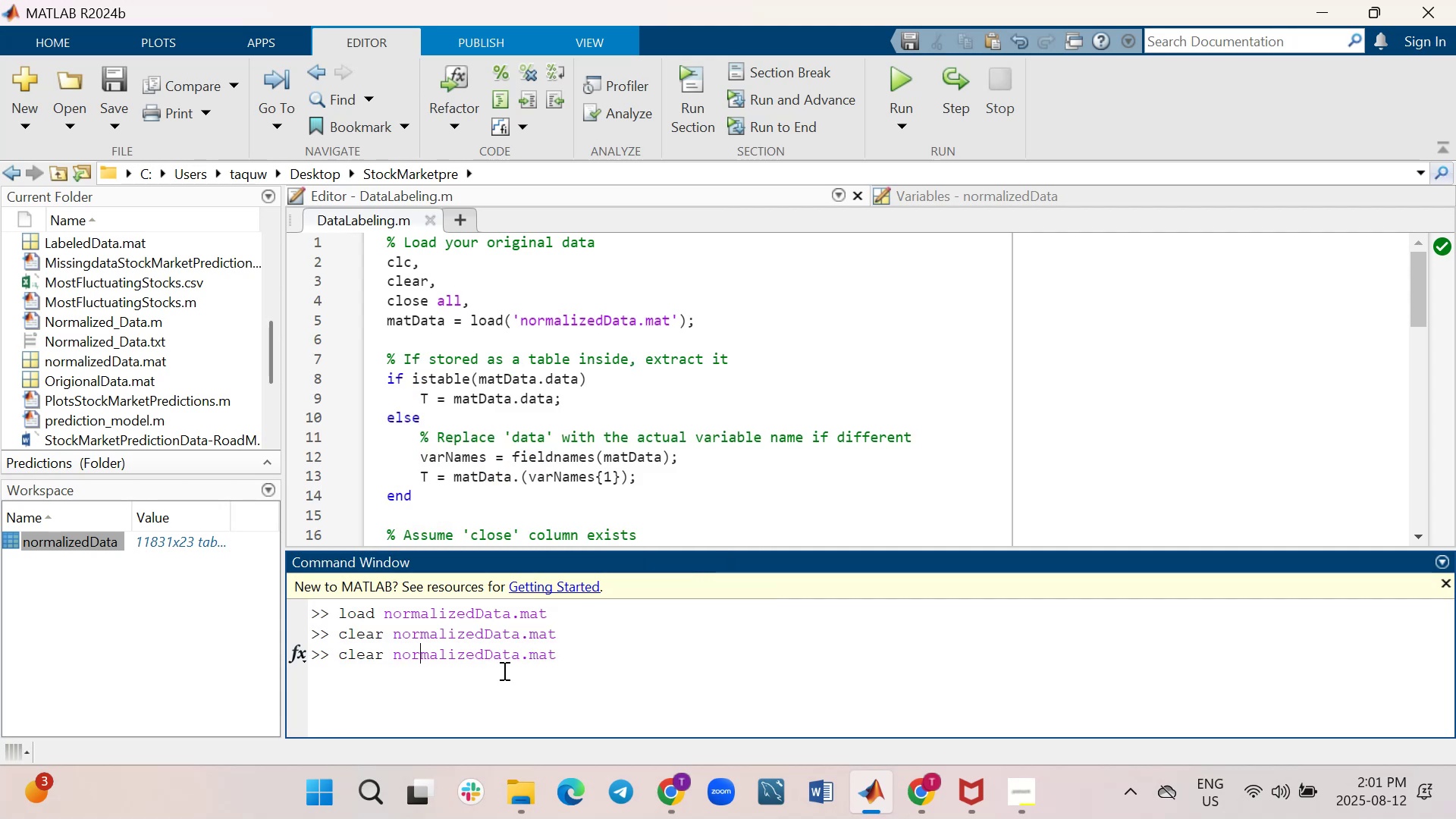 
key(ArrowLeft)
 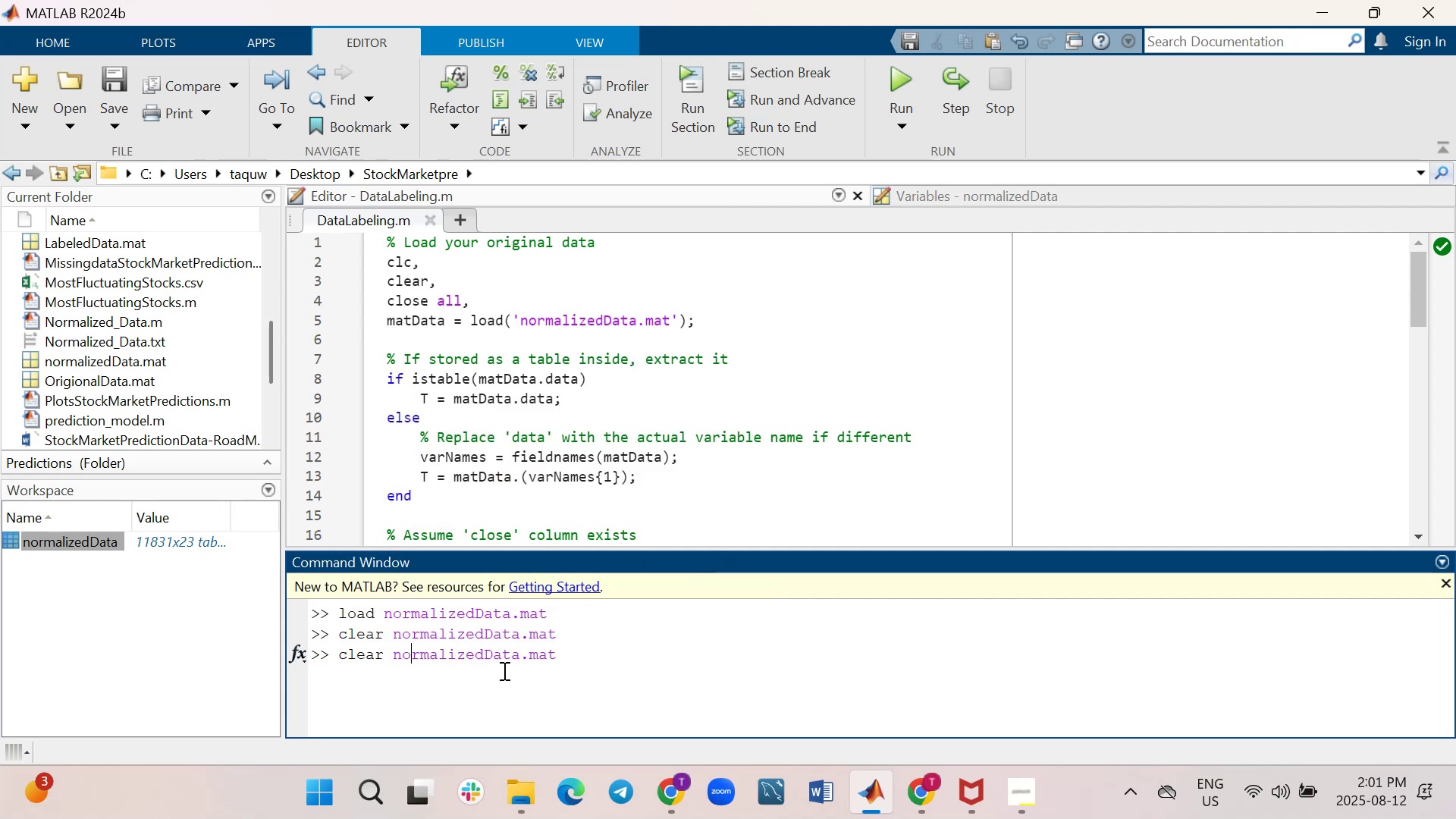 
key(ArrowLeft)
 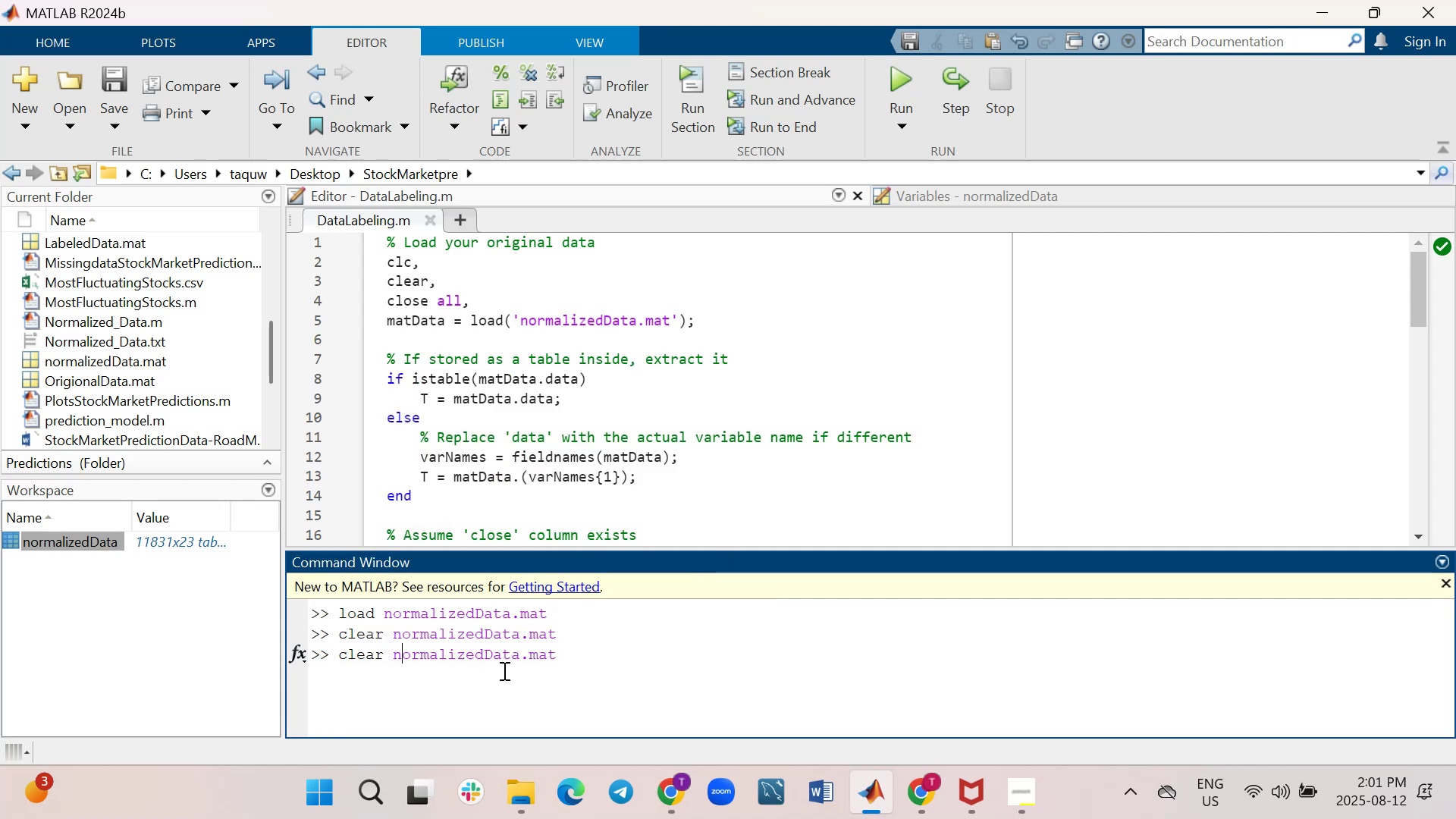 
key(ArrowLeft)
 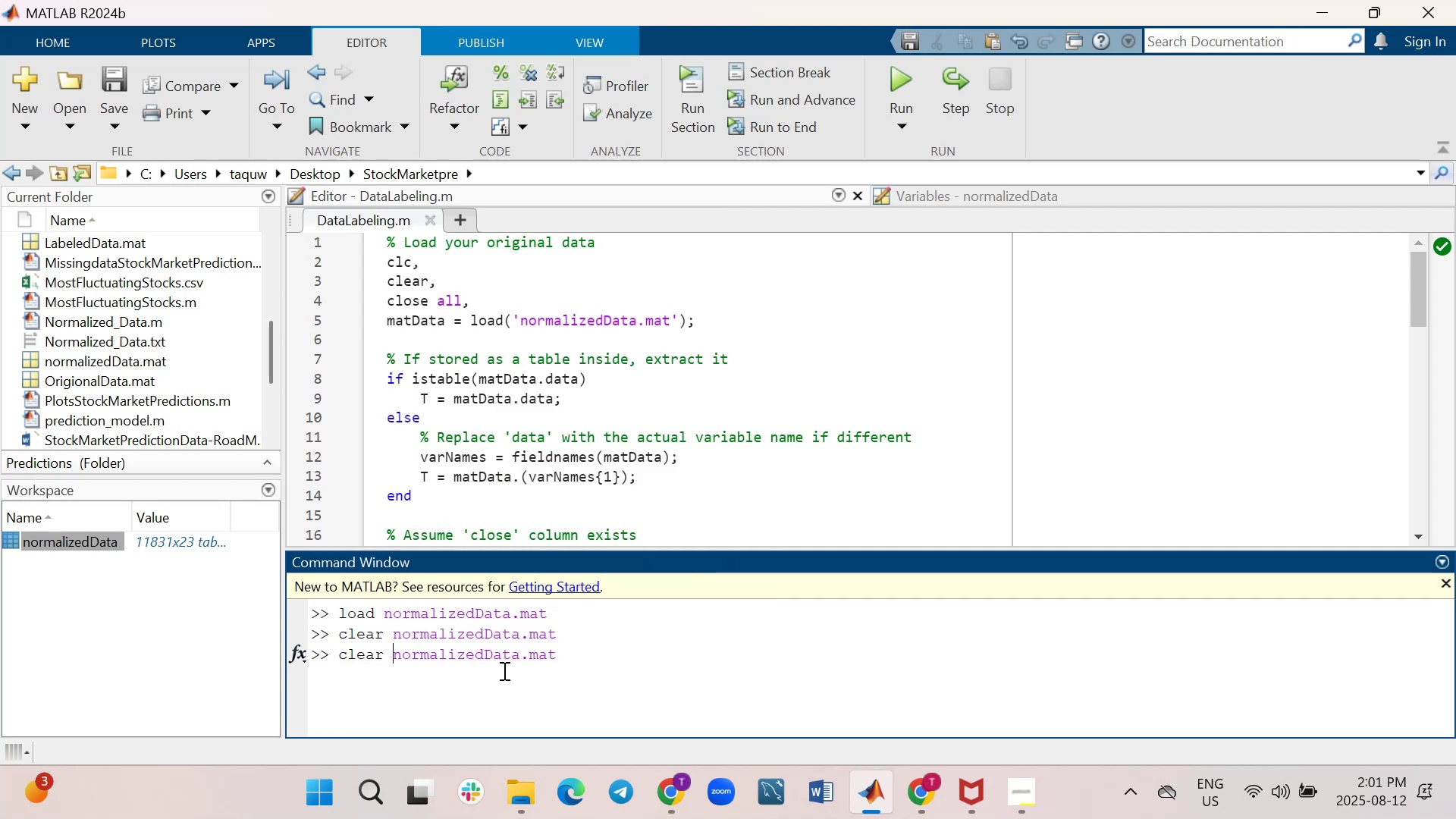 
key(ArrowLeft)
 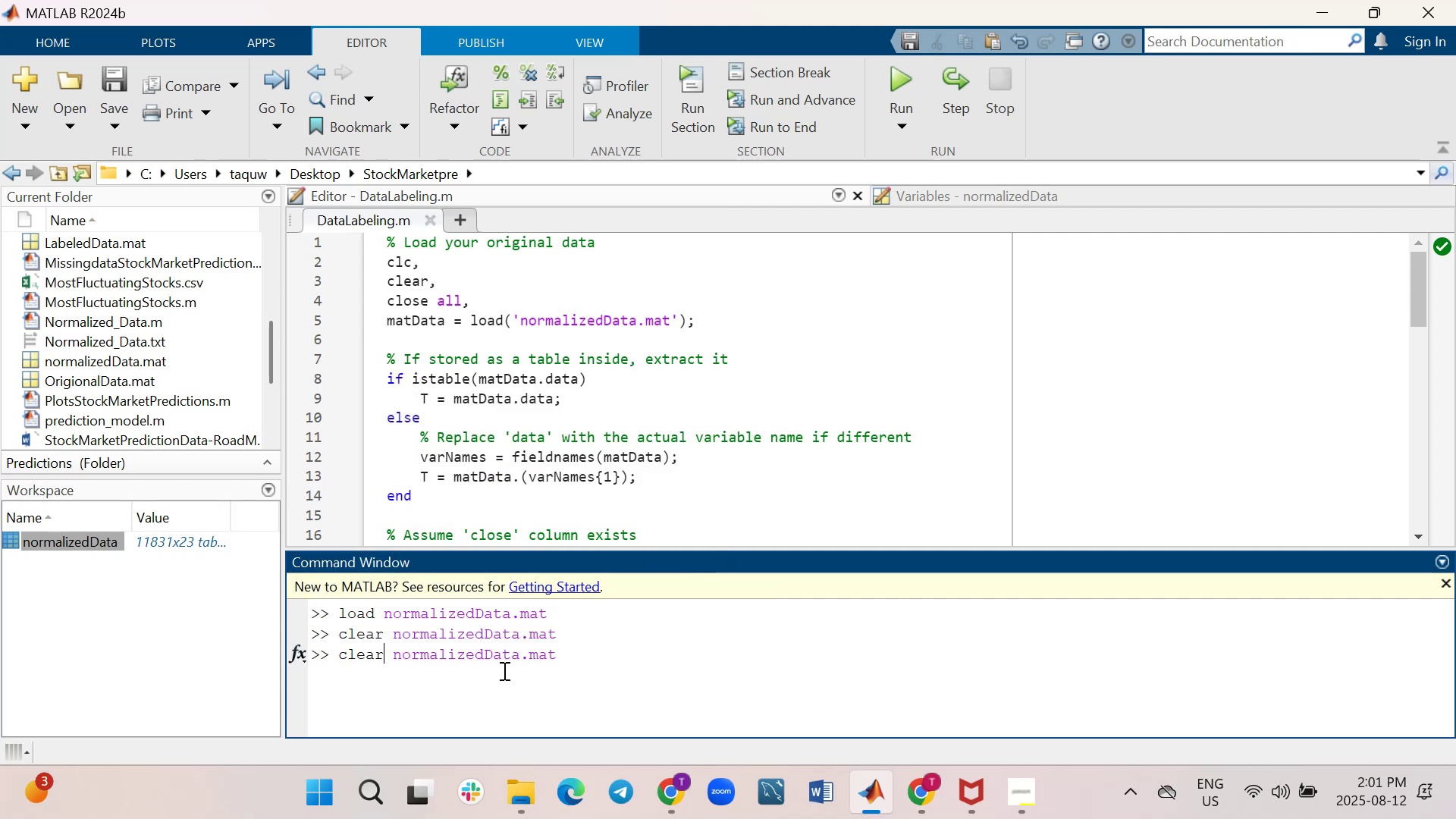 
key(Backspace)
key(Backspace)
key(Backspace)
type(ose)
 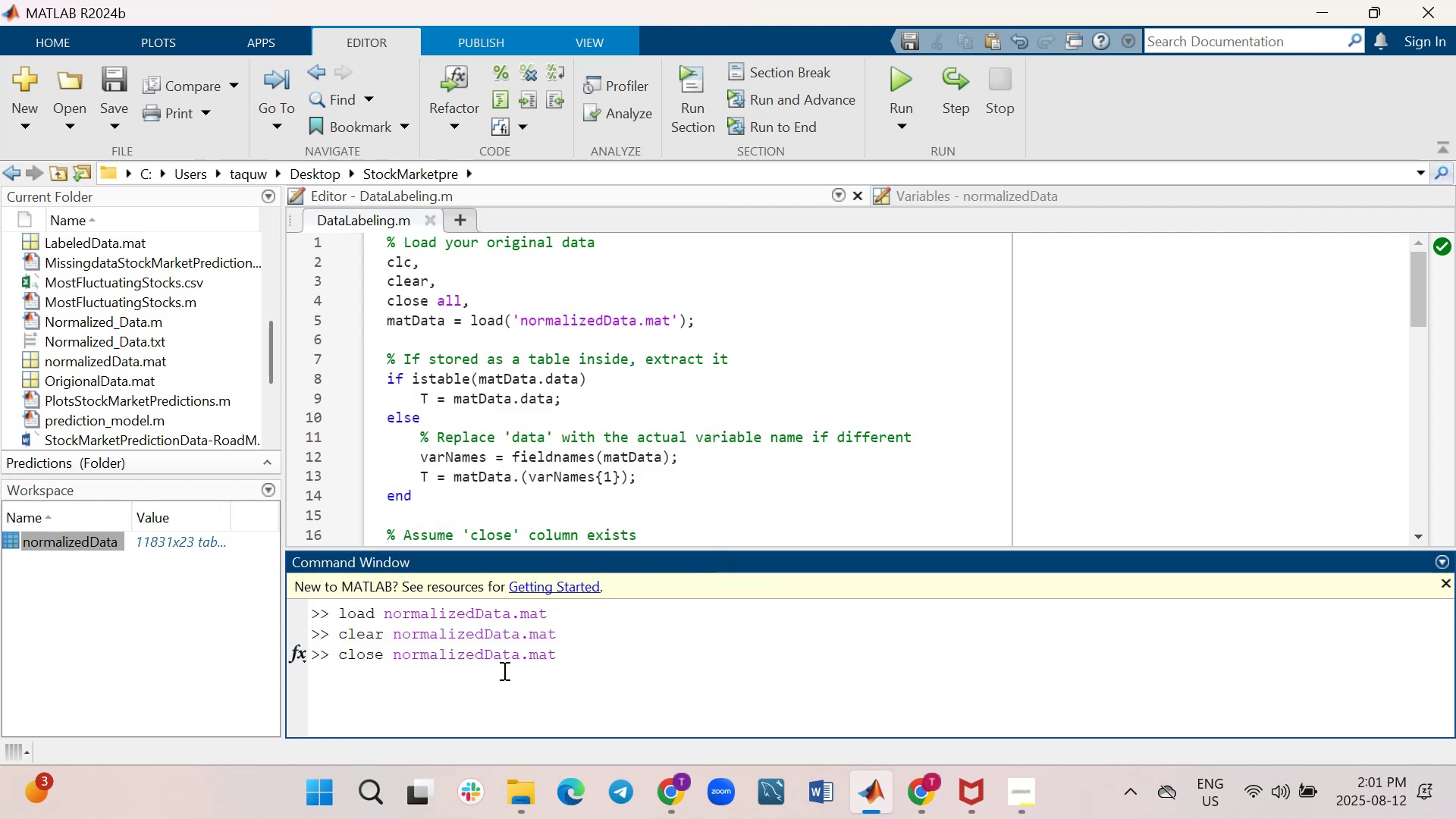 
key(Enter)
 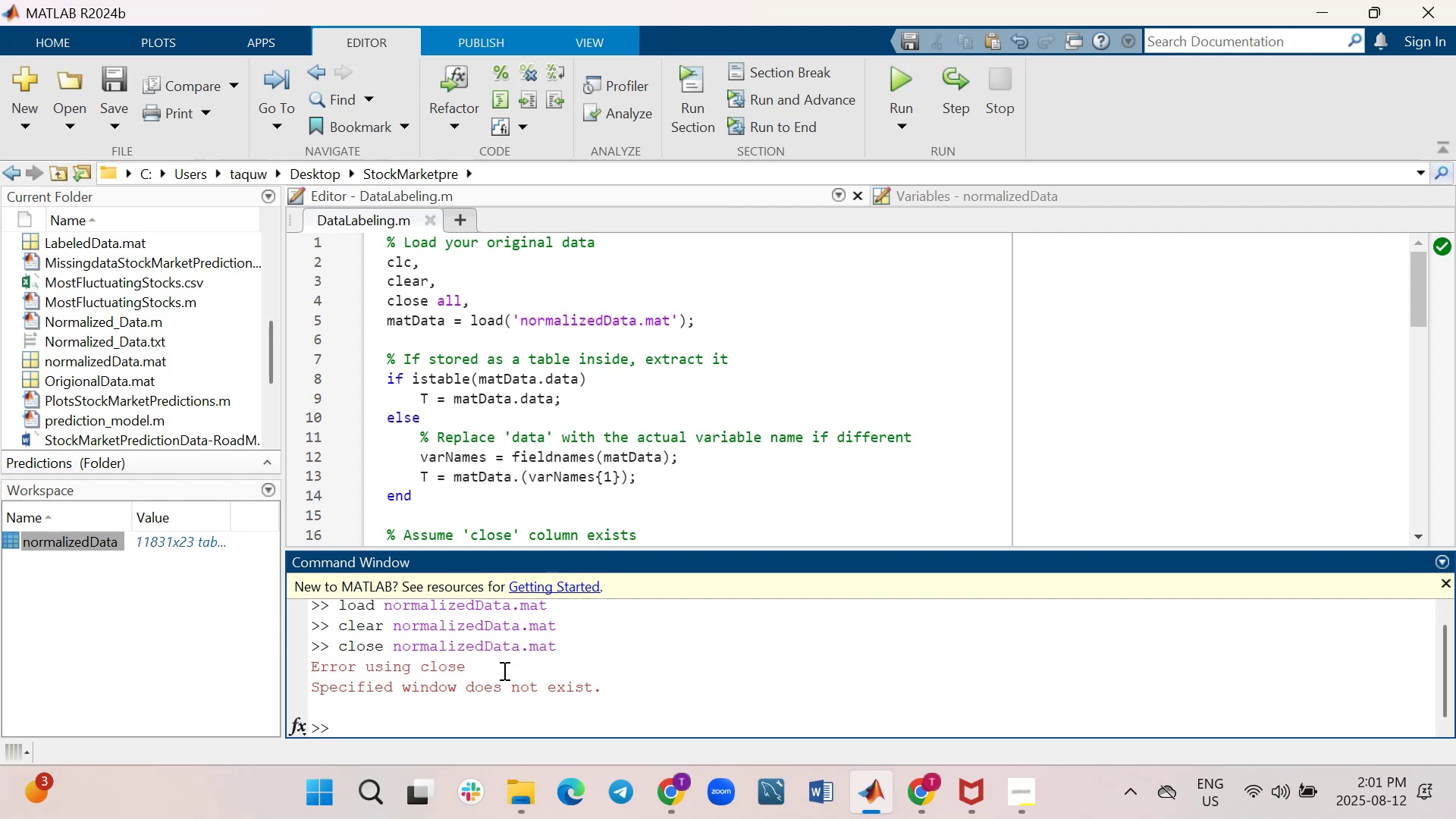 
key(ArrowUp)
 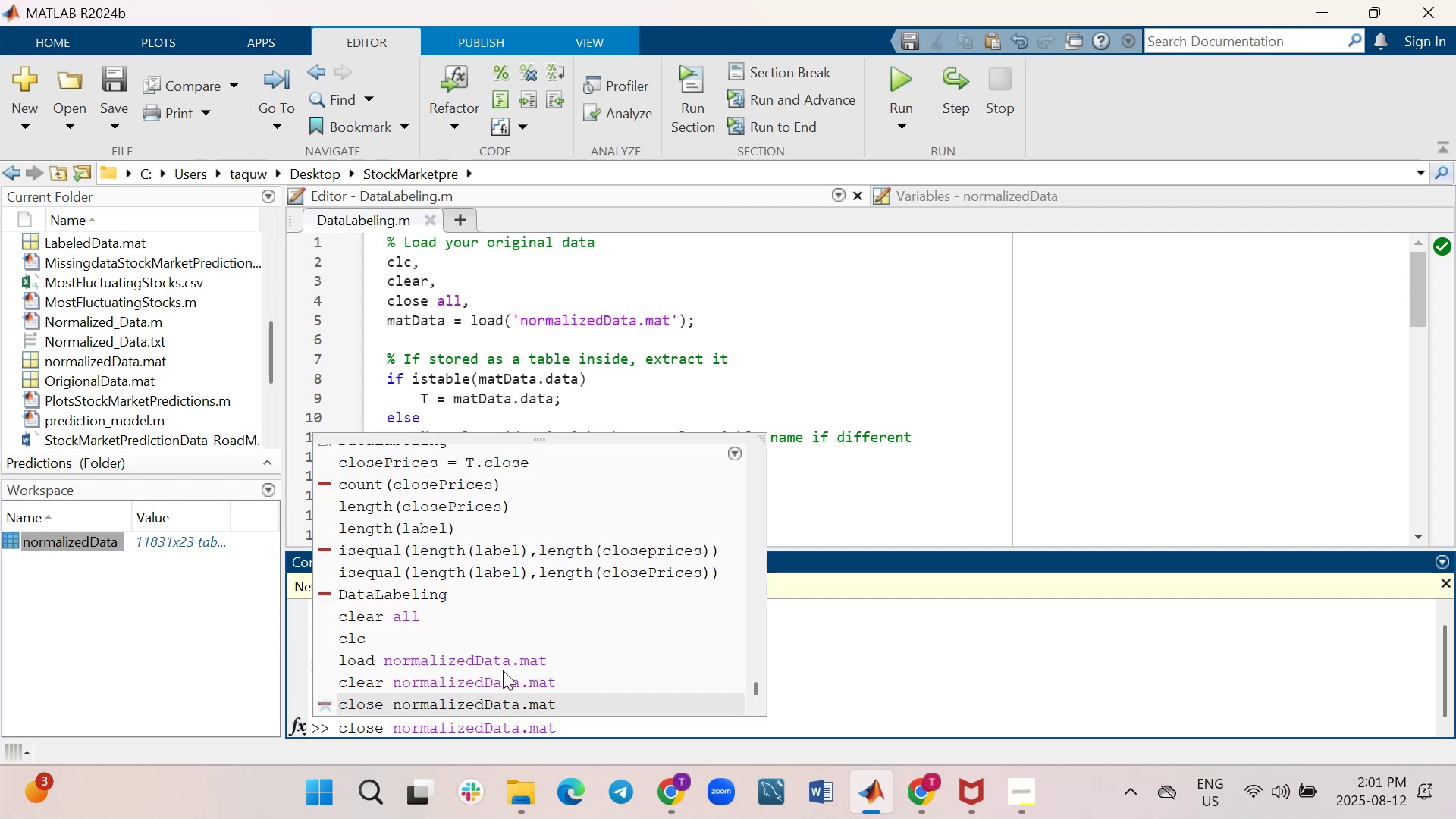 
key(ArrowUp)
 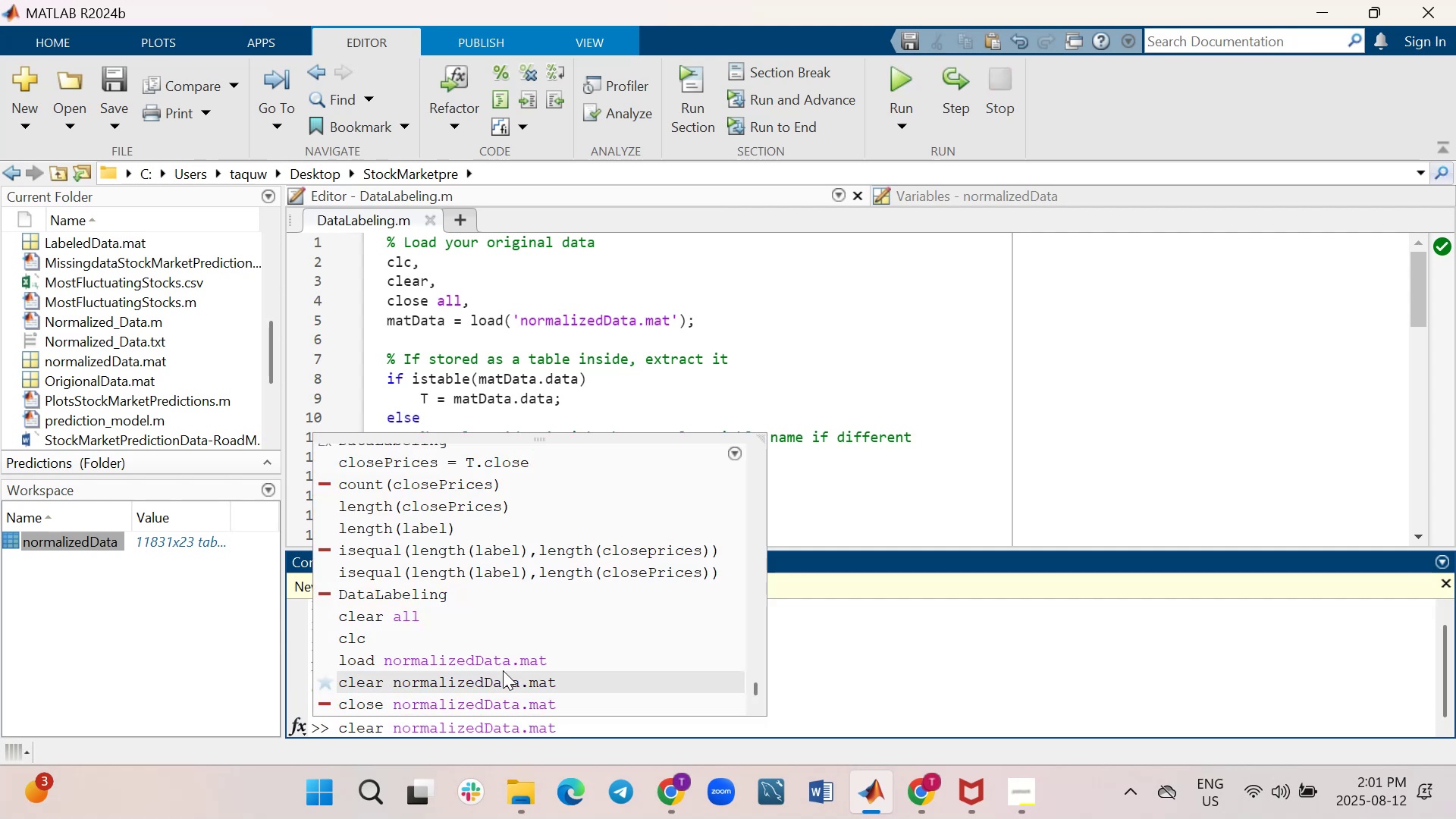 
key(Enter)
 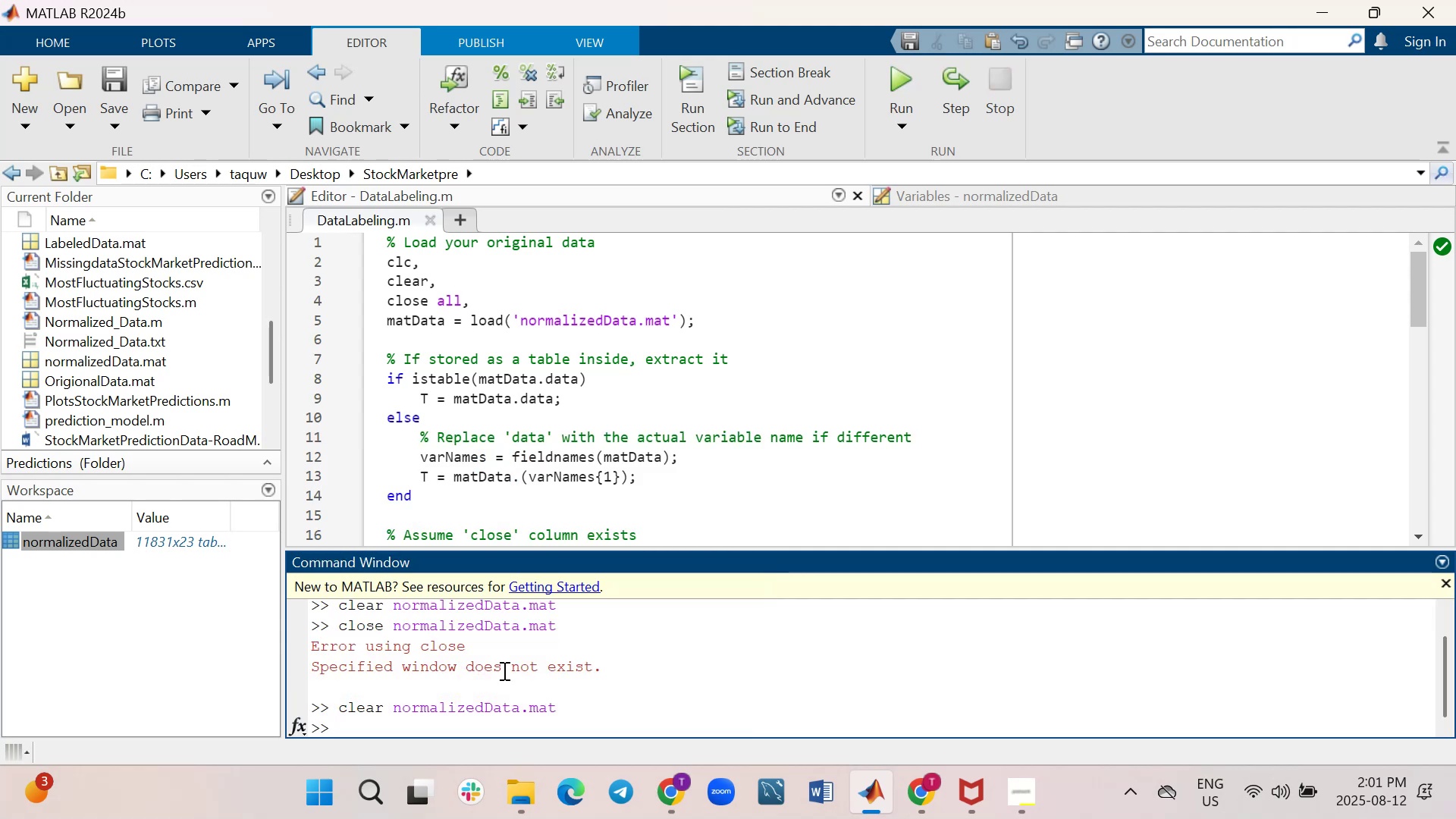 
type(clear all)
 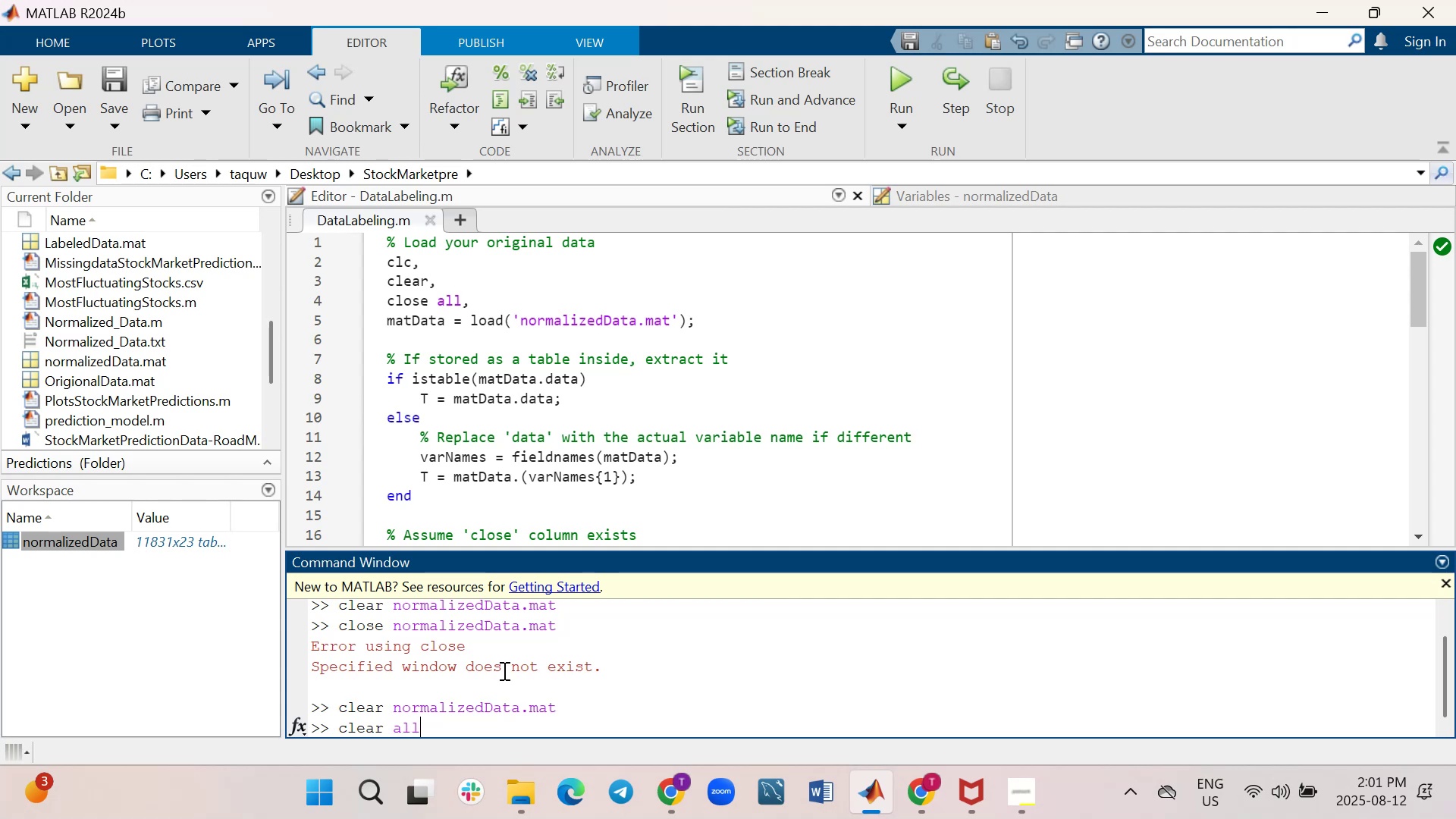 
key(Enter)
 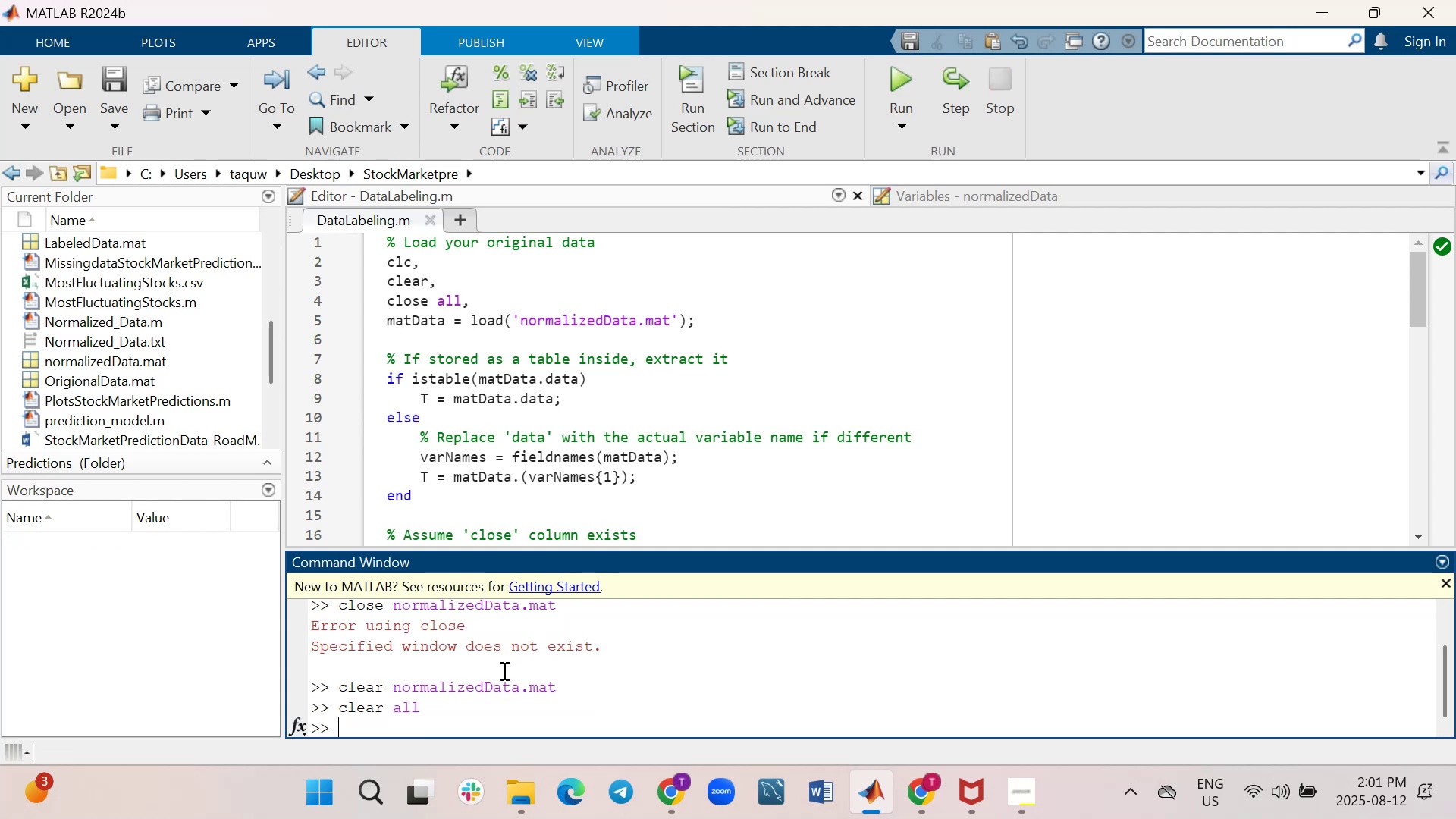 
type(clc)
 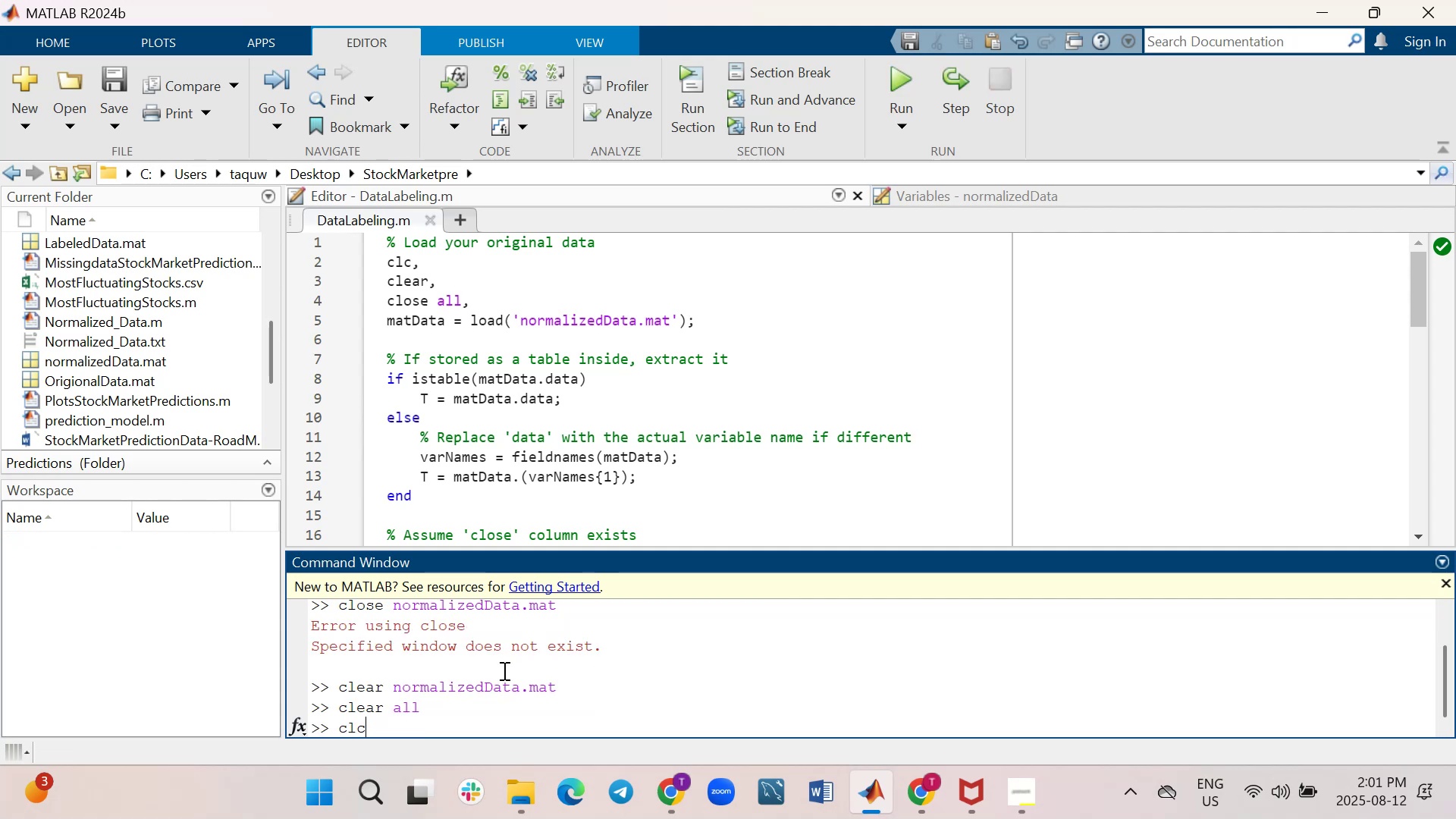 
key(Enter)
 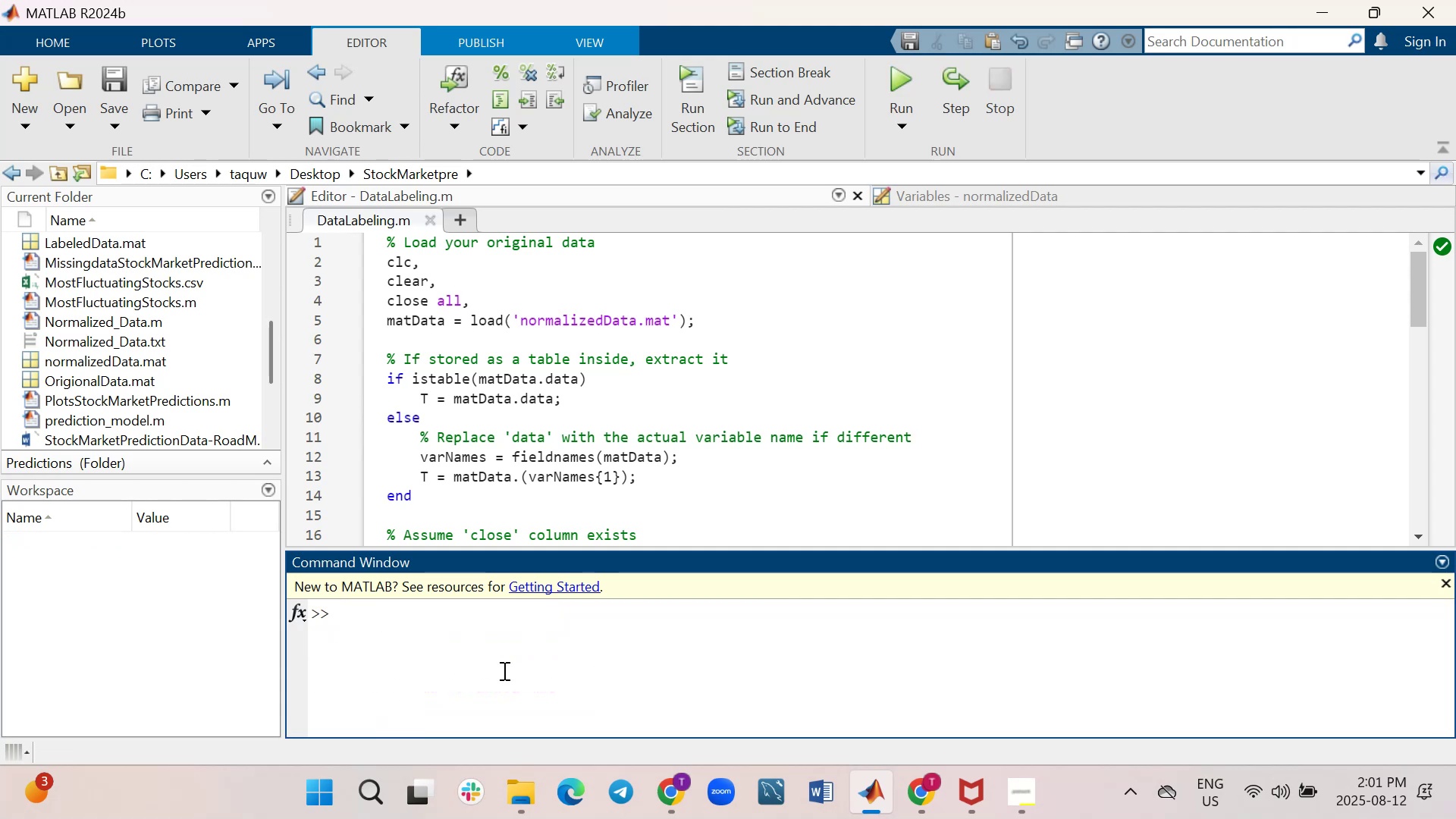 
type(matData=load('normalizedData.mat'))
 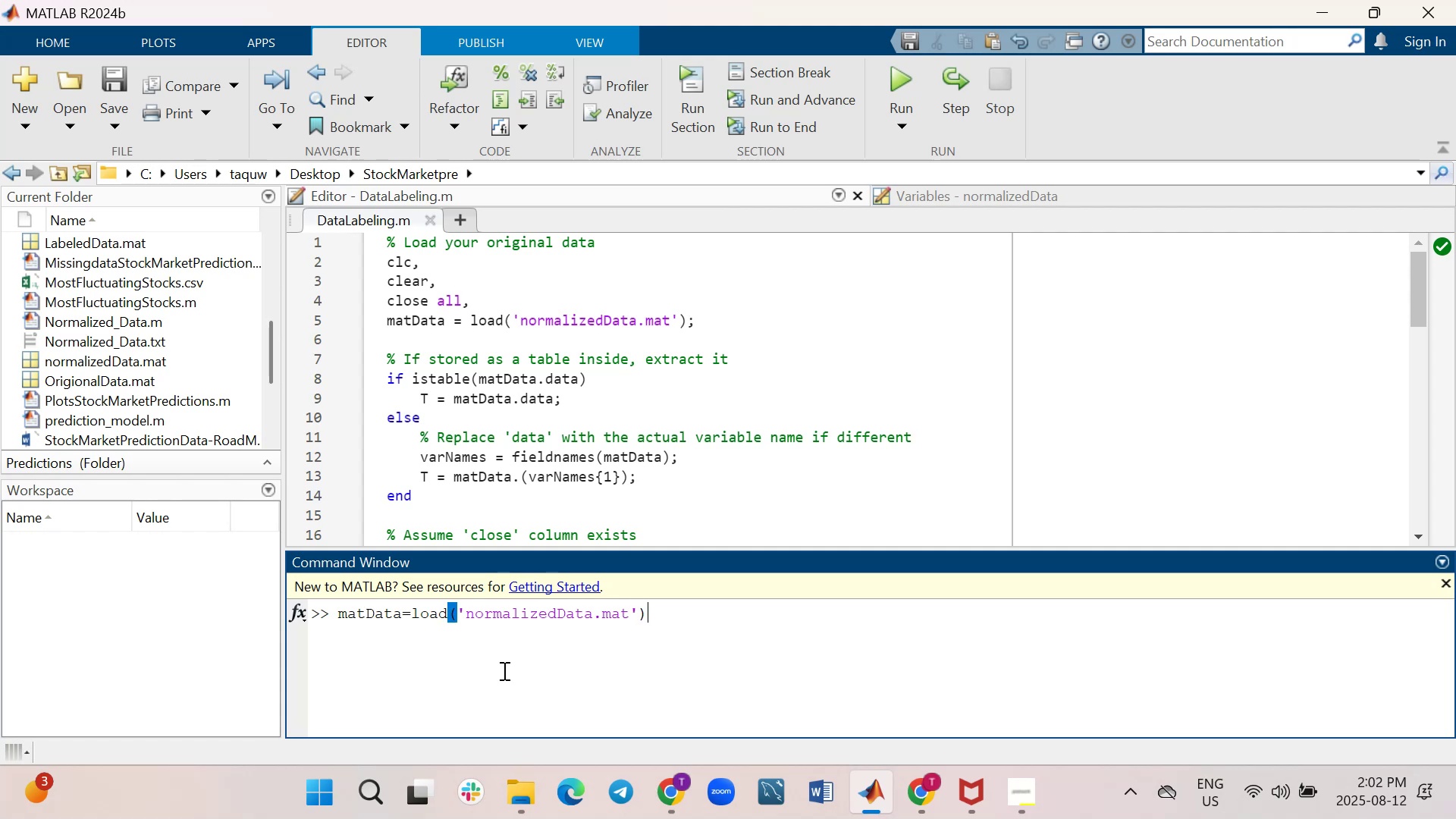 
key(Enter)
 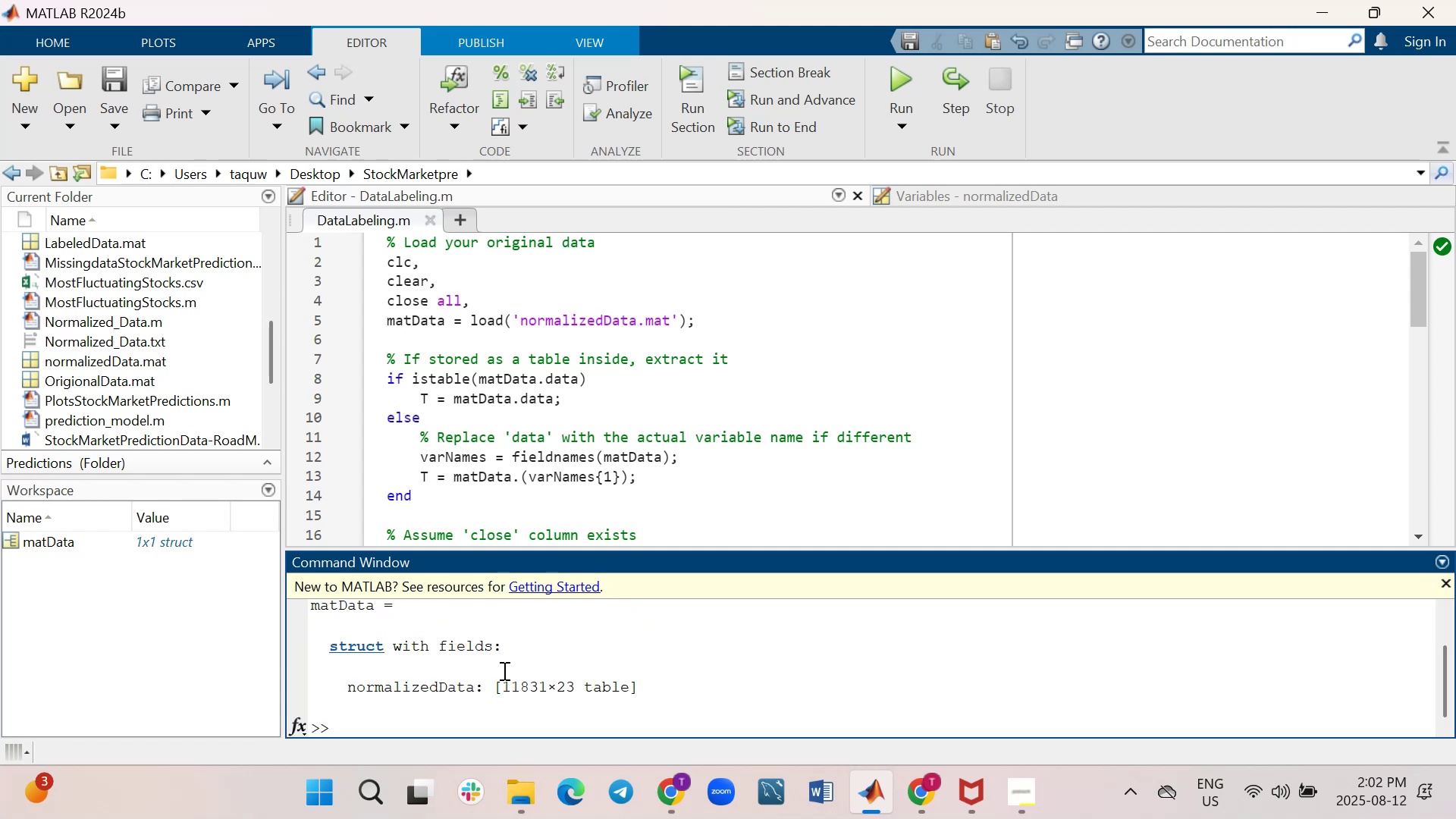 
wait(8.25)
 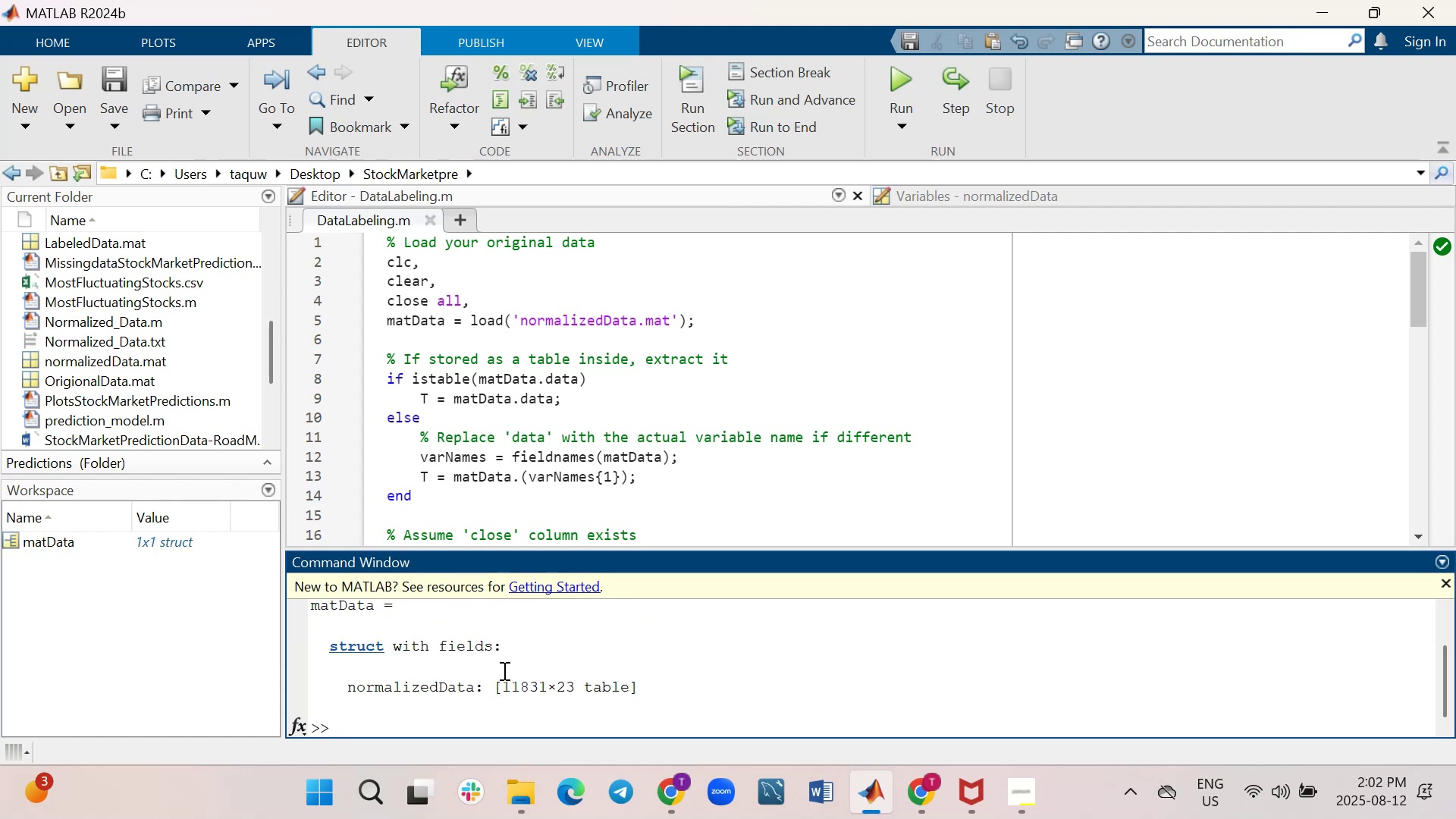 
type(T=matdata.normalizedData)
 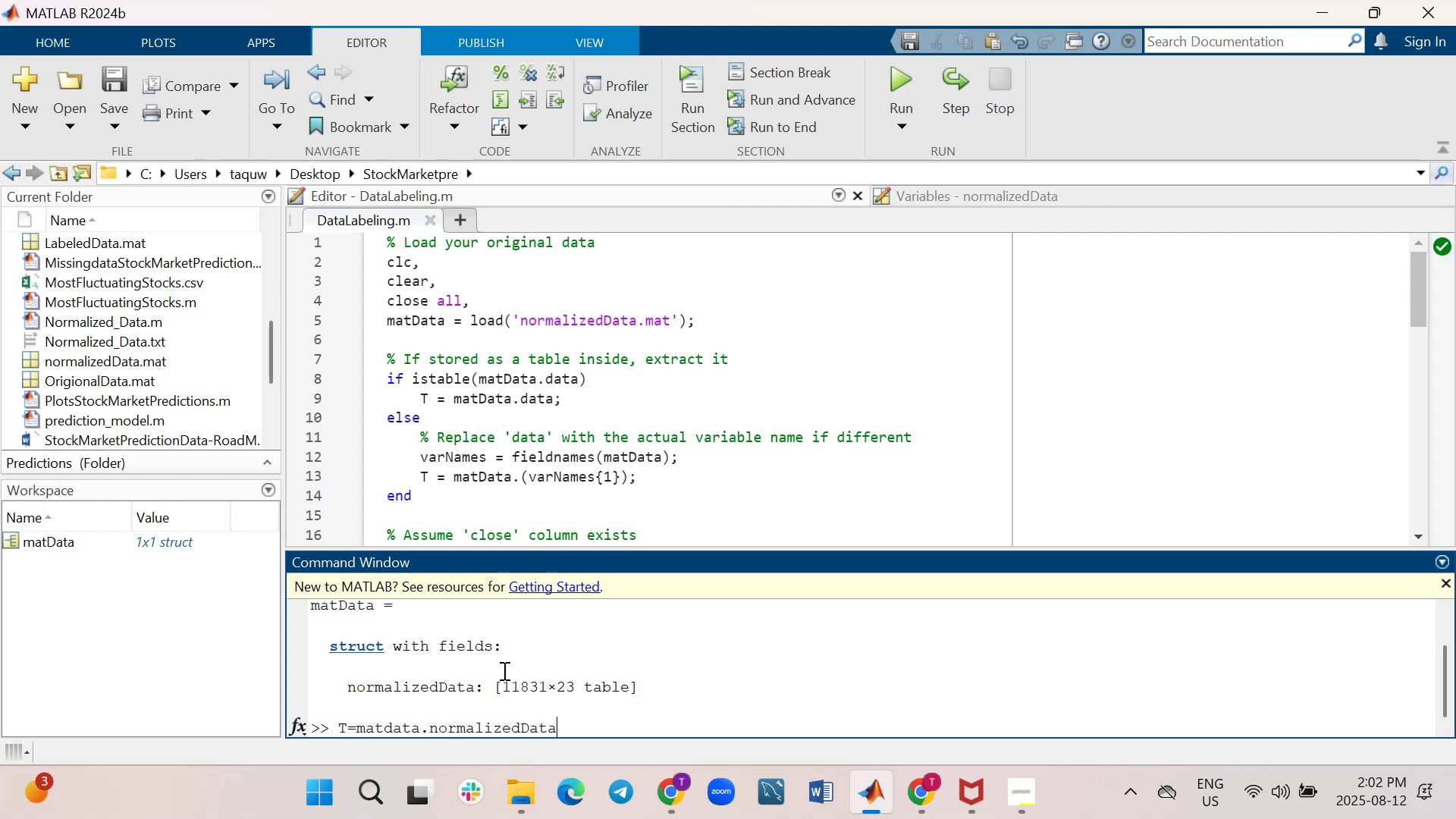 
key(Enter)
 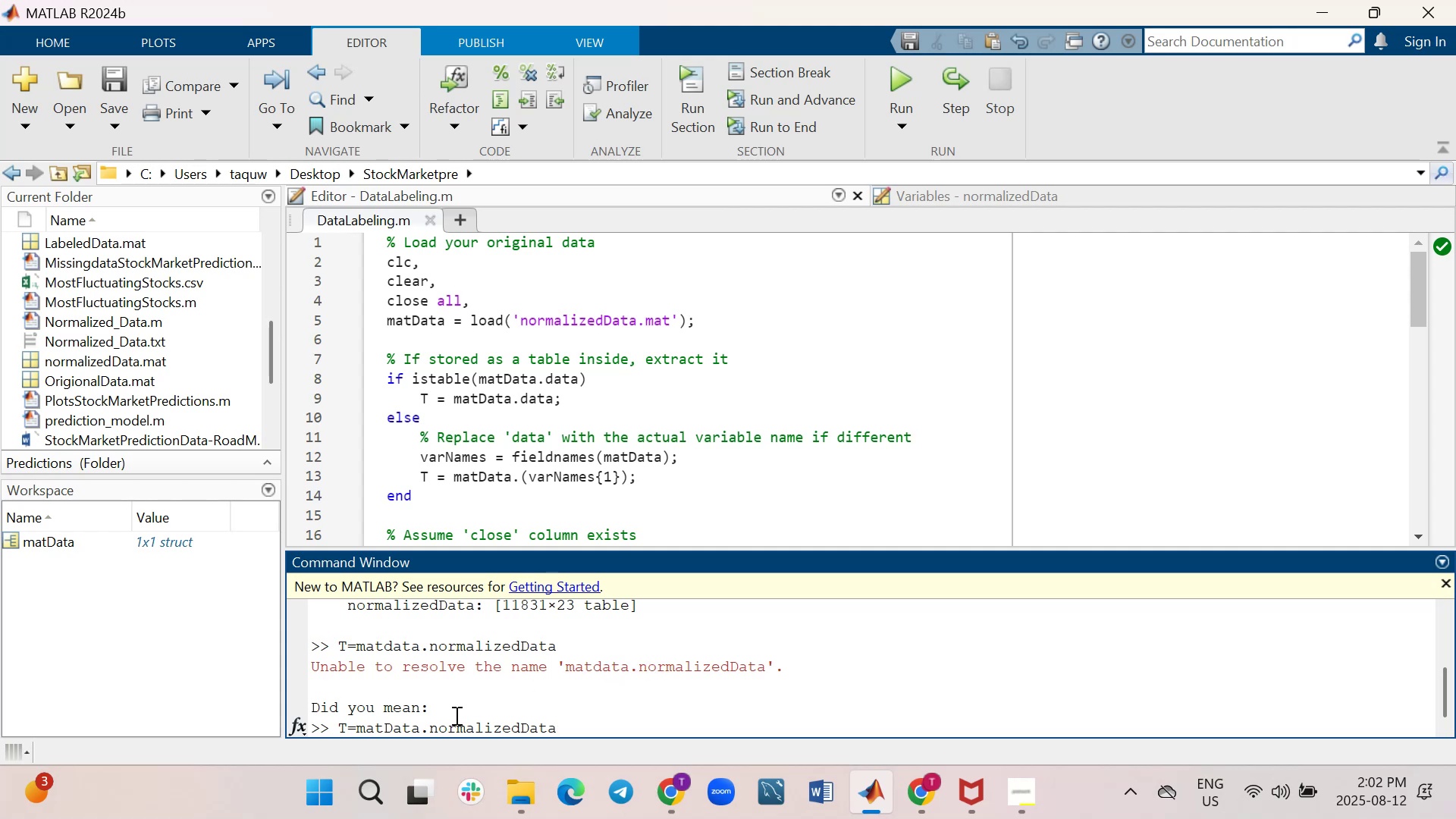 
wait(25.62)
 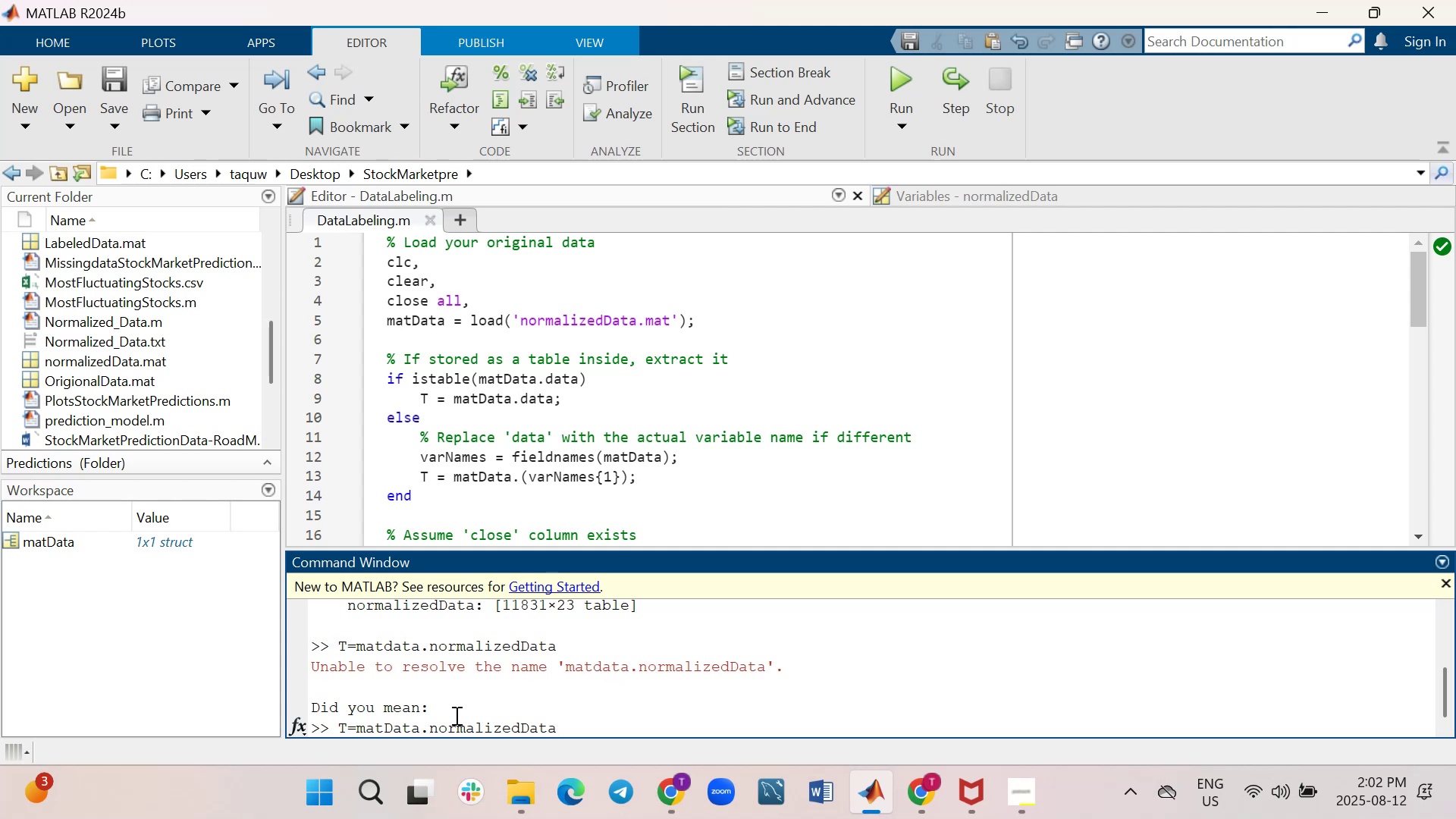 
scroll: coordinate [671, 714], scroll_direction: up, amount: 1.0
 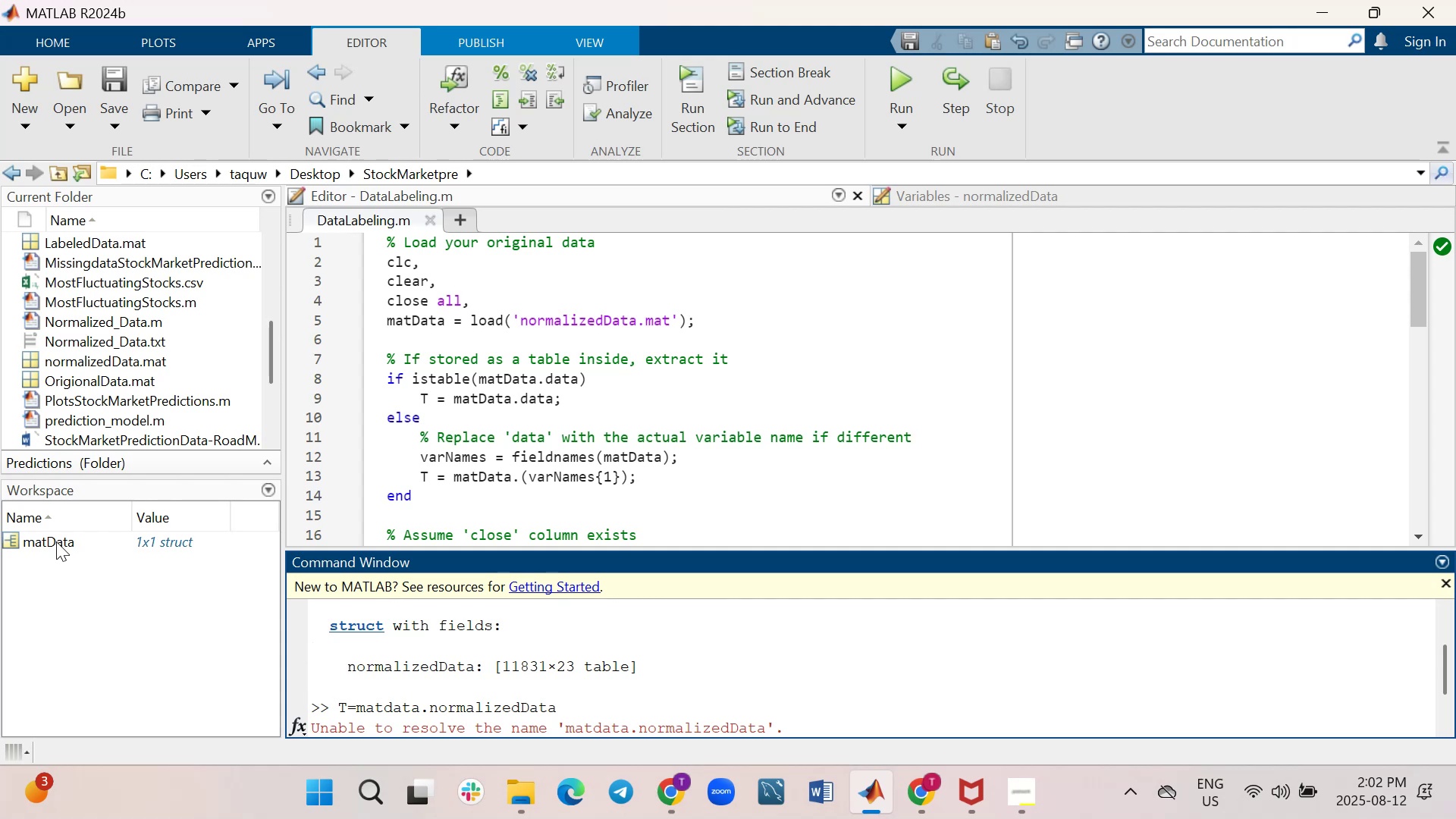 
scroll: coordinate [980, 640], scroll_direction: down, amount: 2.0
 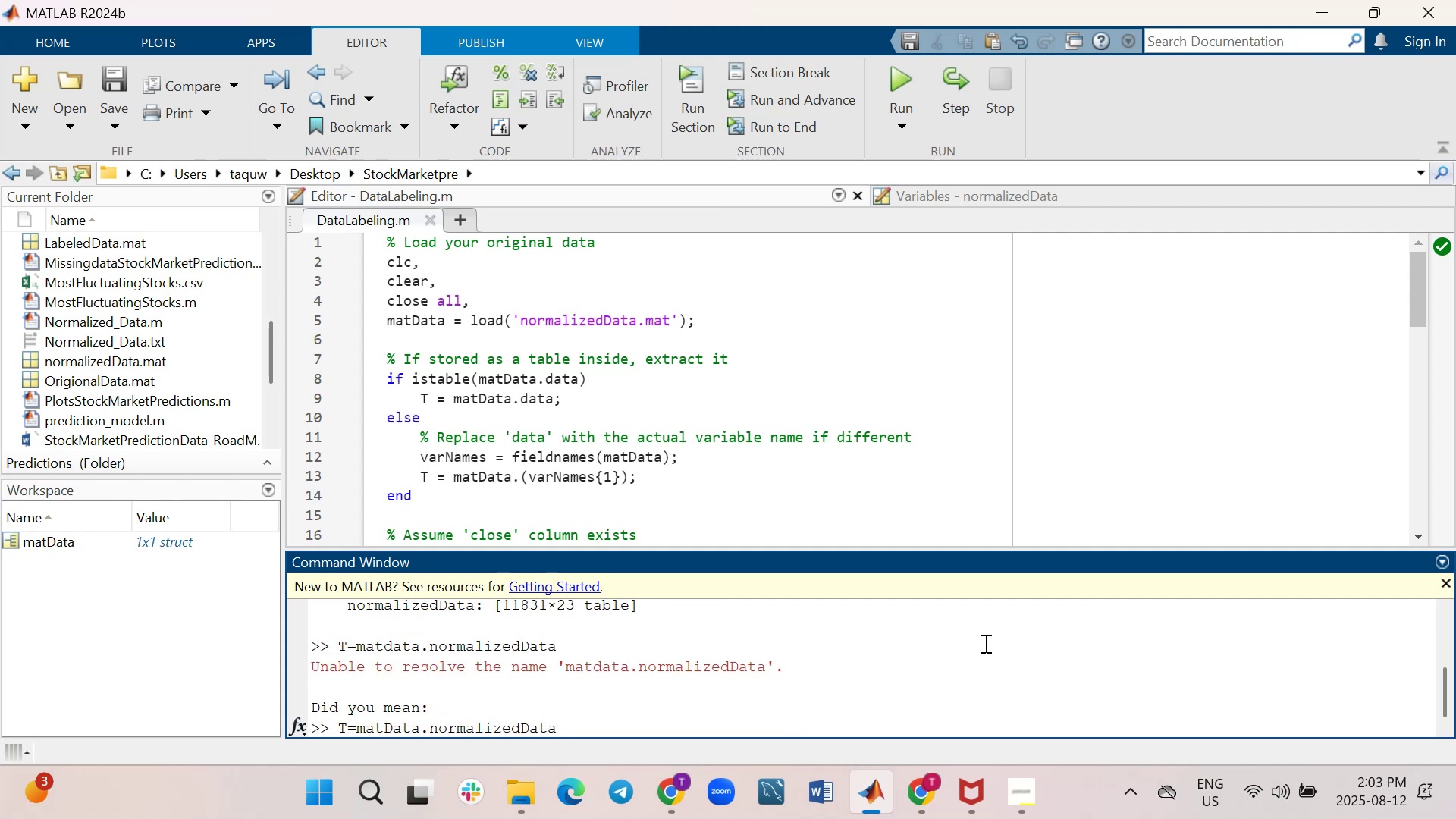 
key(Enter)
 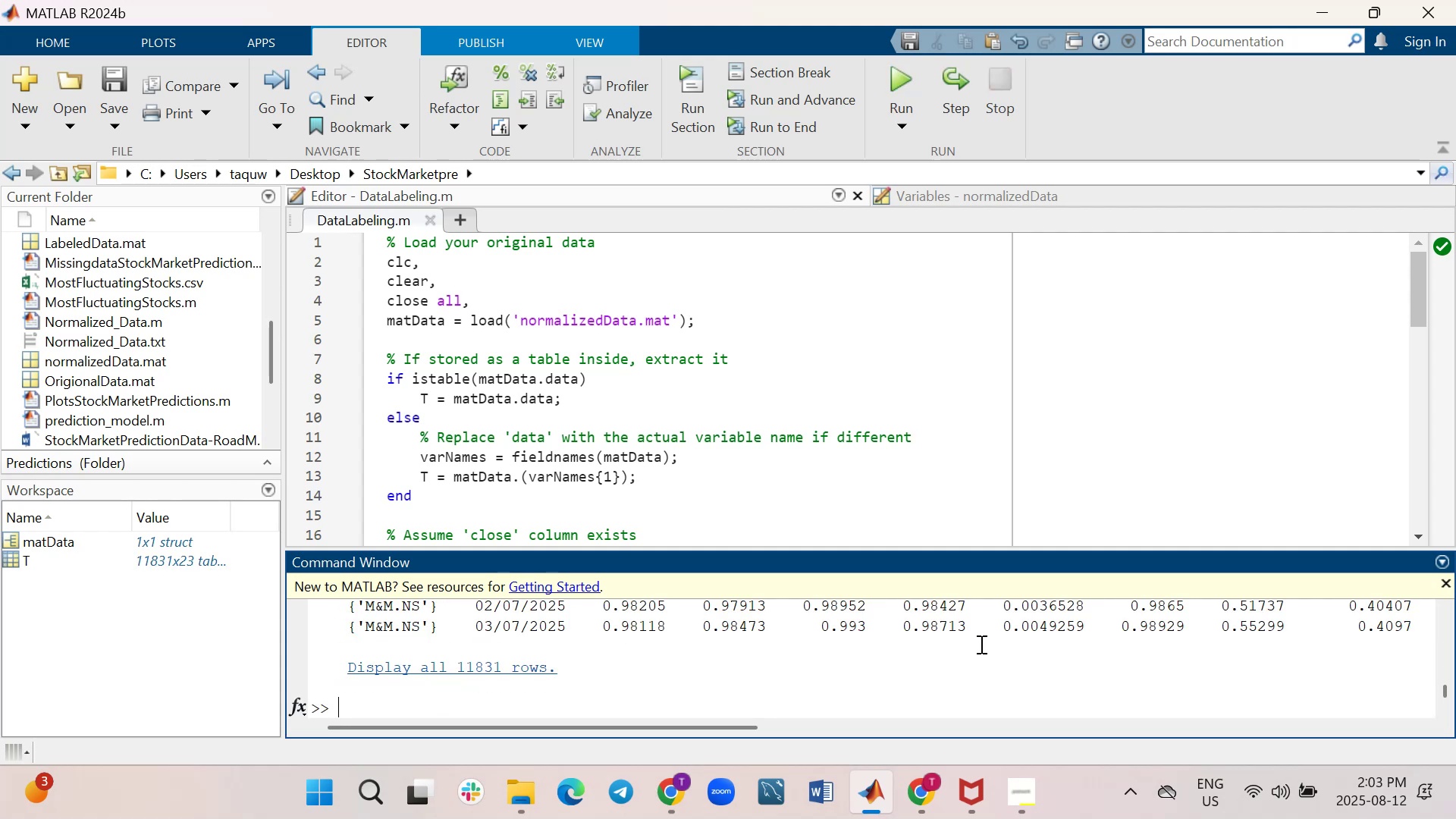 
scroll: coordinate [703, 678], scroll_direction: up, amount: 5.0
 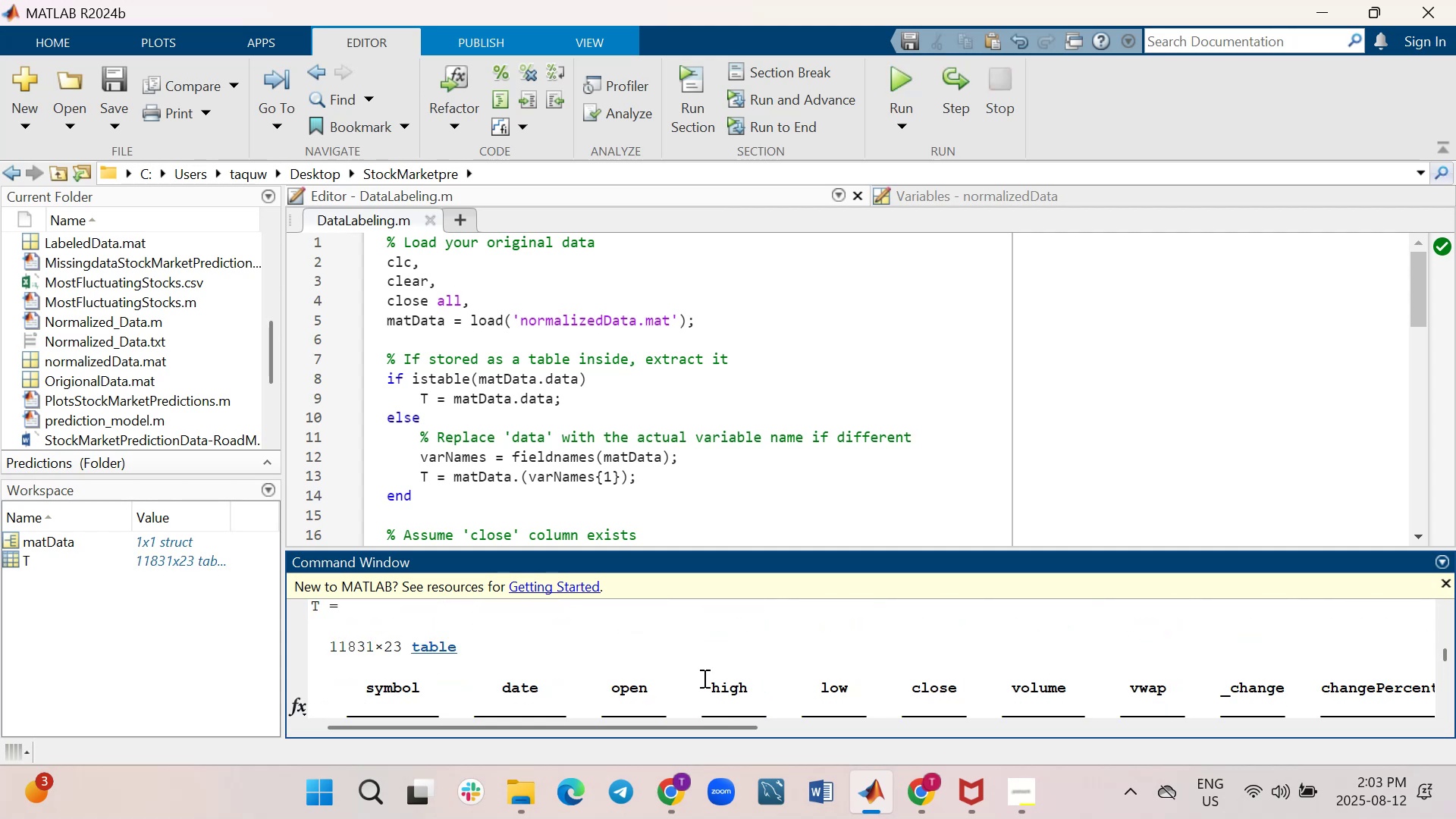 
scroll: coordinate [703, 678], scroll_direction: none, amount: 0.0
 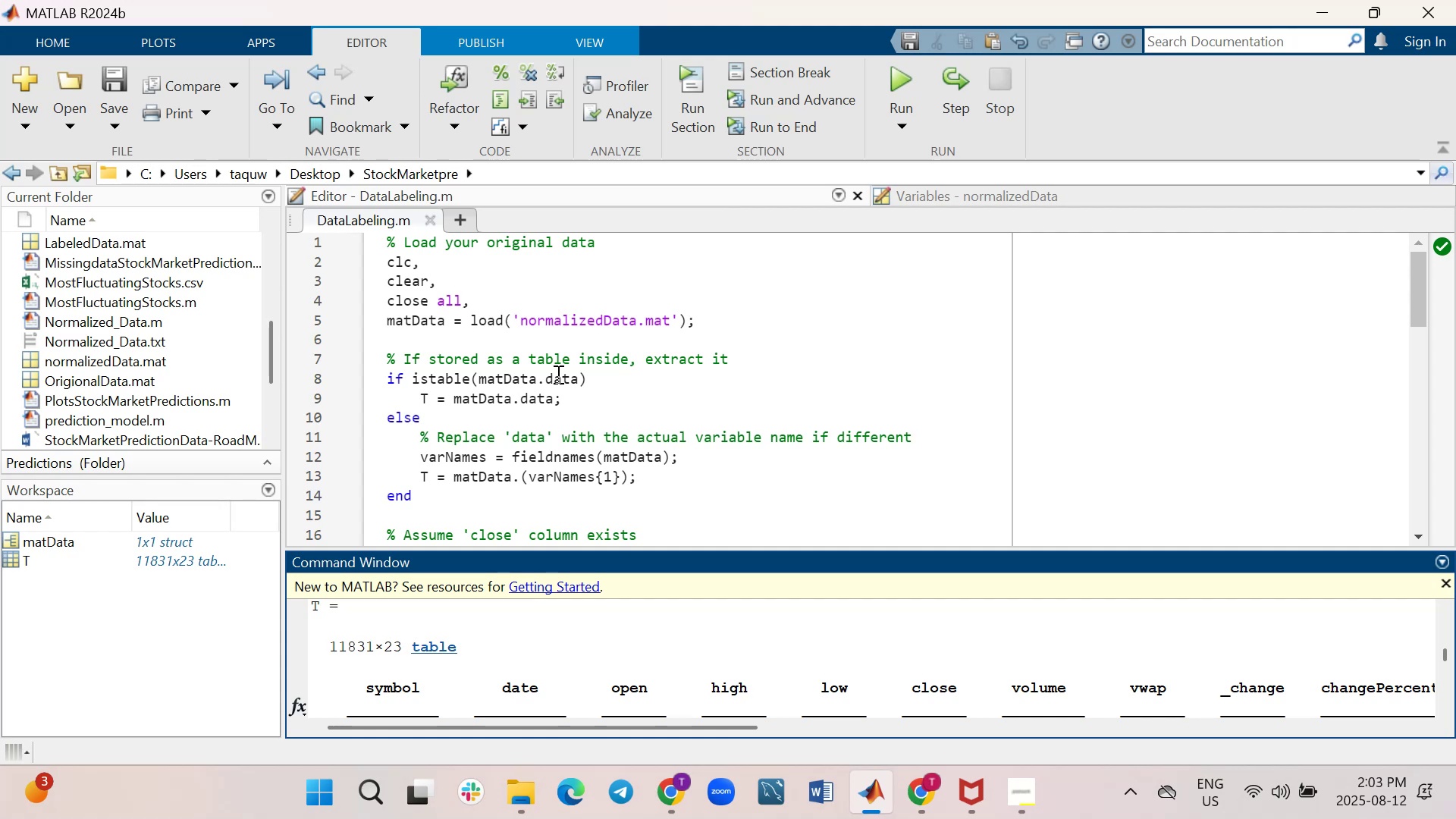 
wait(31.17)
 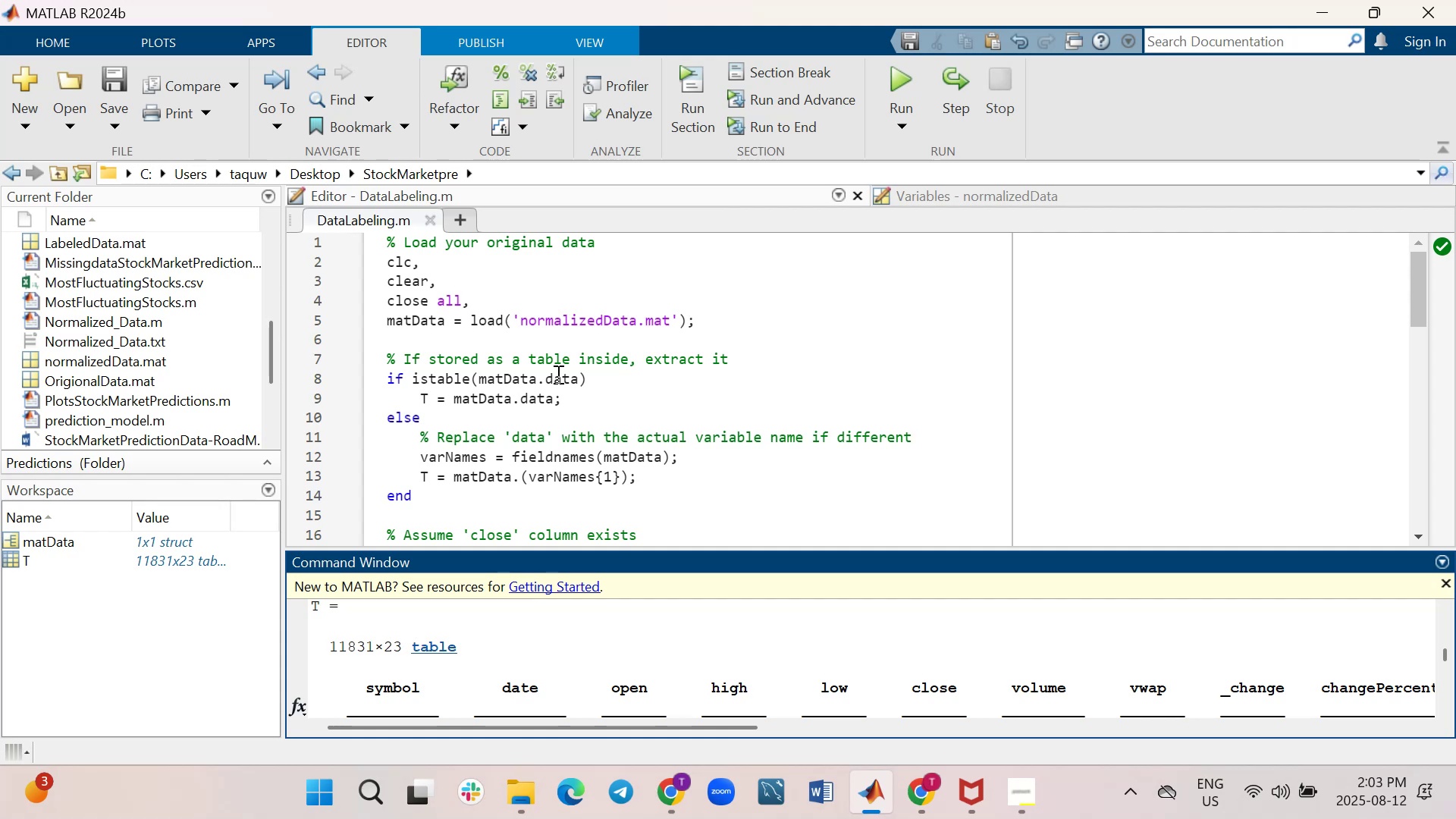 
left_click([519, 297])
 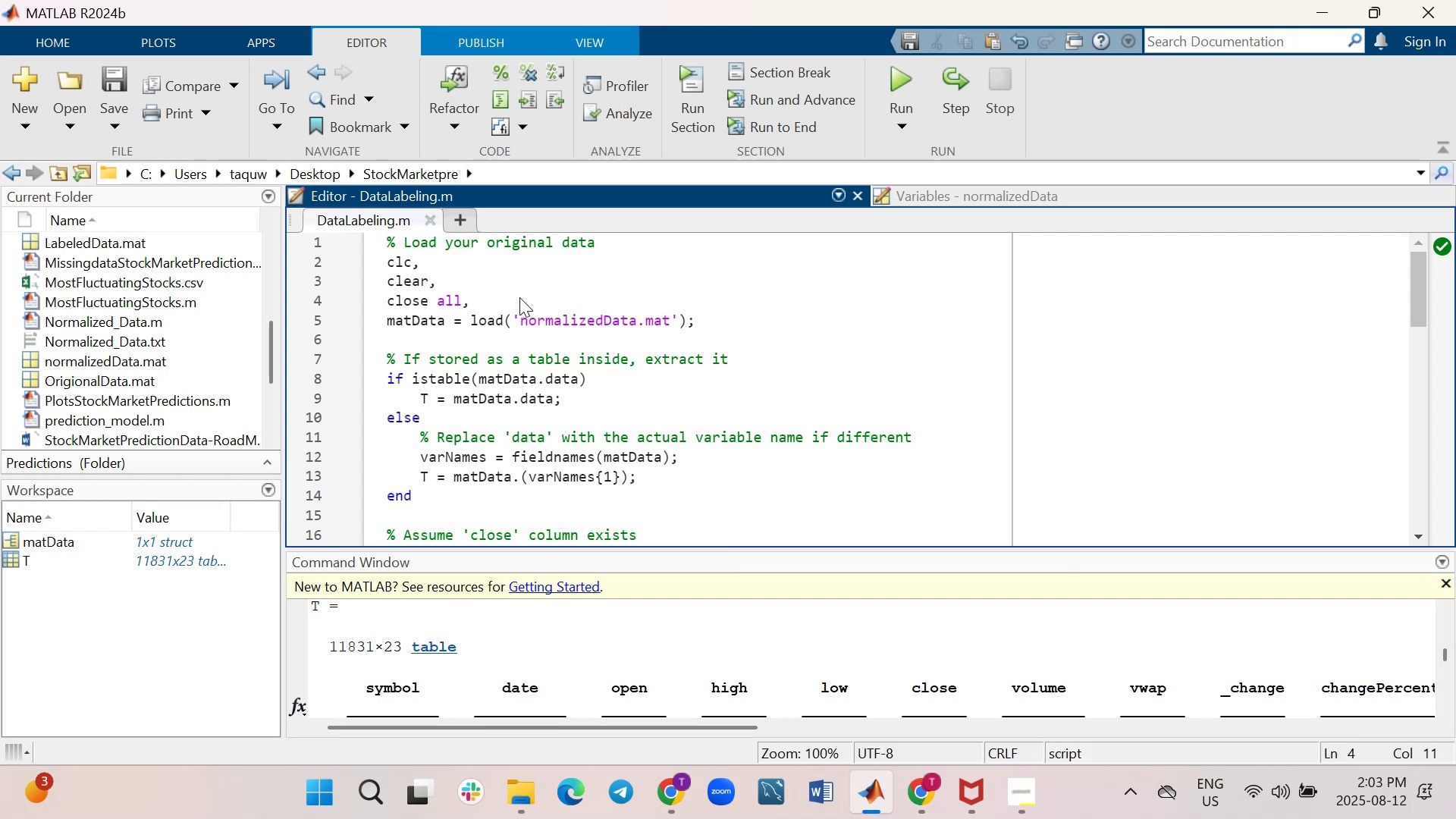 
key(Shift+ShiftRight)
 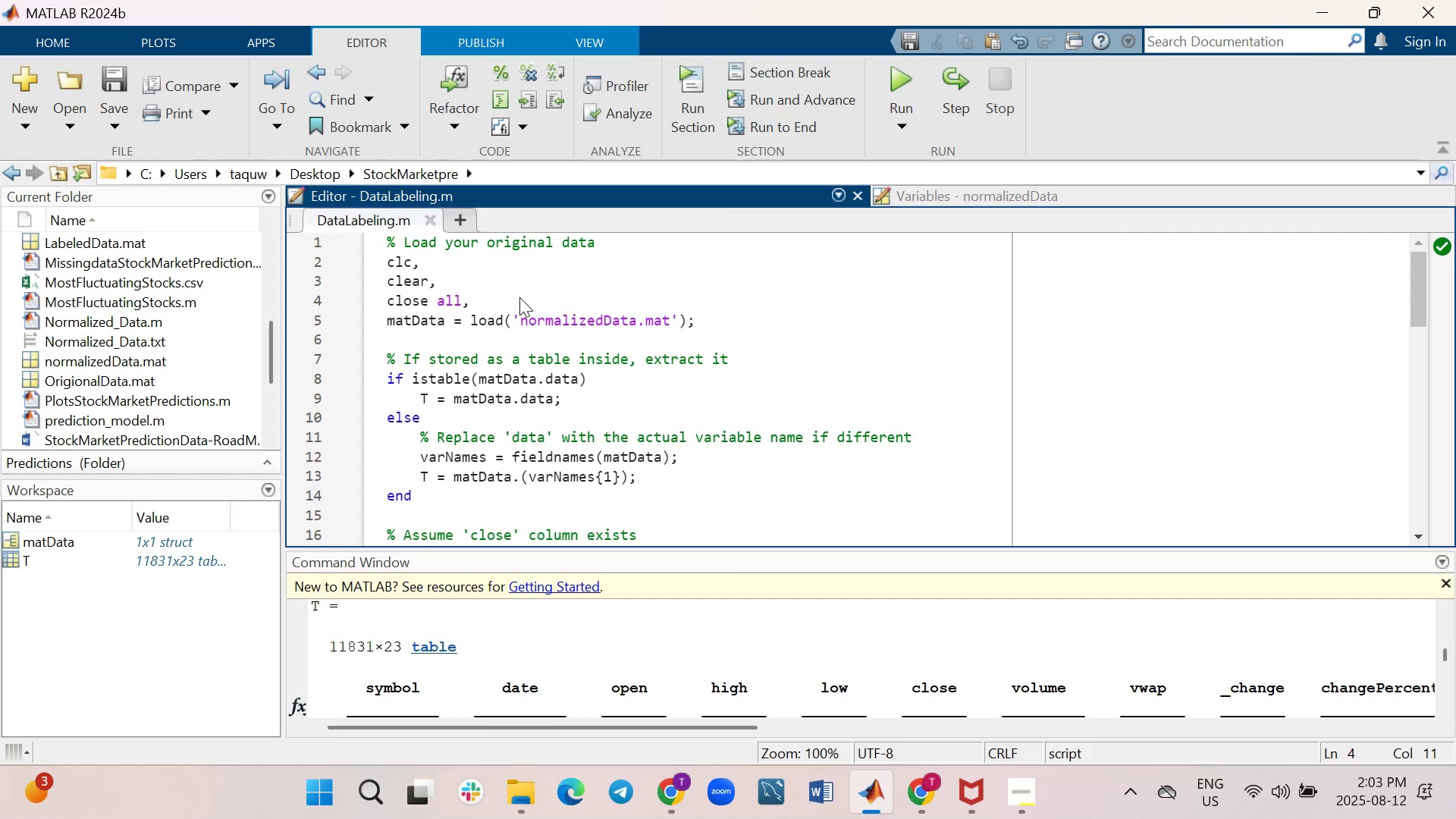 
key(Shift+Enter)
 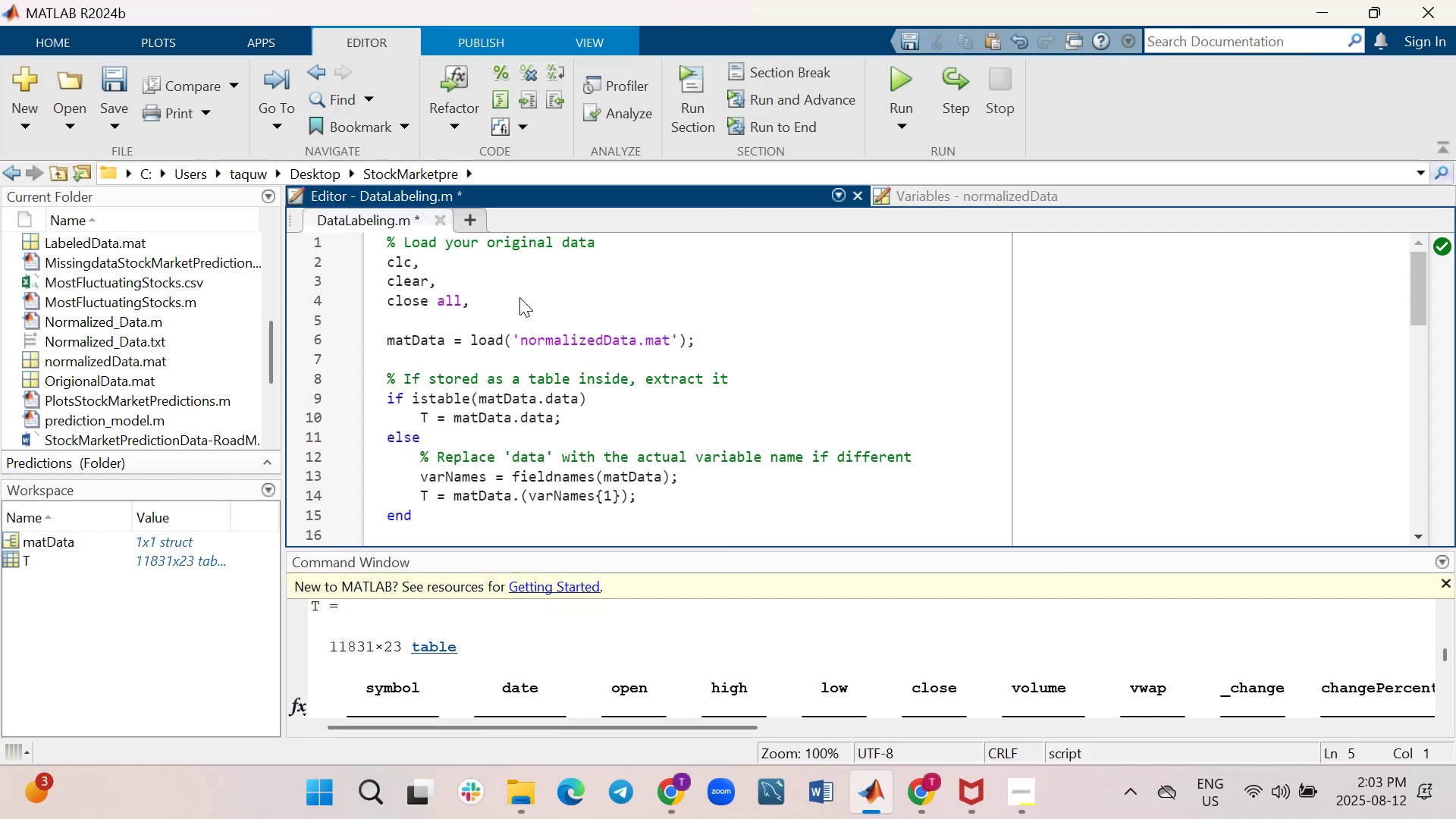 
scroll: coordinate [519, 297], scroll_direction: down, amount: 1.0
 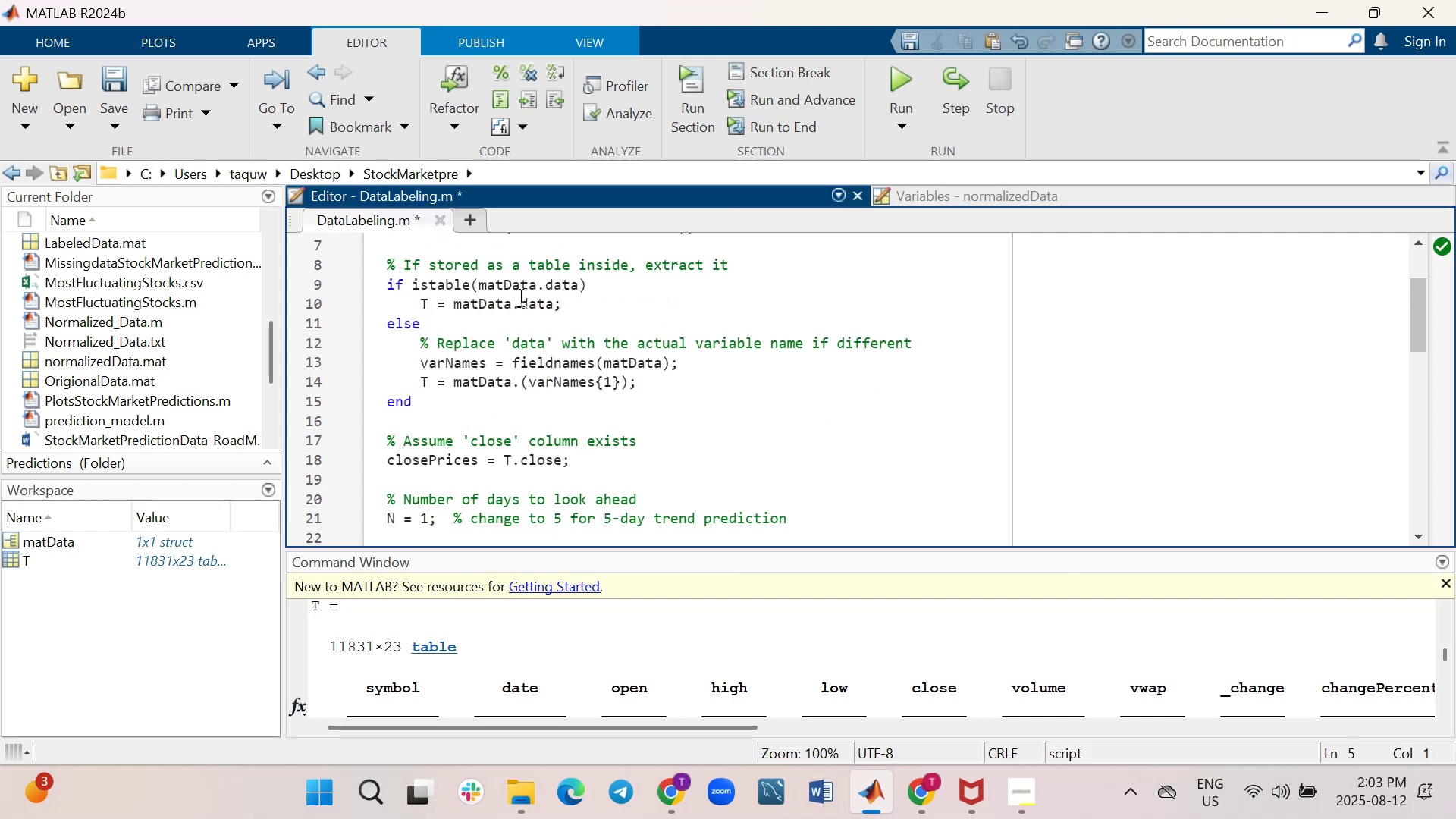 
scroll: coordinate [519, 297], scroll_direction: up, amount: 1.0
 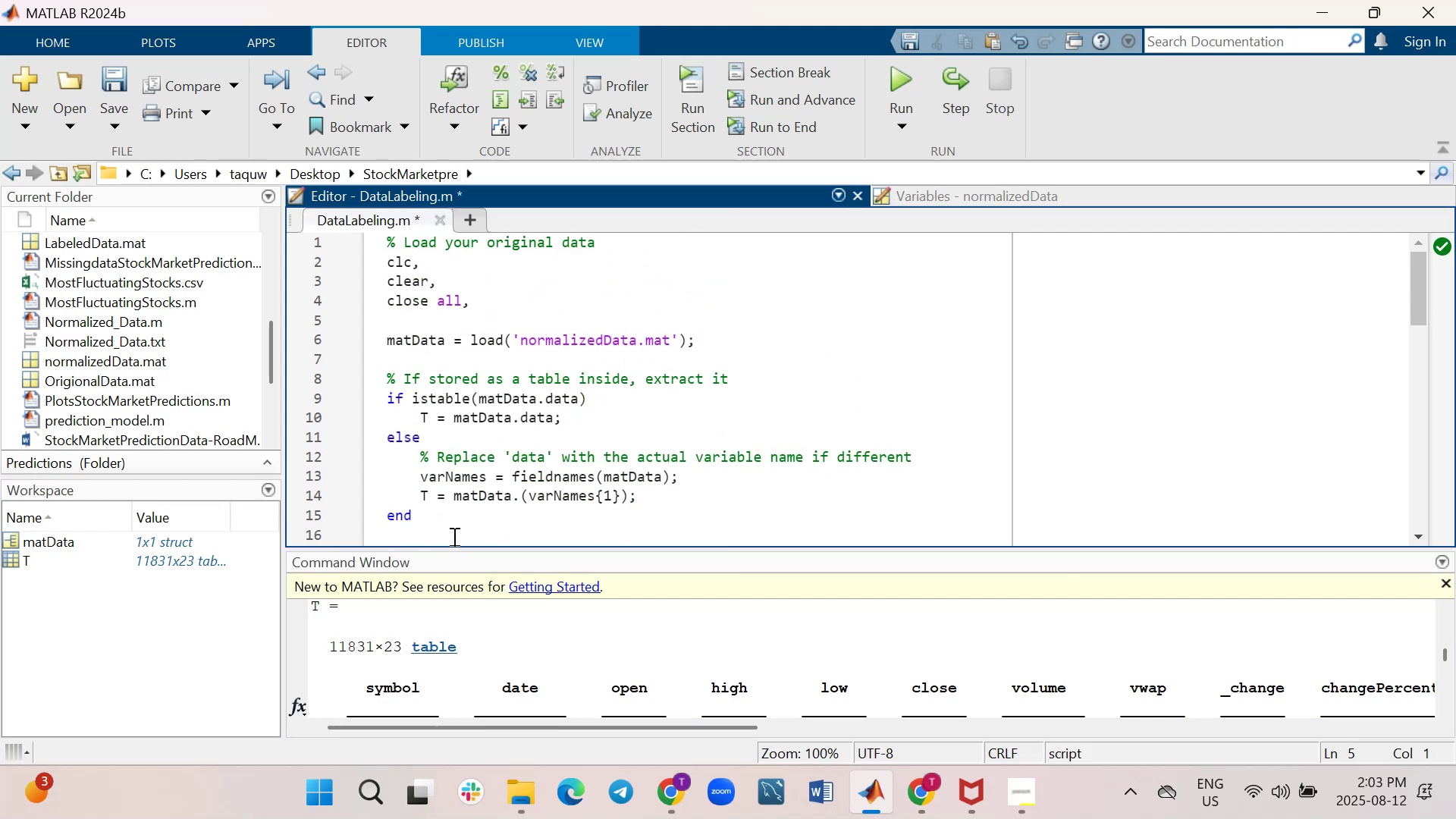 
left_click_drag(start_coordinate=[422, 518], to_coordinate=[372, 343])
 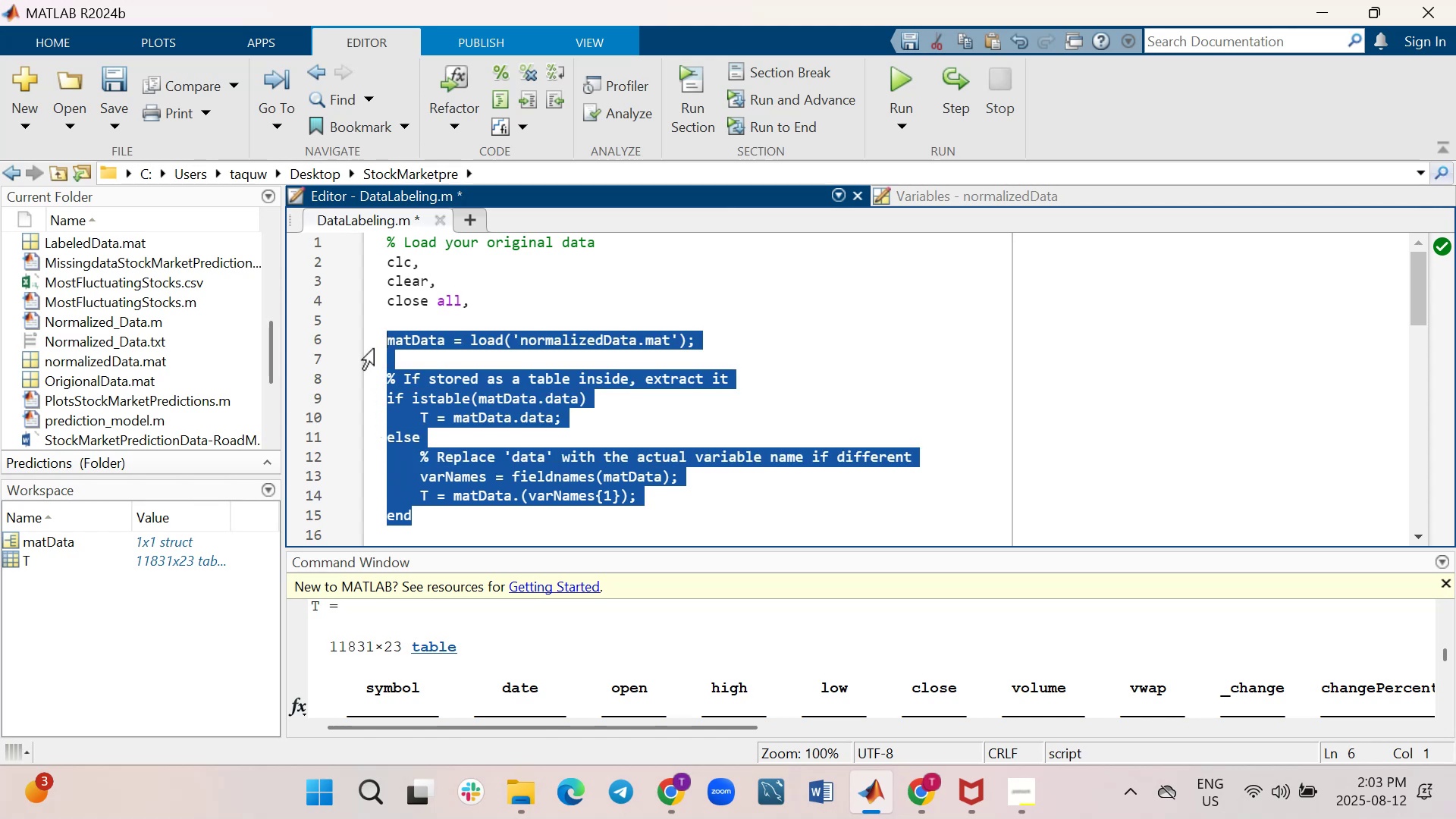 
wait(6.17)
 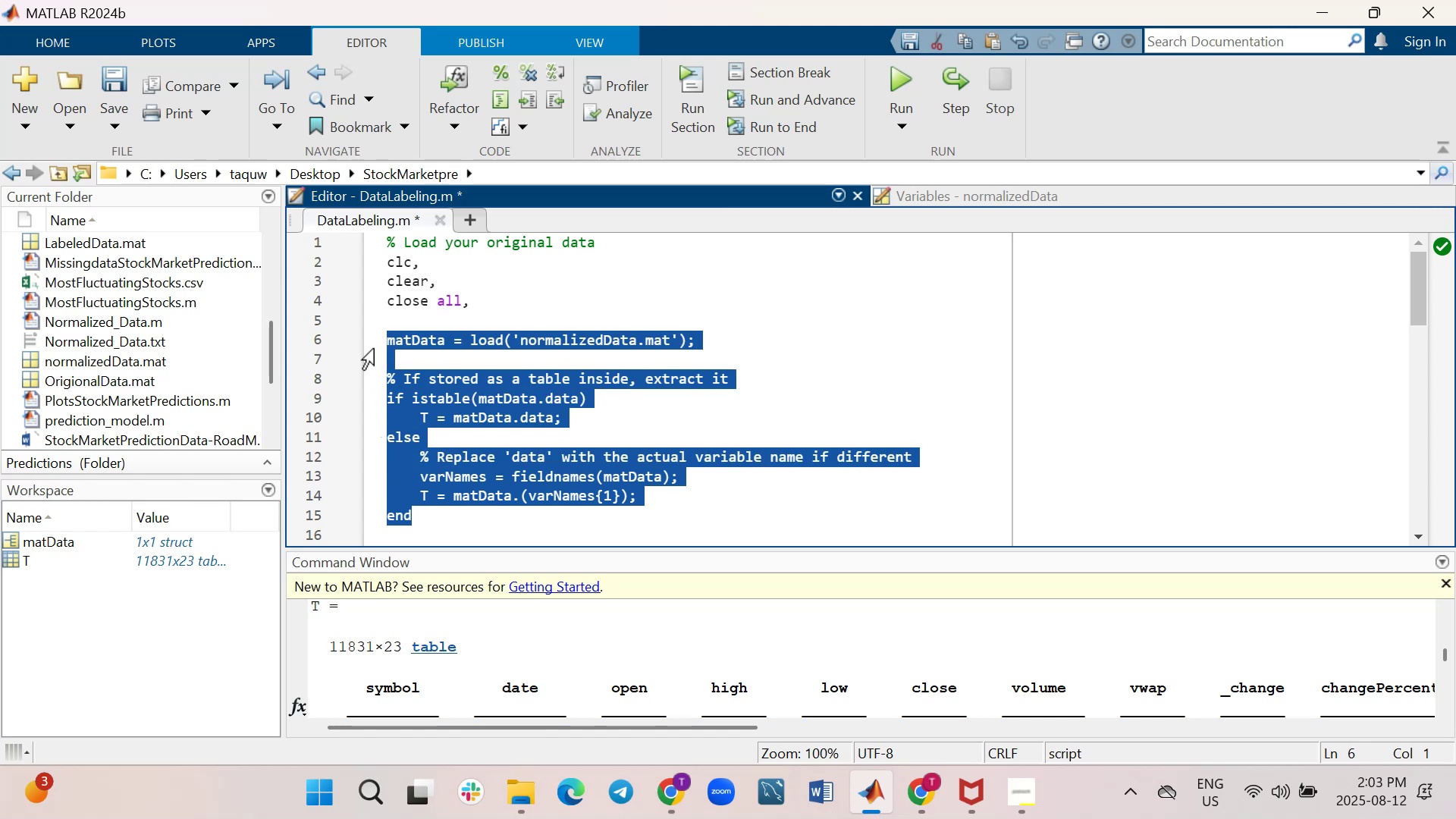 
key(Shift+5)
 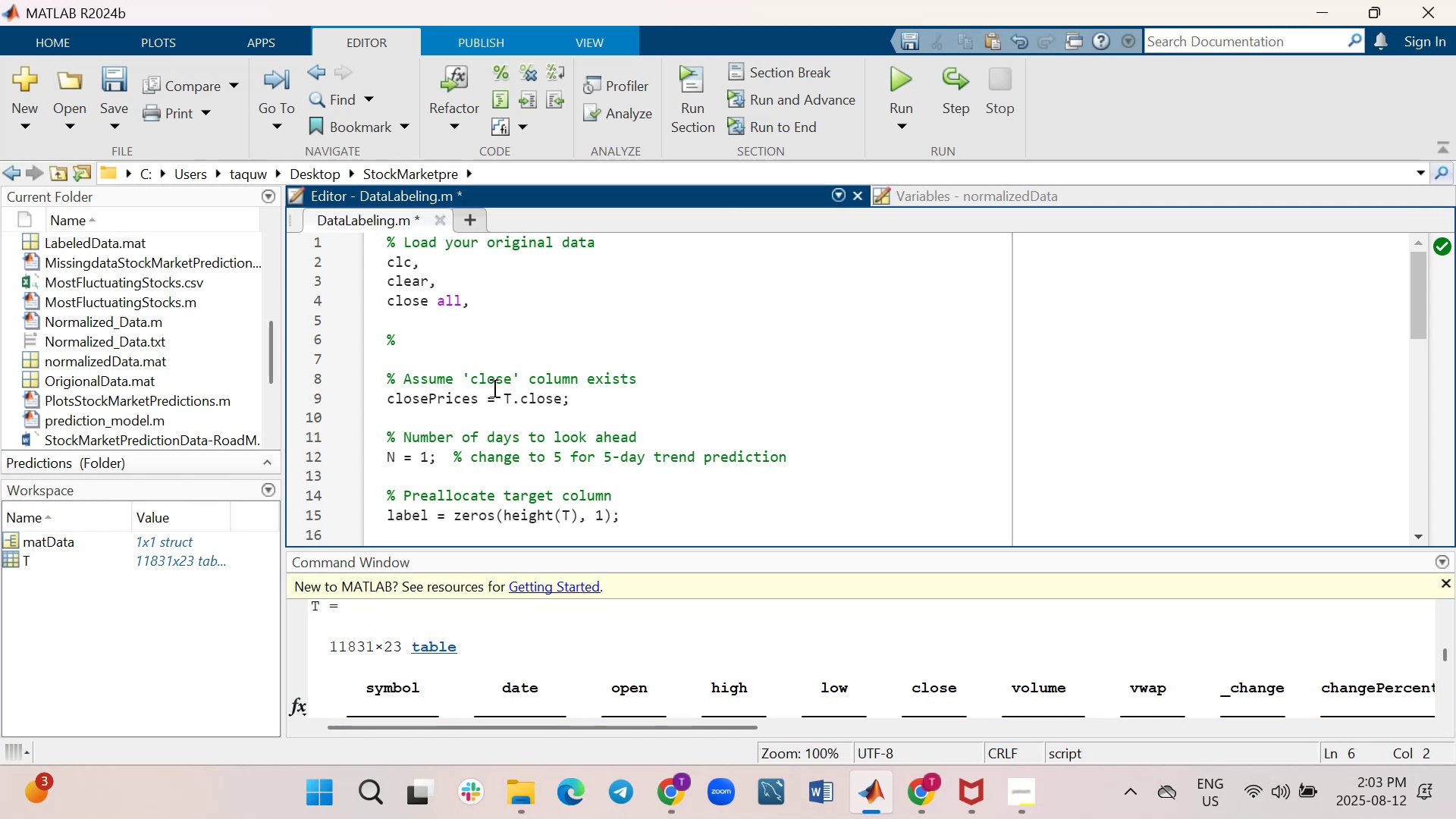 
key(Backspace)
 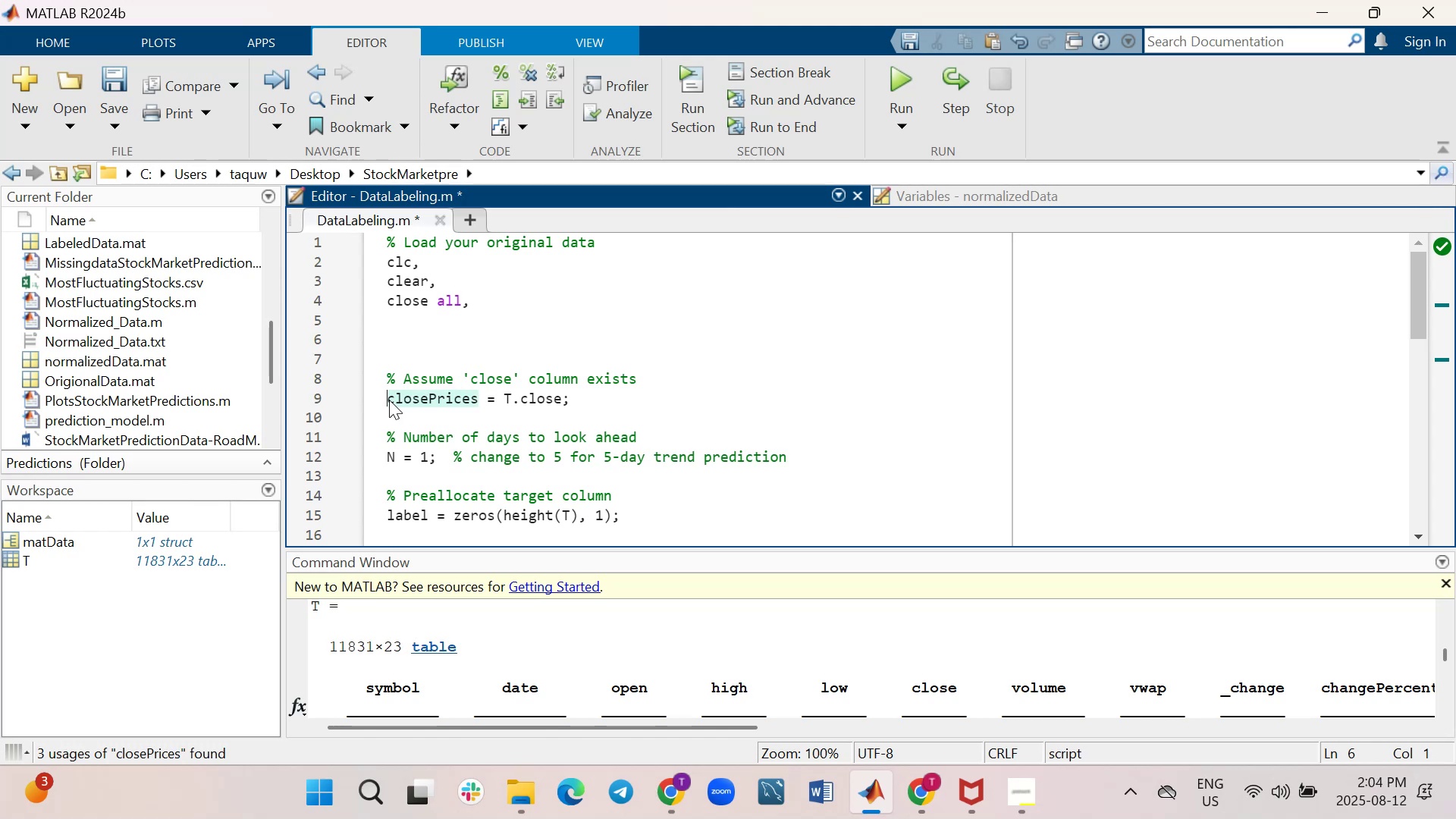 
key(Shift+5)
 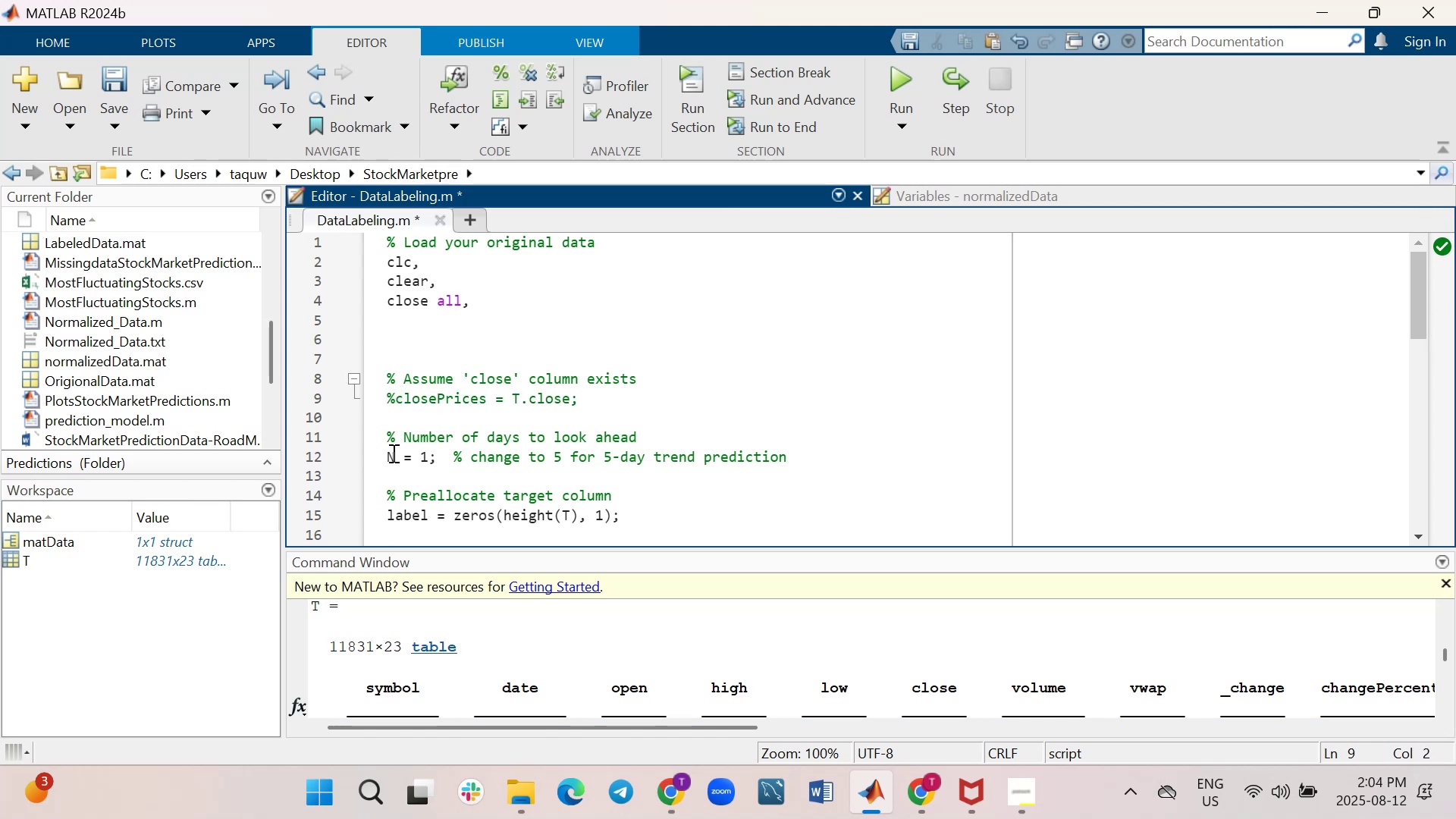 
left_click([386, 453])
 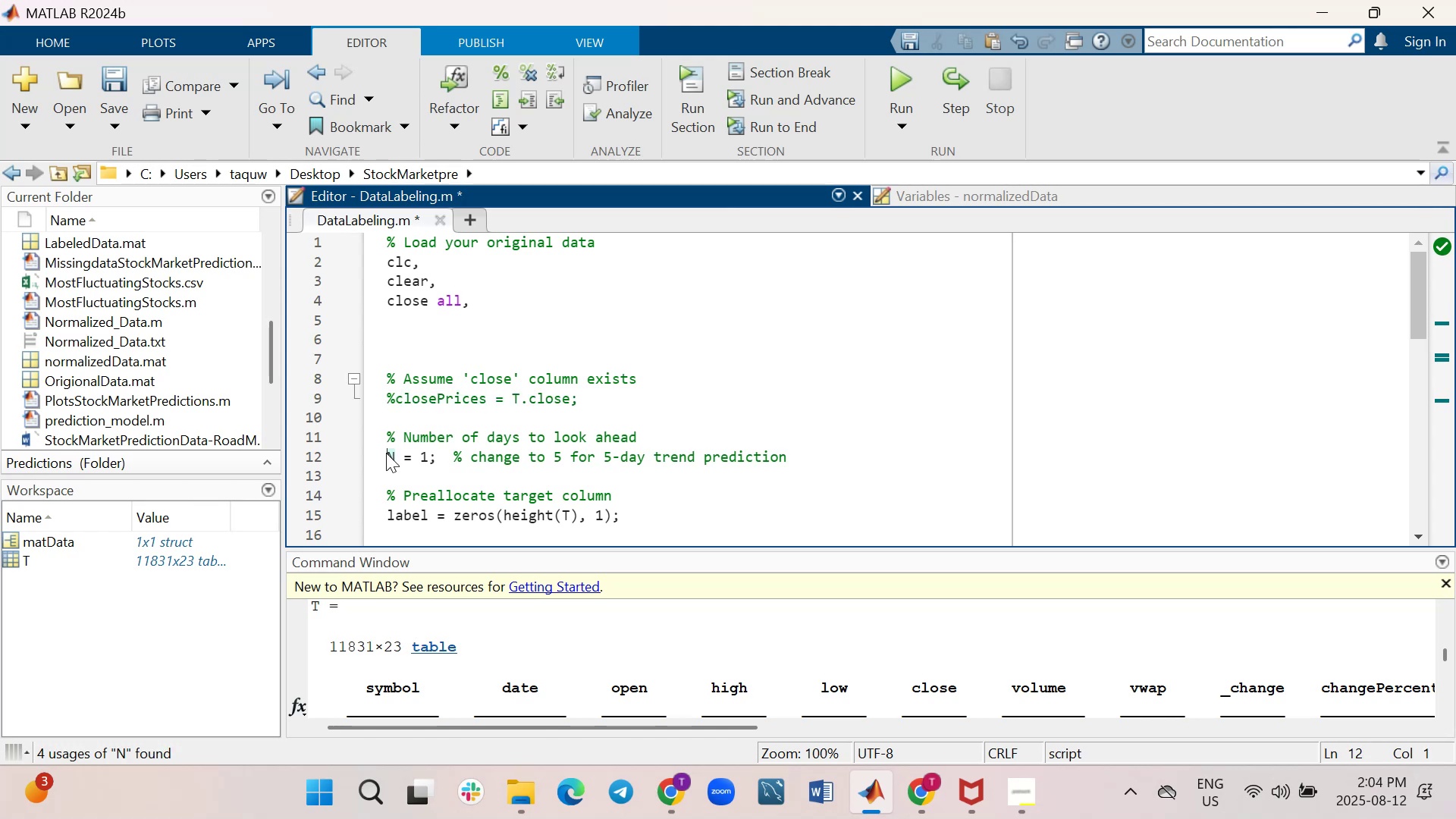 
key(Shift+5)
 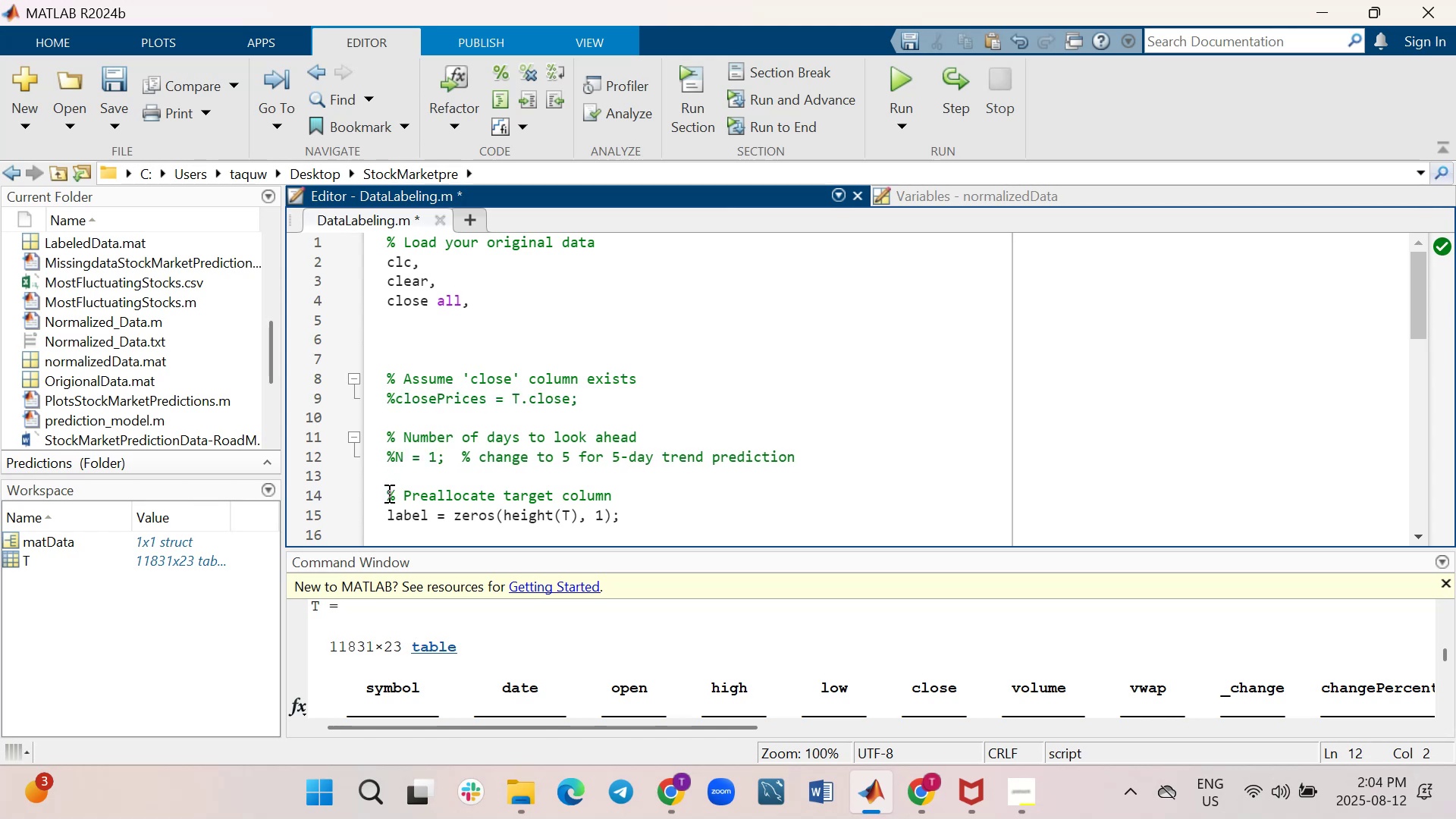 
left_click([388, 510])
 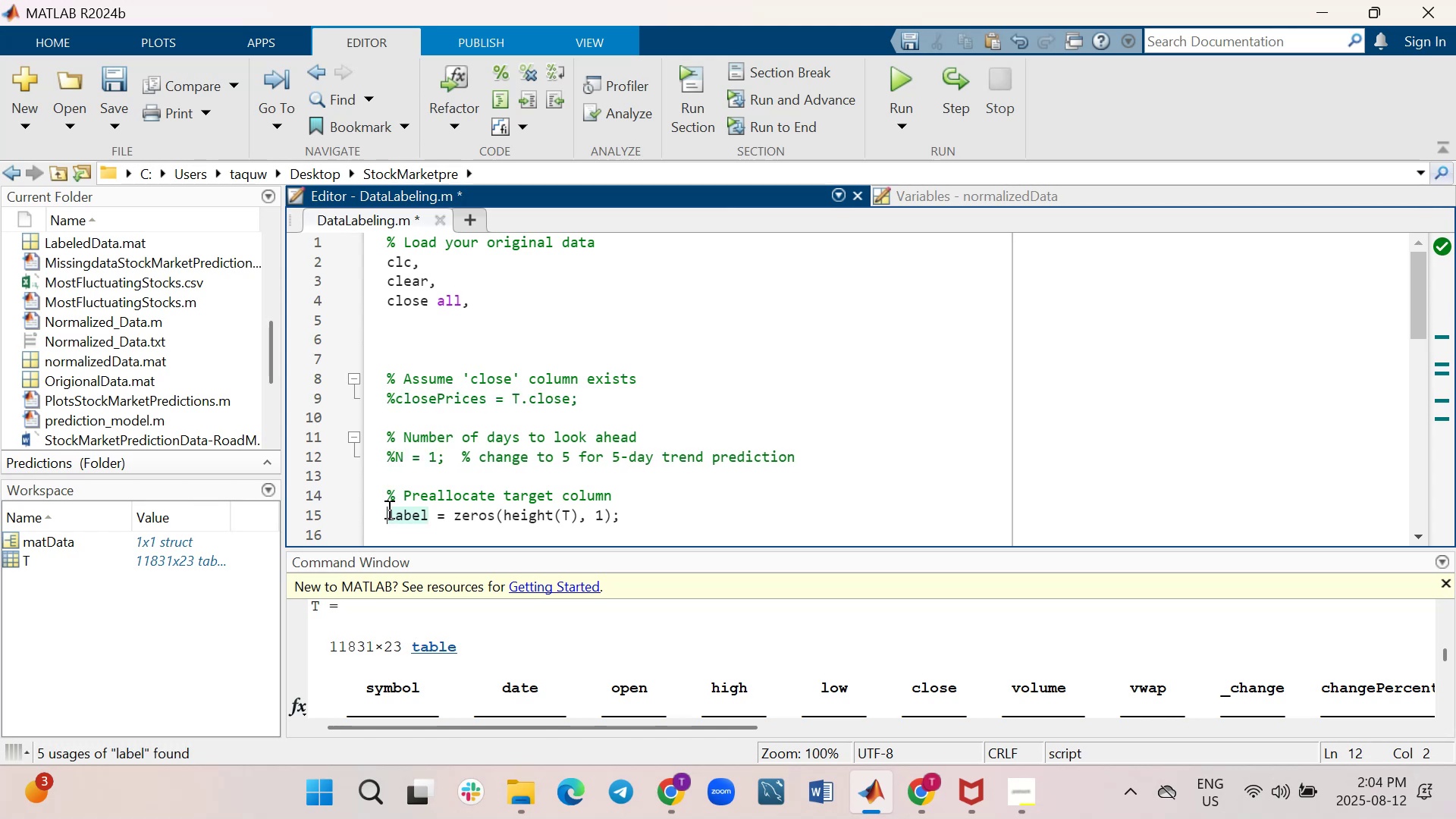 
key(Shift+5)
 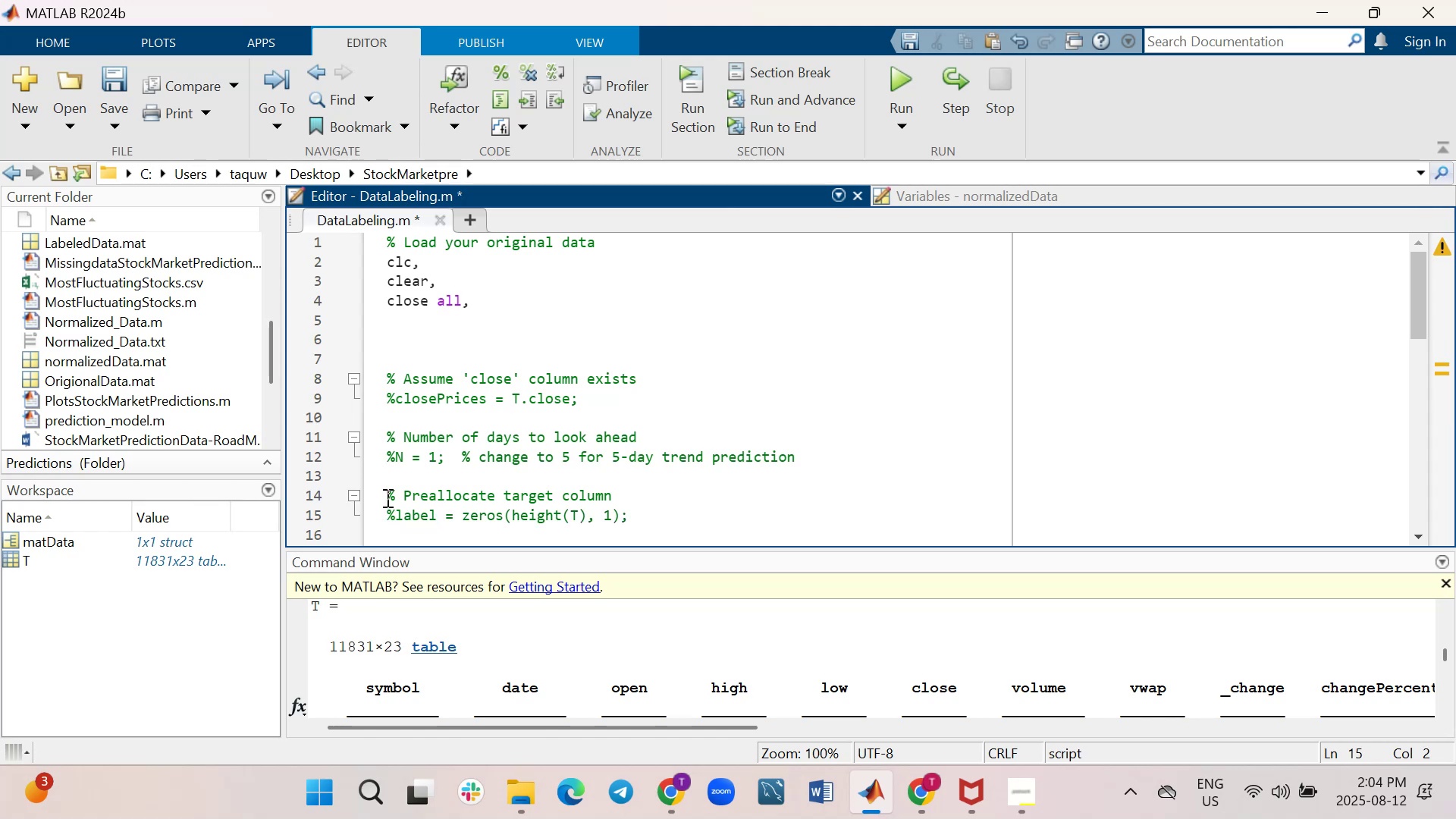 
scroll: coordinate [386, 497], scroll_direction: down, amount: 1.0
 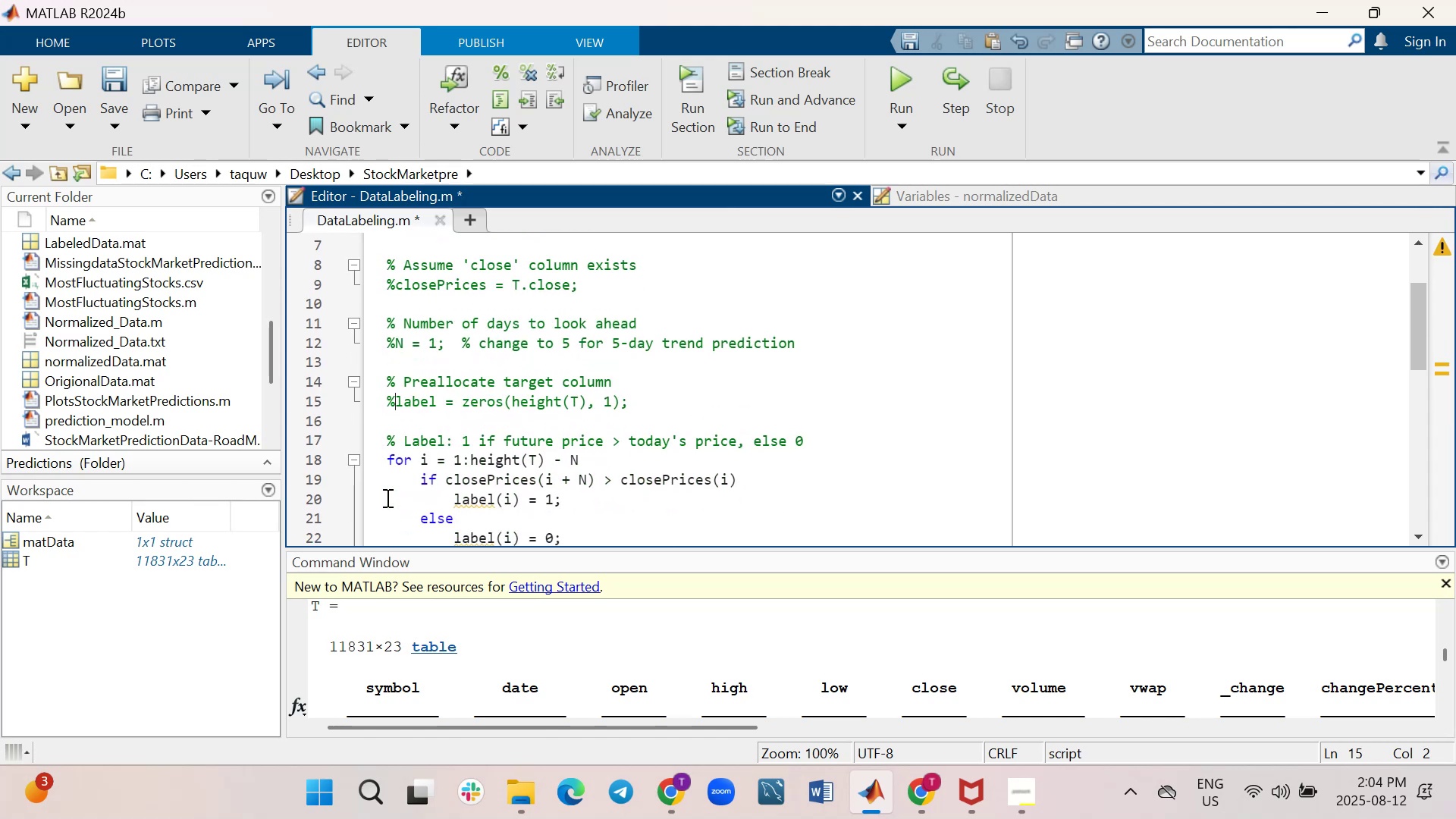 
key(Control+Z)
 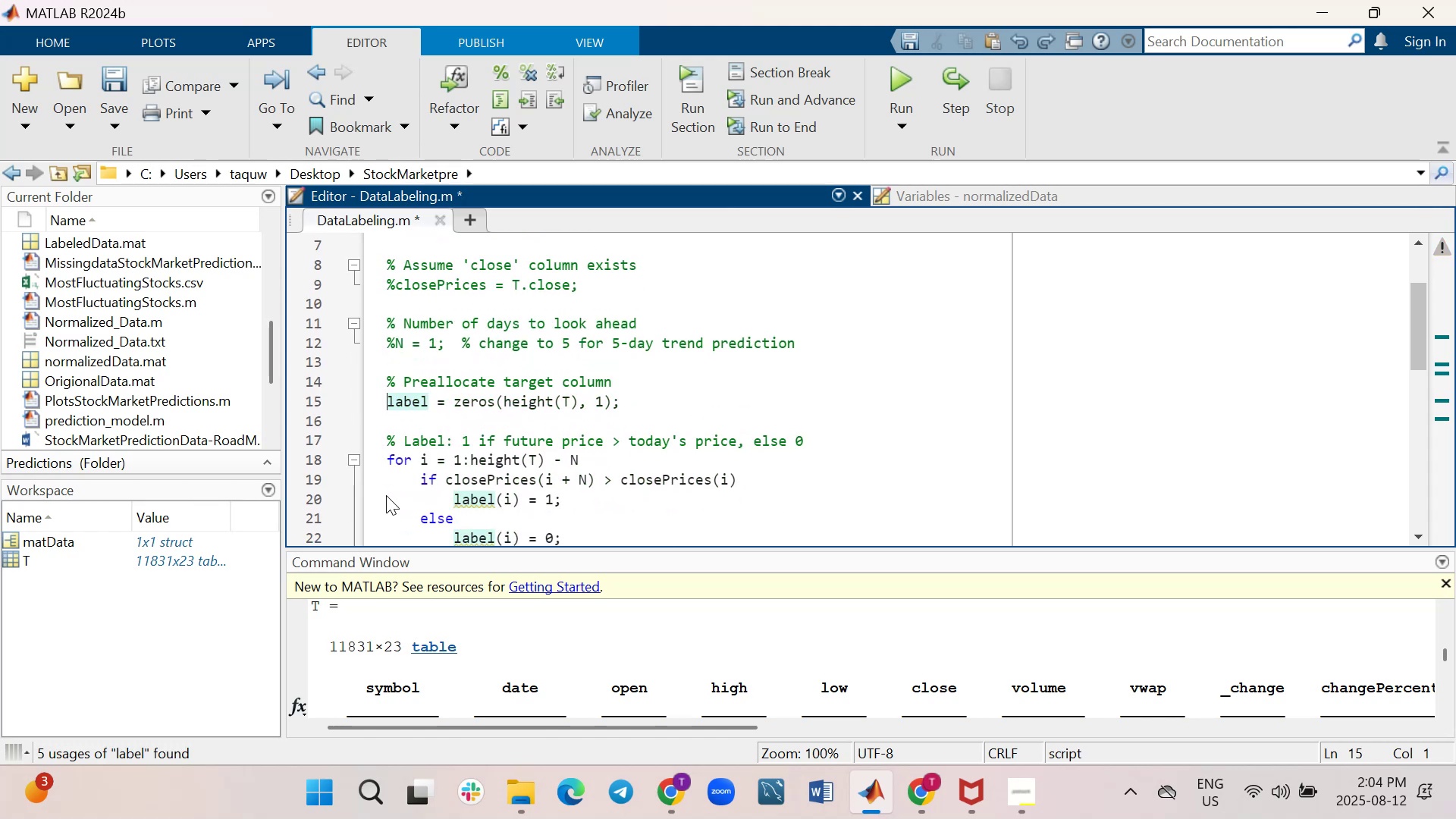 
key(Control+Z)
 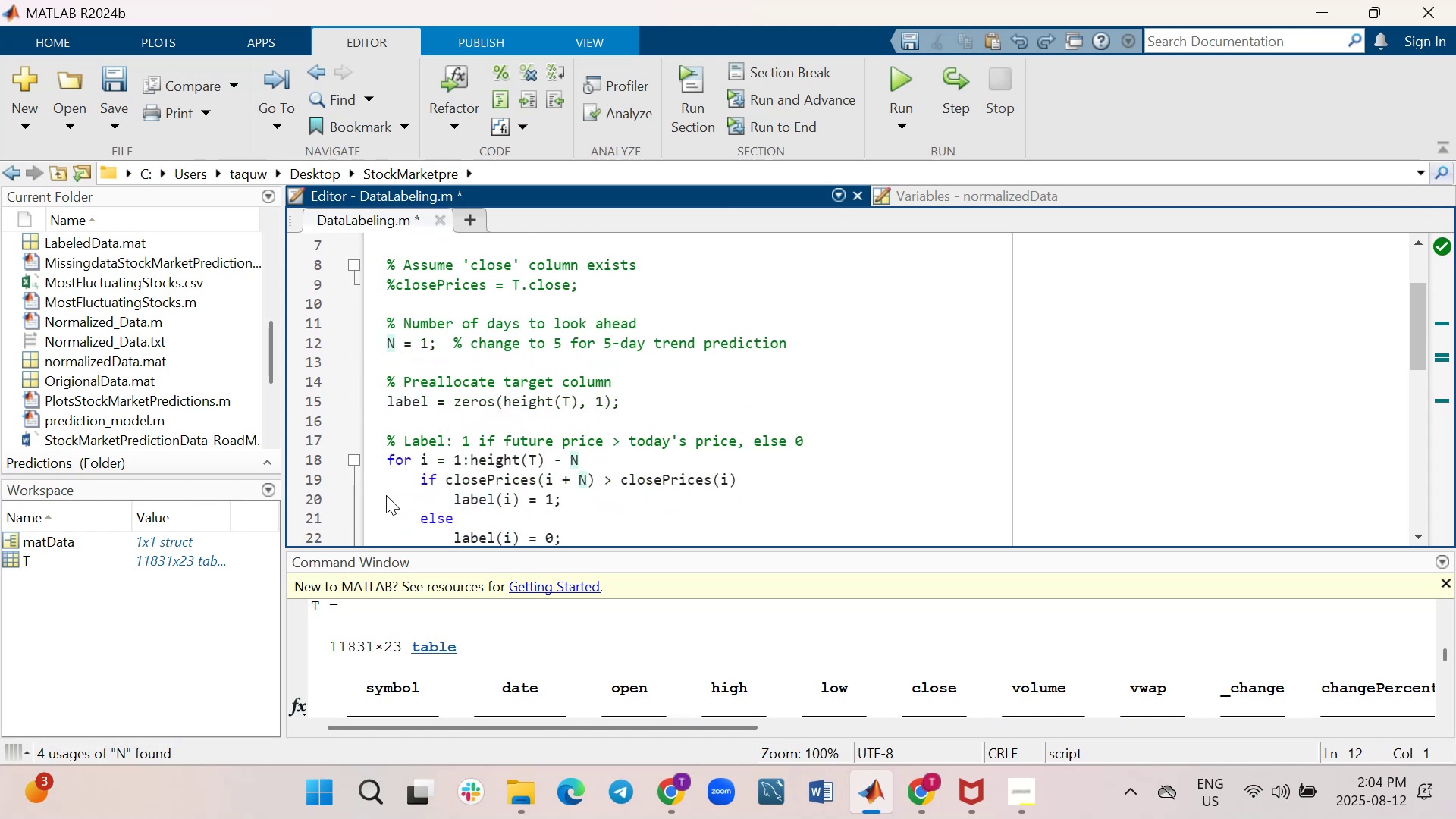 
key(Control+Z)
 